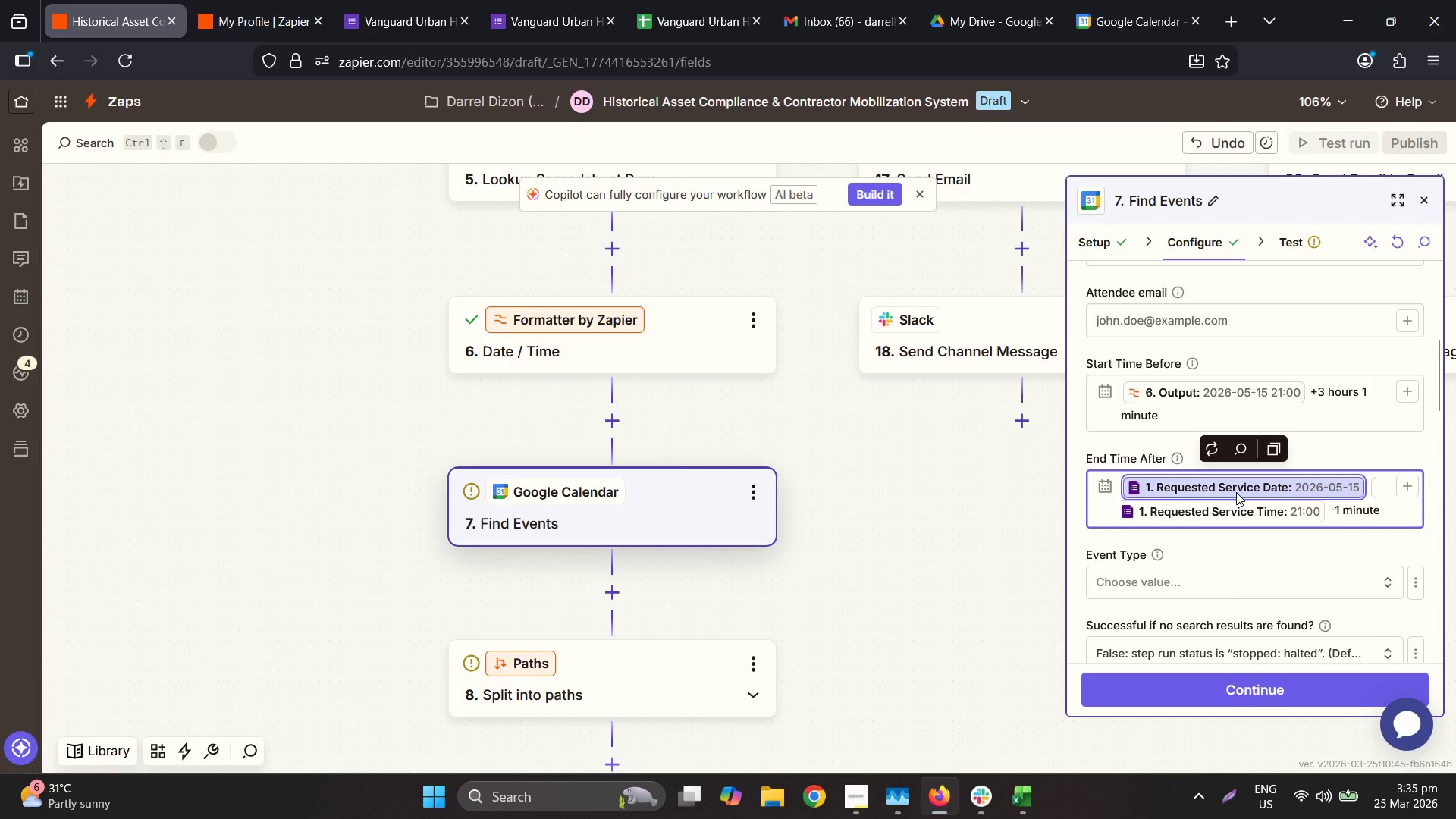 
key(Delete)
 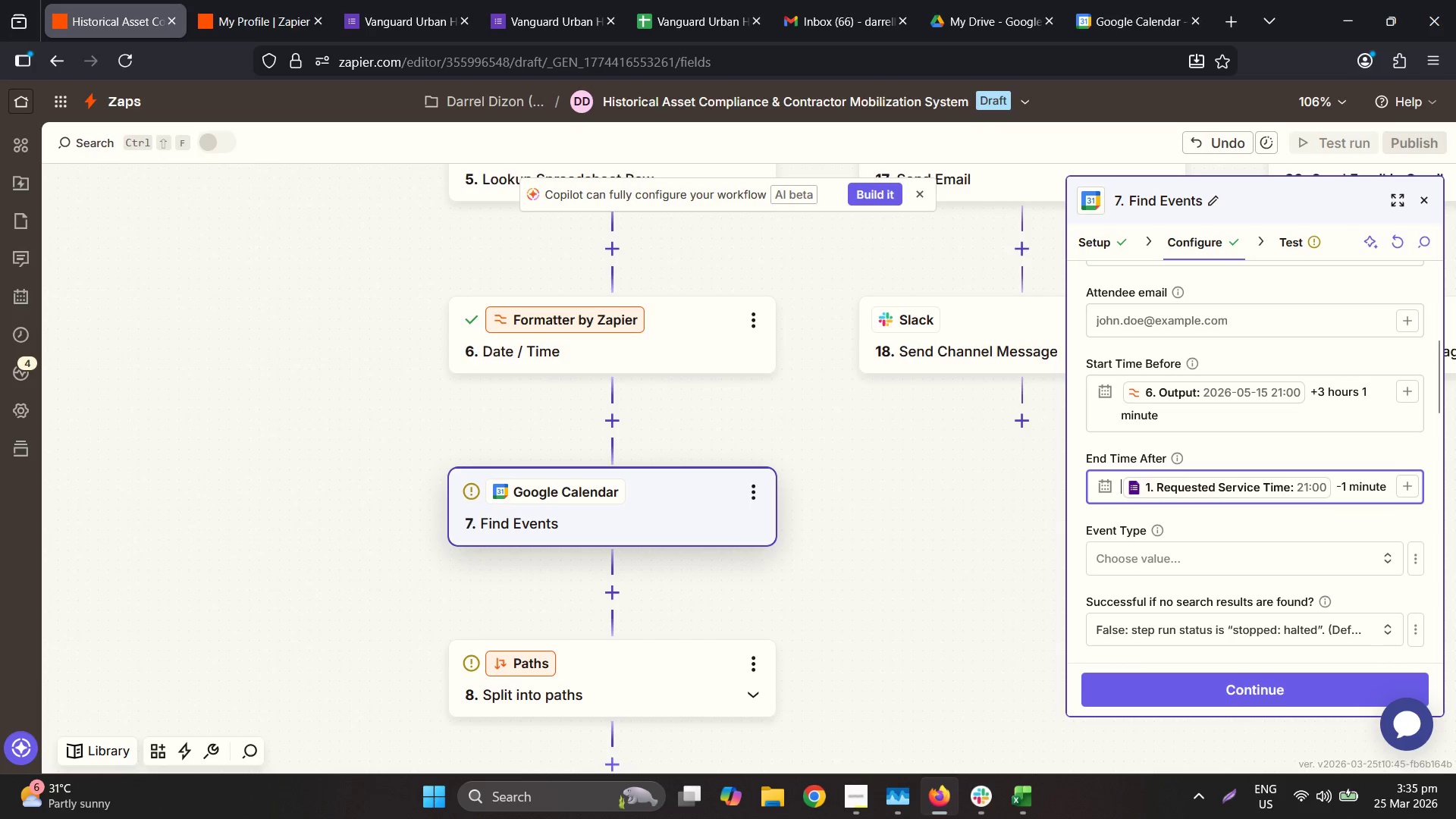 
key(Delete)
 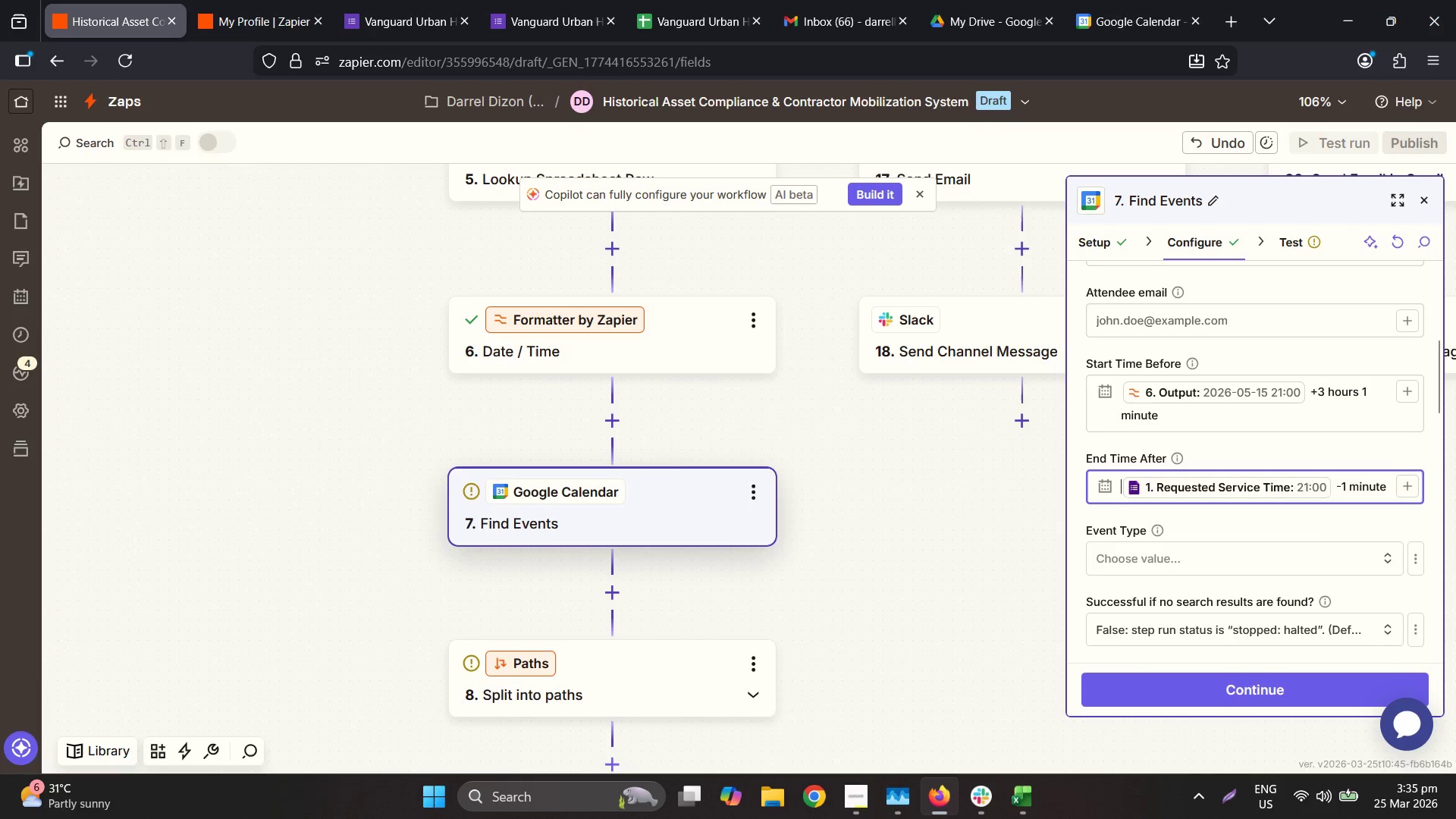 
key(Delete)
 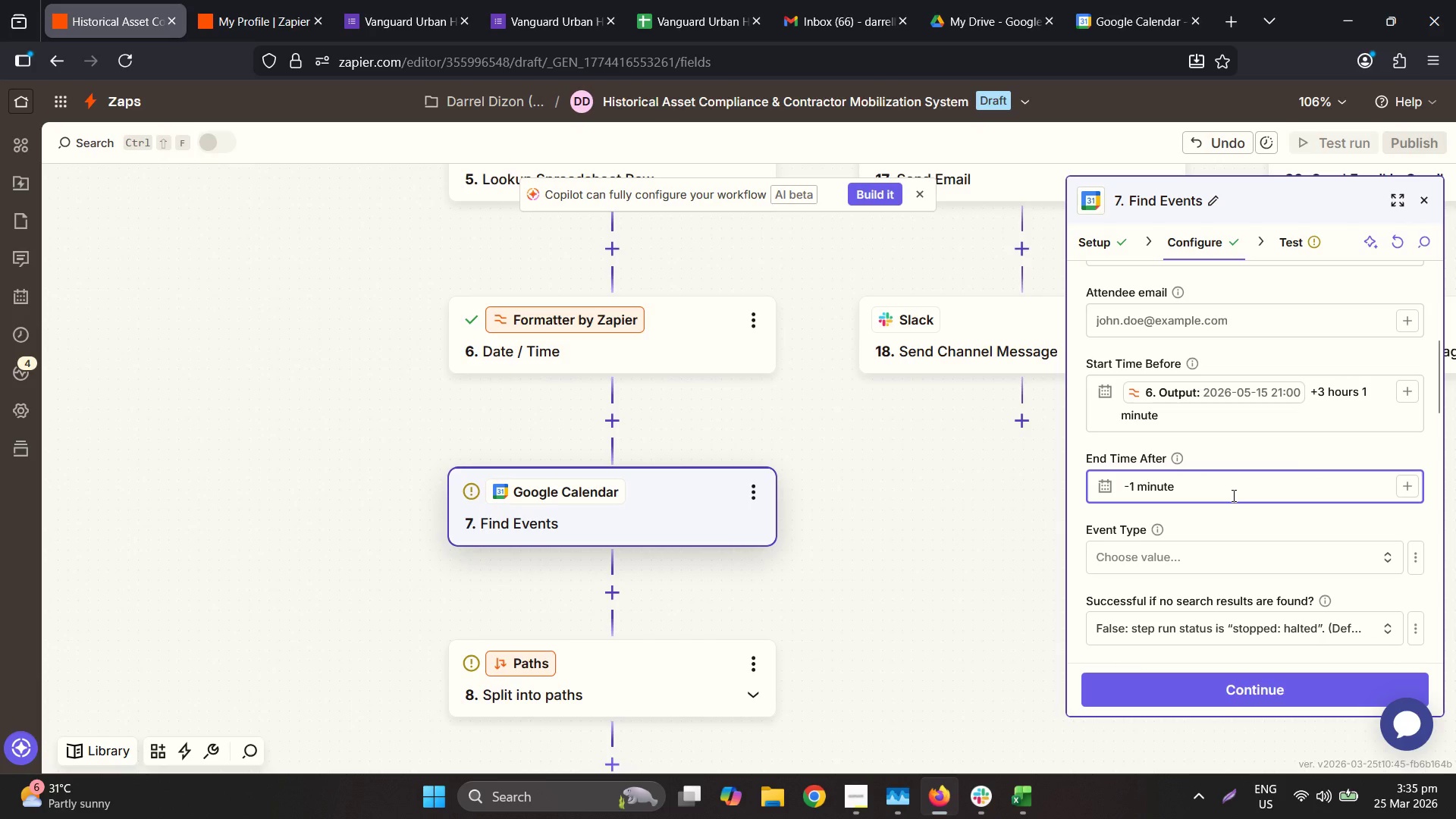 
key(ArrowRight)
 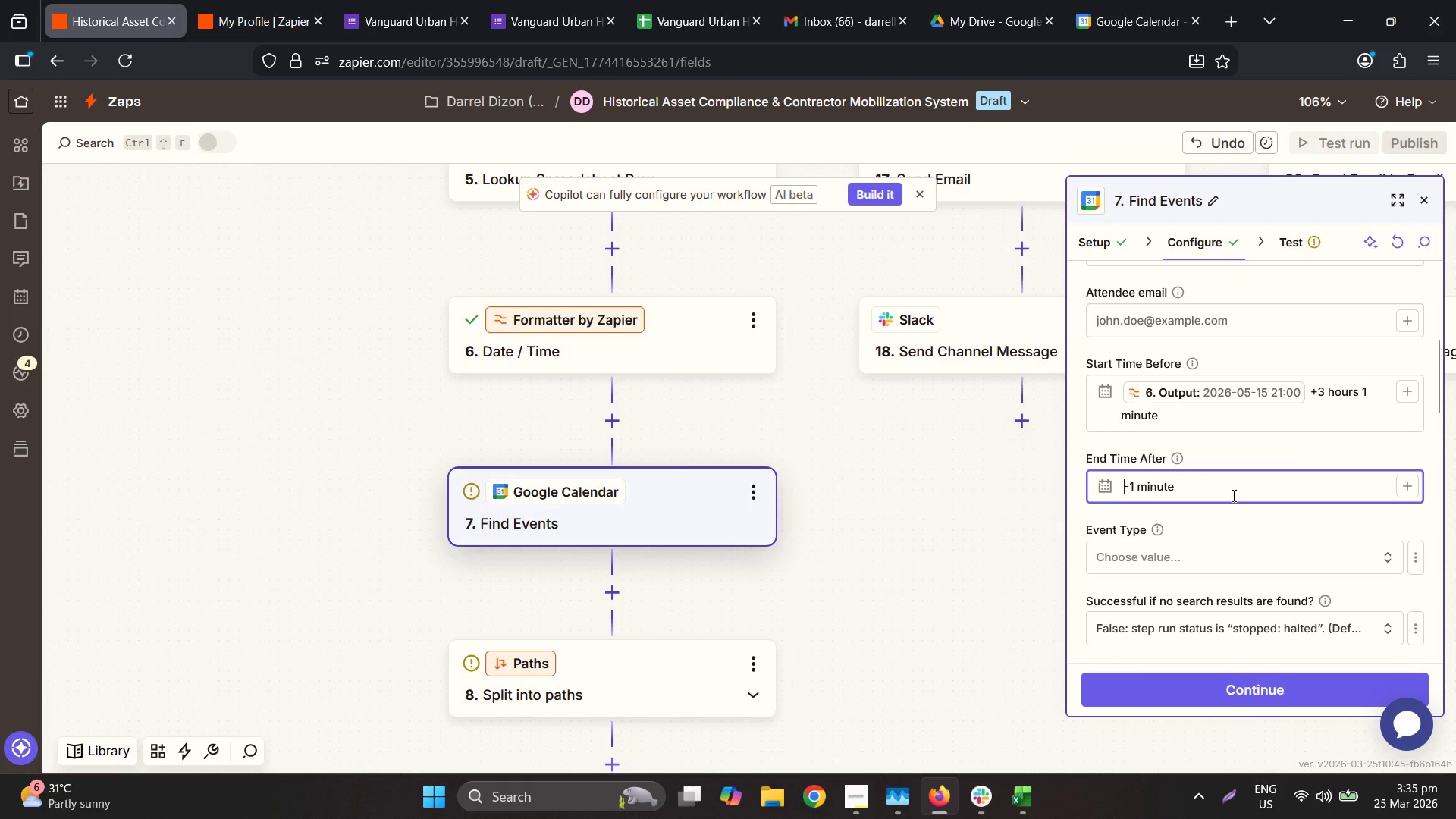 
key(ArrowLeft)
 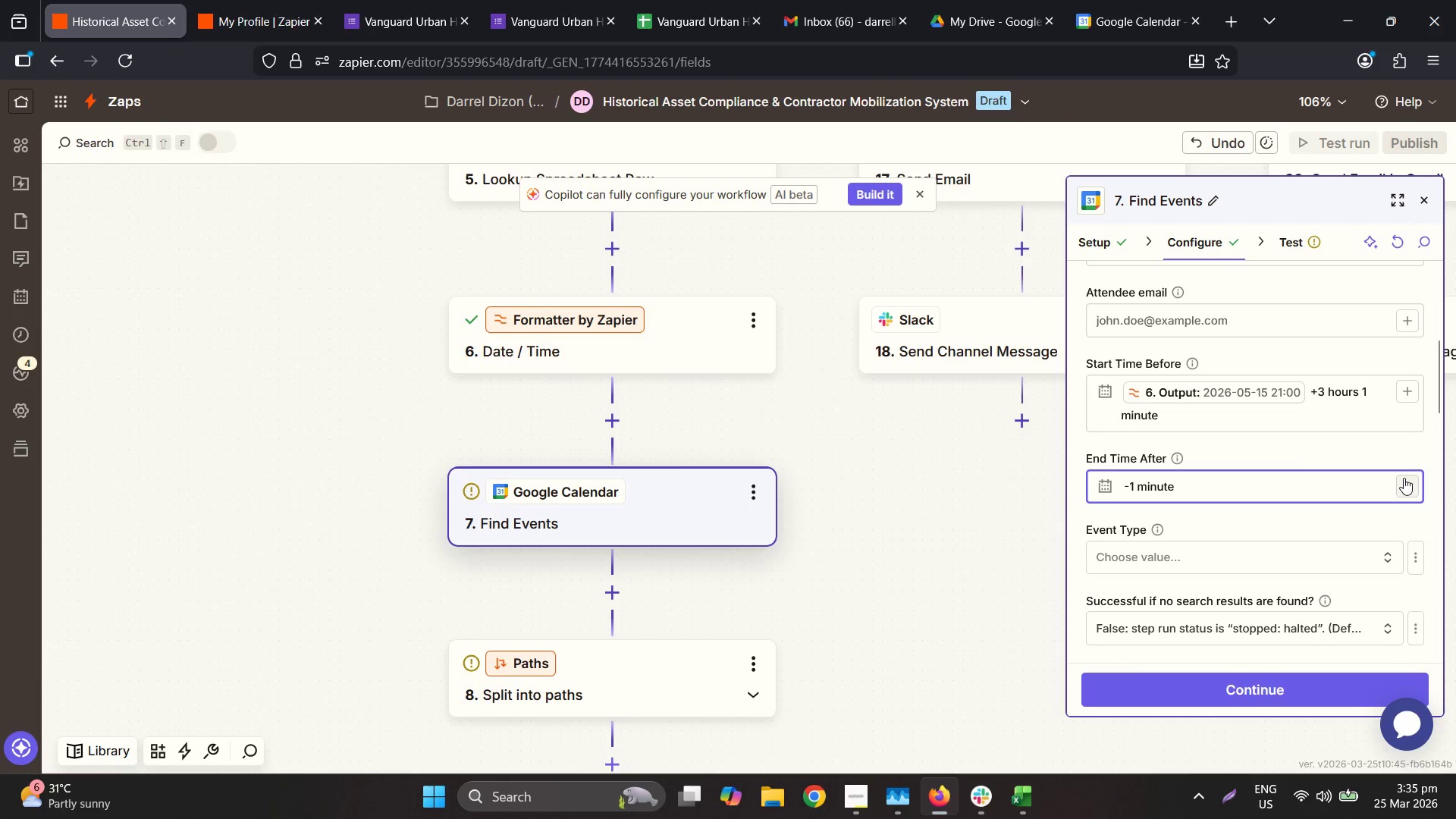 
left_click([1403, 478])
 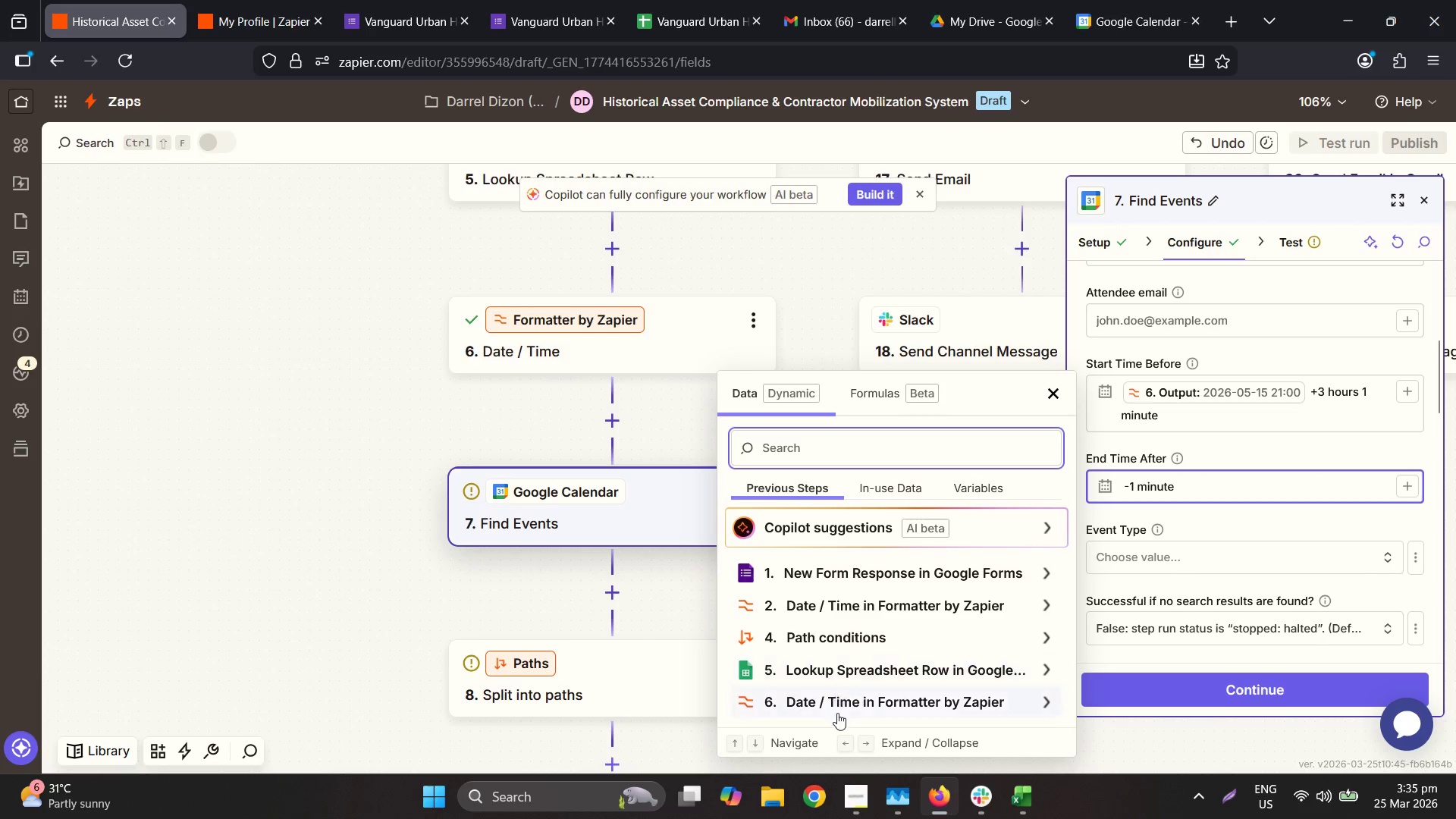 
left_click([844, 700])
 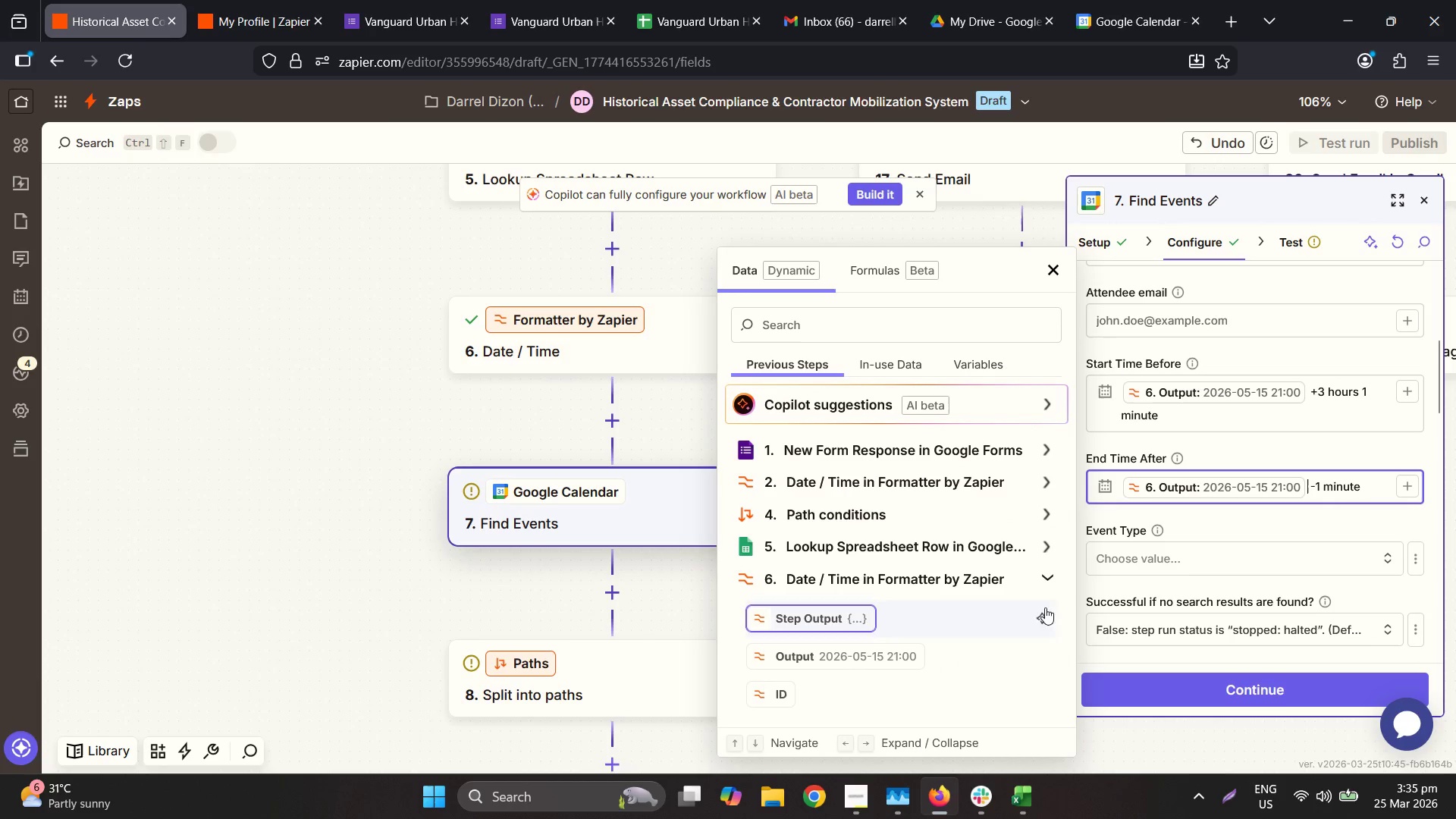 
left_click([1304, 530])
 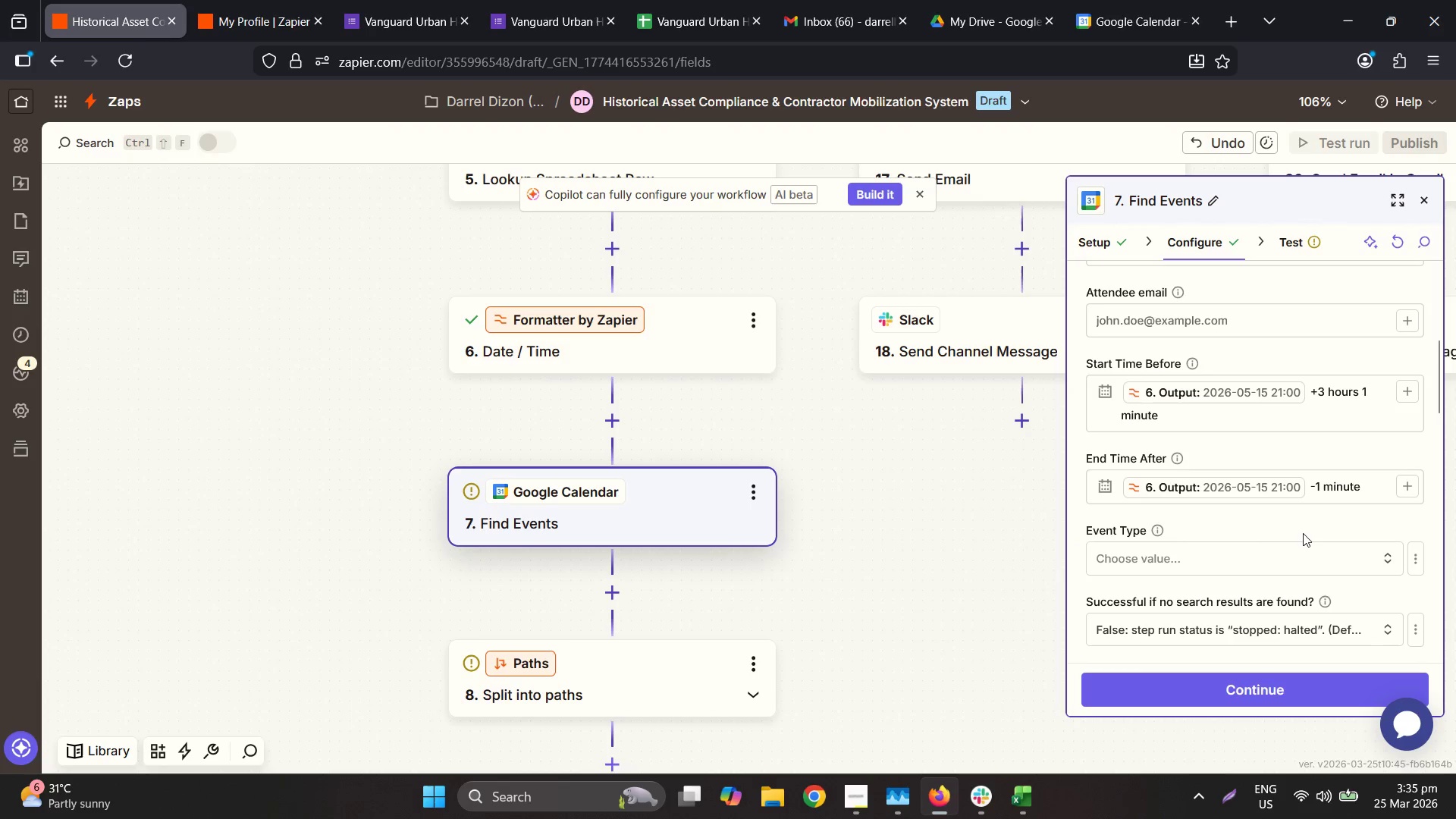 
scroll: coordinate [1303, 533], scroll_direction: down, amount: 3.0
 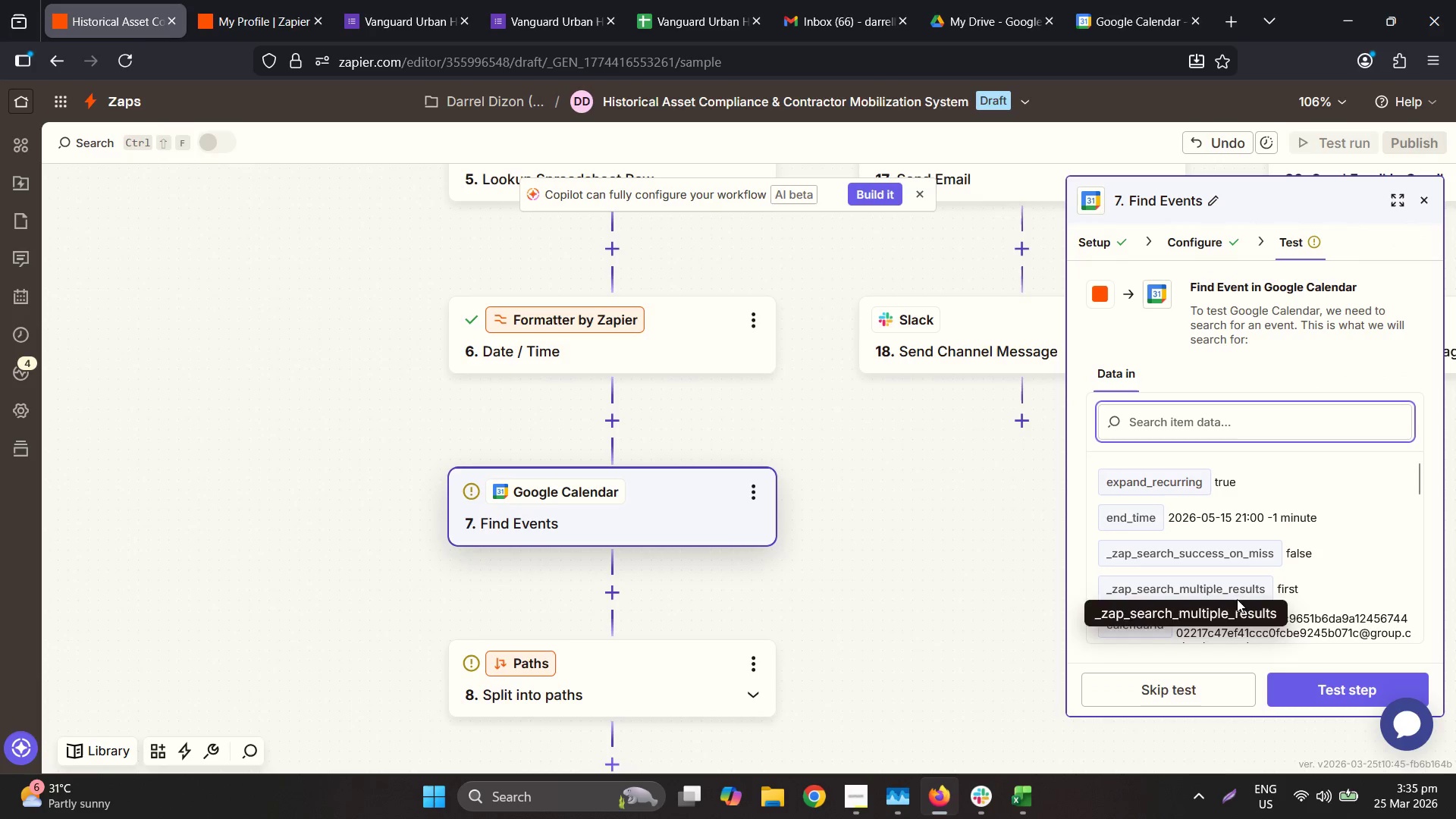 
left_click([1326, 700])
 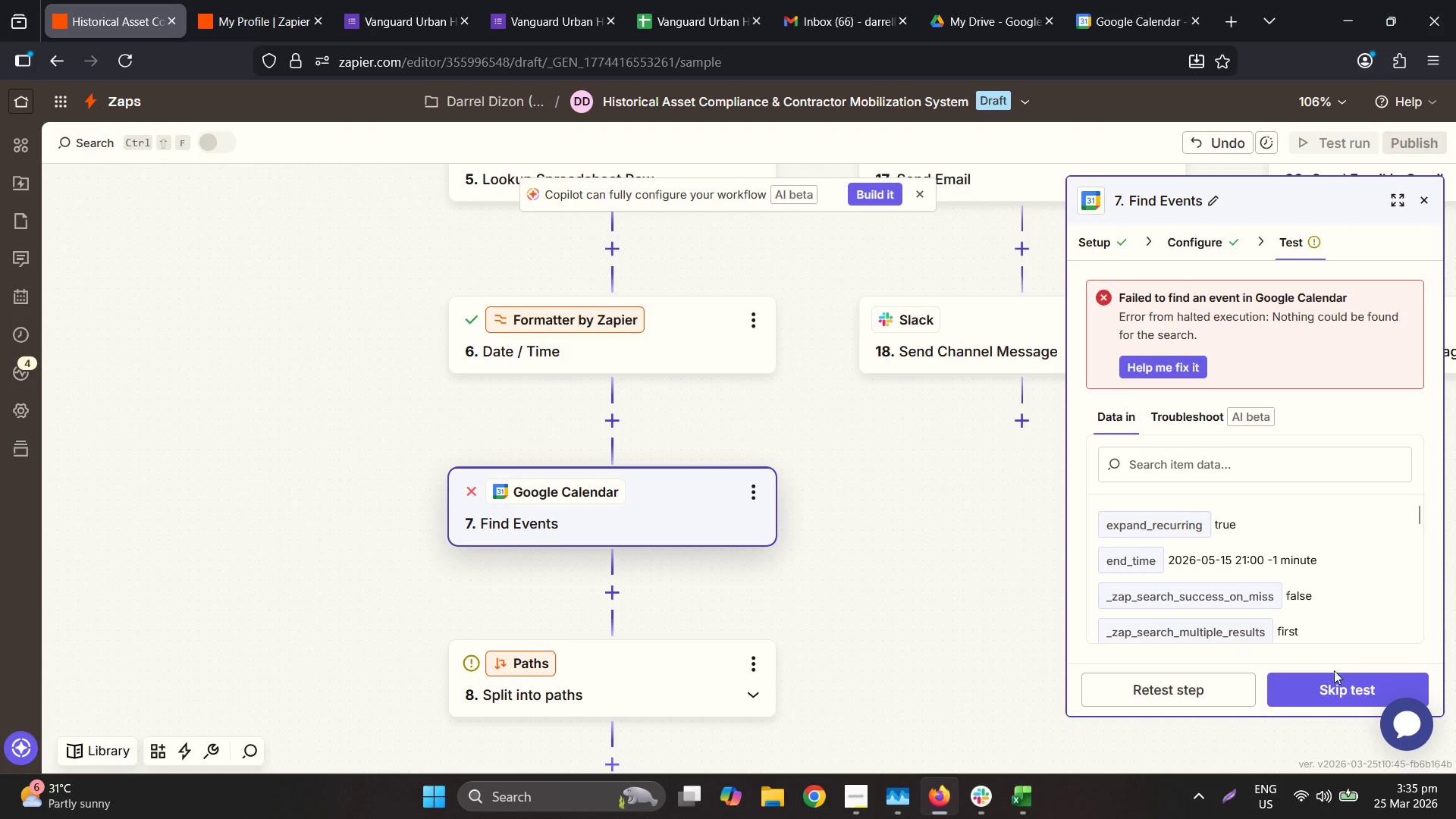 
scroll: coordinate [1297, 499], scroll_direction: down, amount: 2.0
 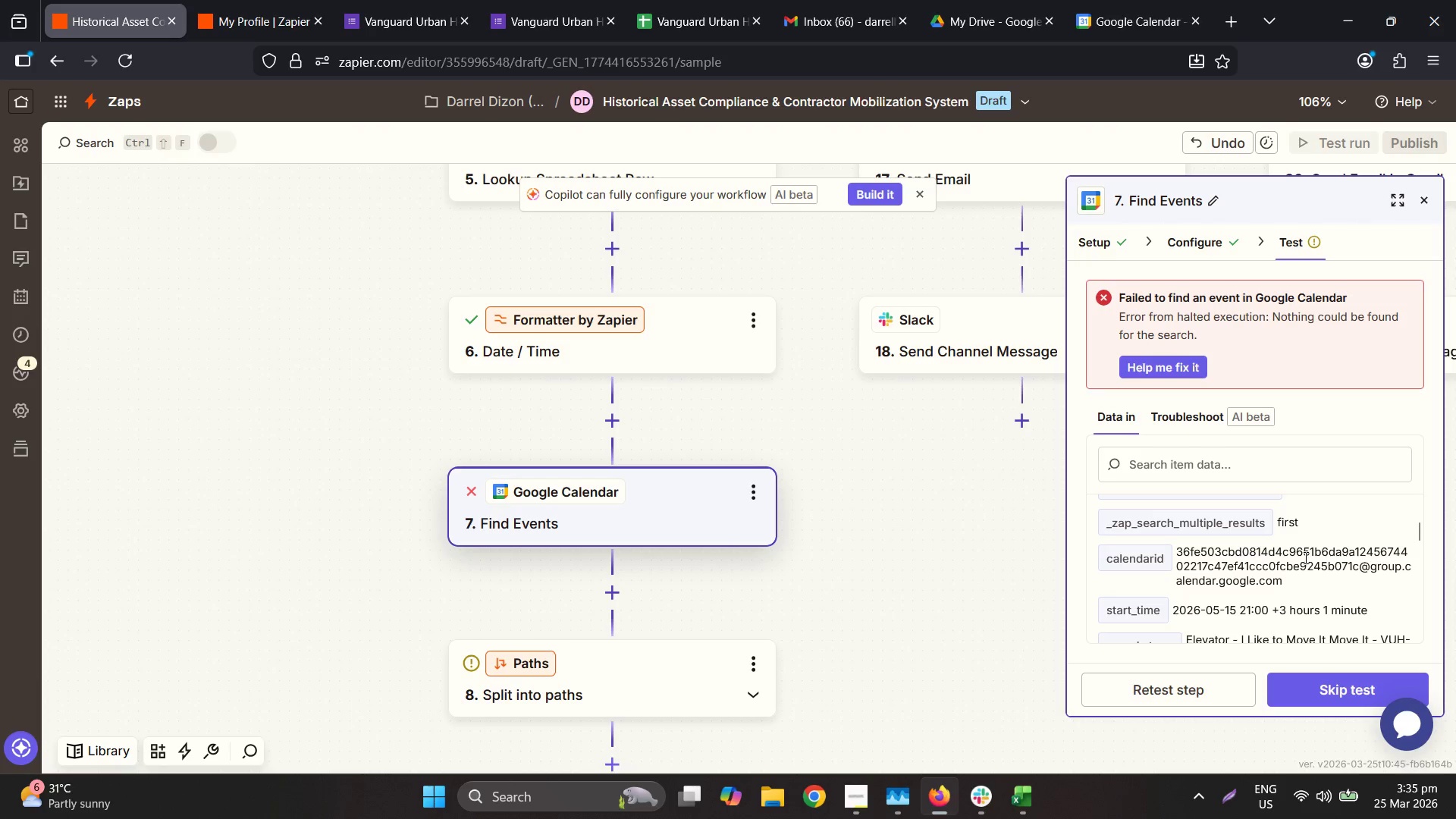 
scroll: coordinate [1305, 553], scroll_direction: none, amount: 0.0
 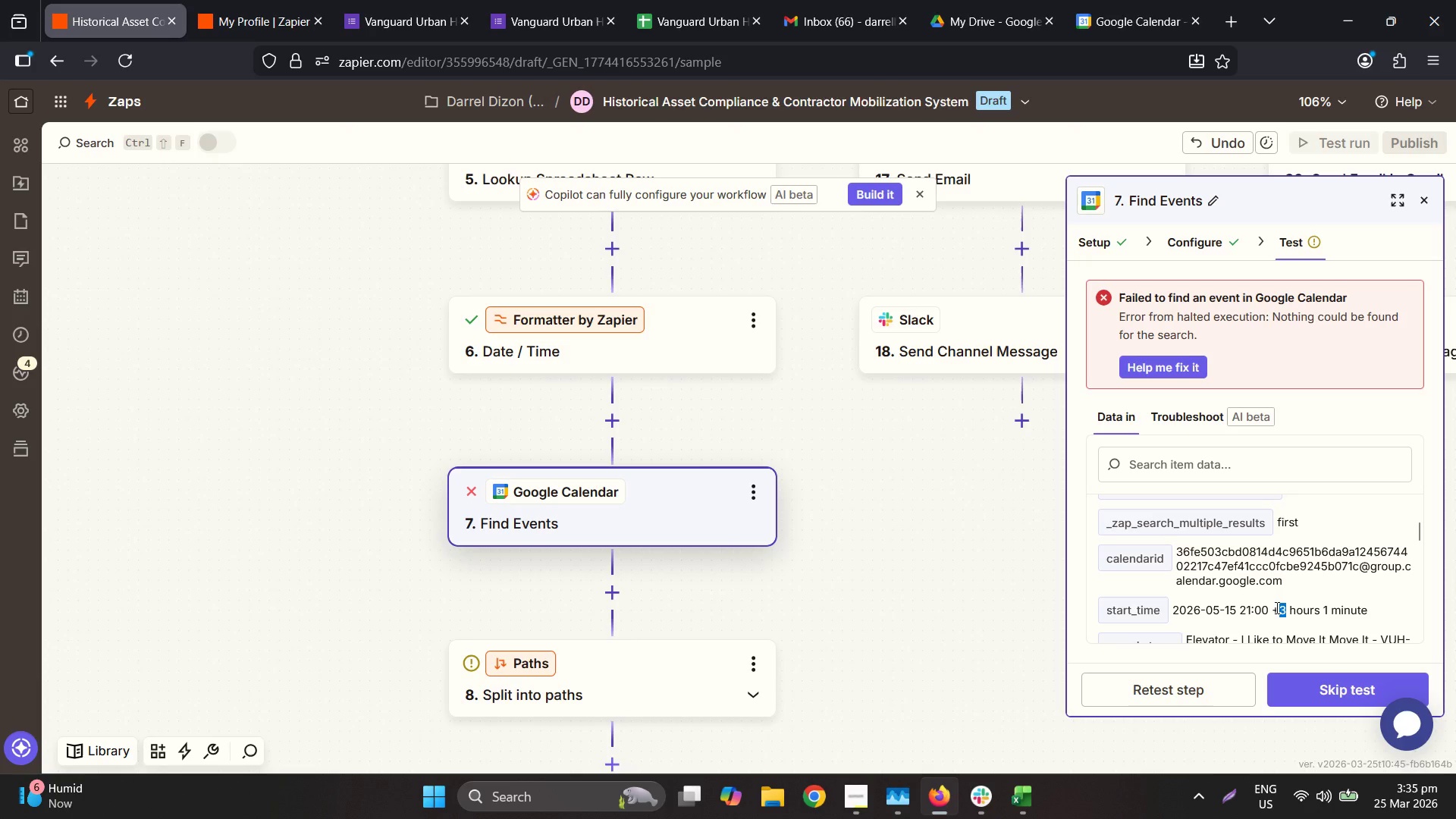 
wait(5.7)
 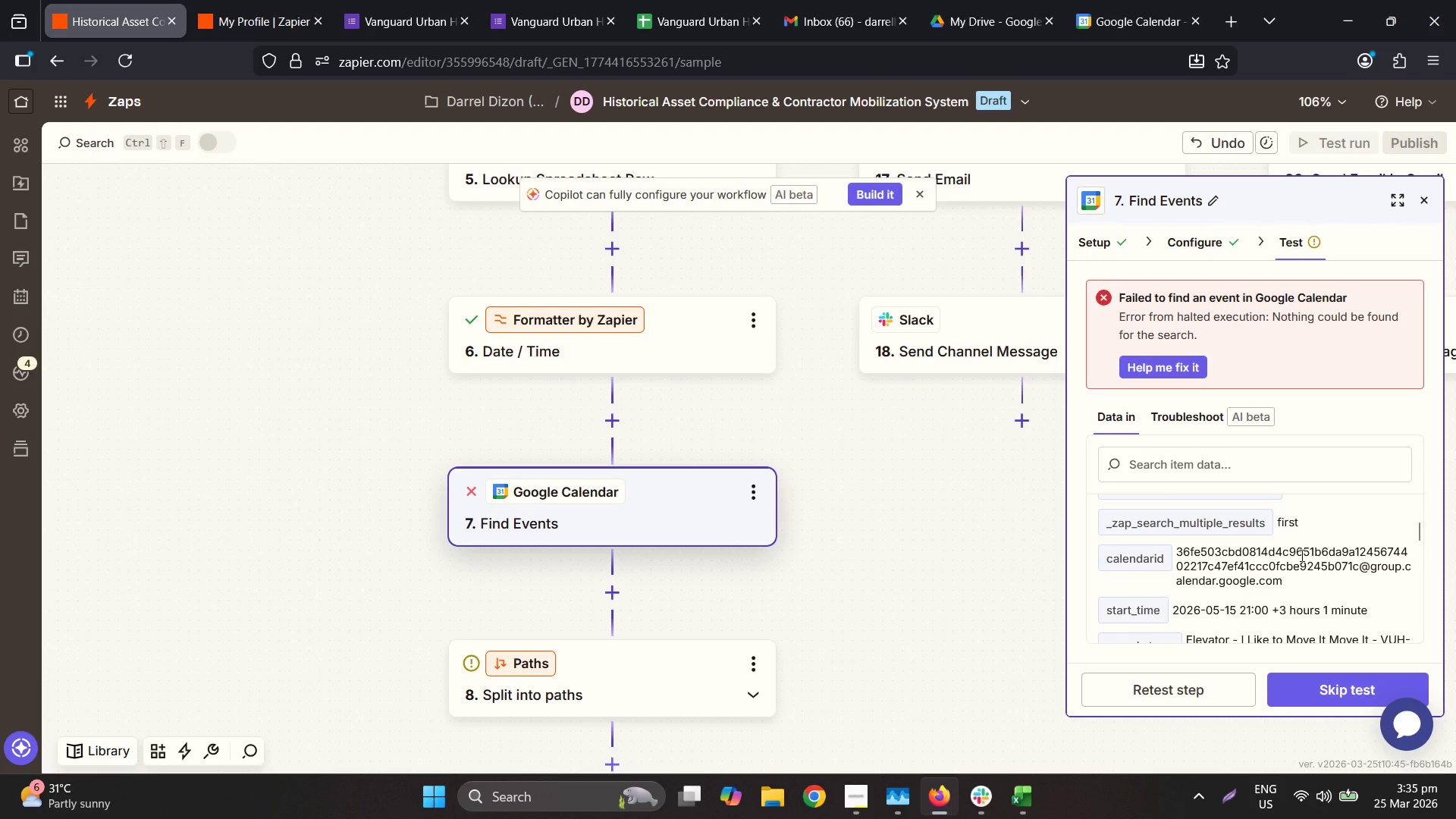 
scroll: coordinate [1281, 605], scroll_direction: down, amount: 1.0
 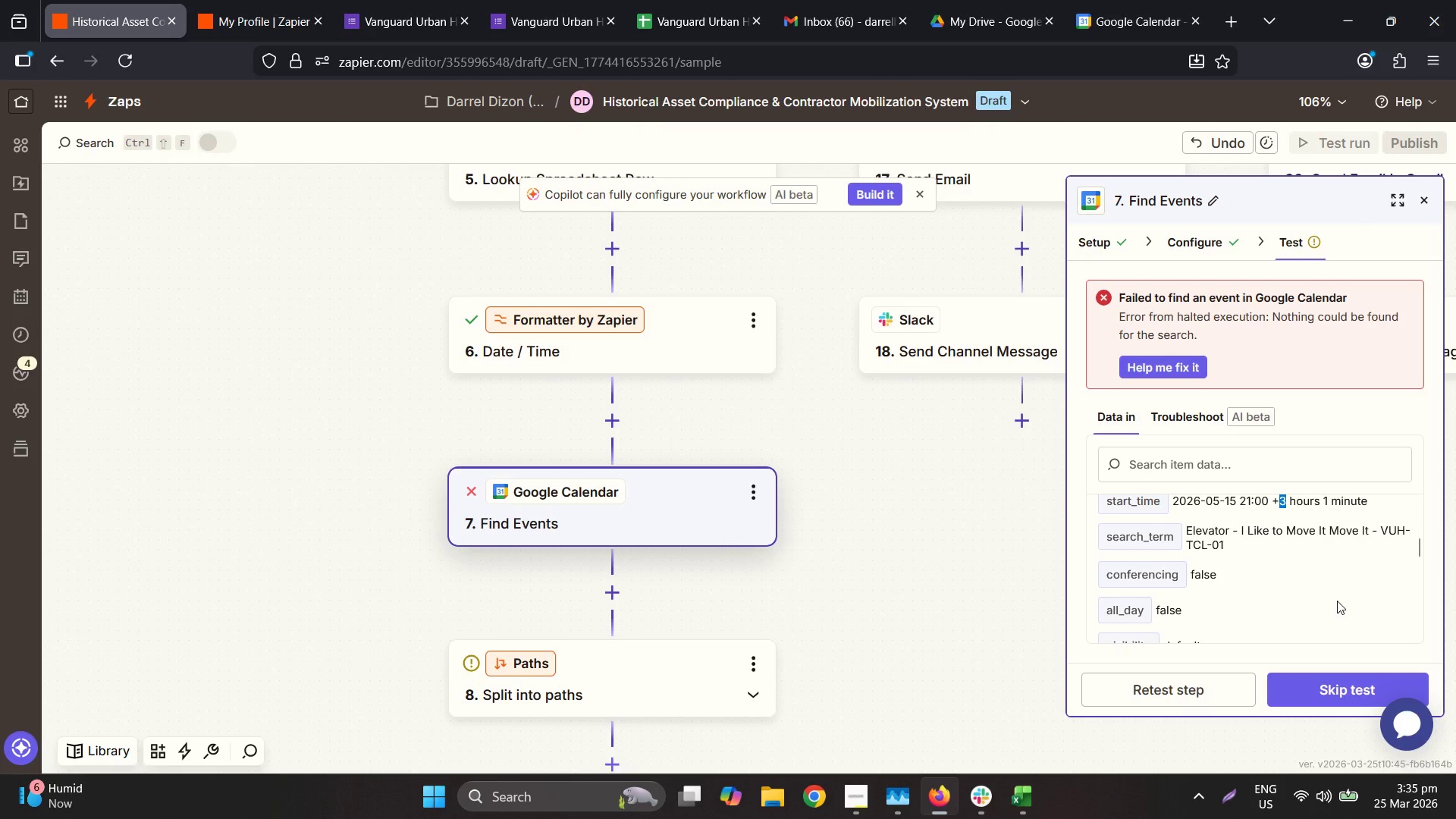 
scroll: coordinate [1334, 601], scroll_direction: up, amount: 1.0
 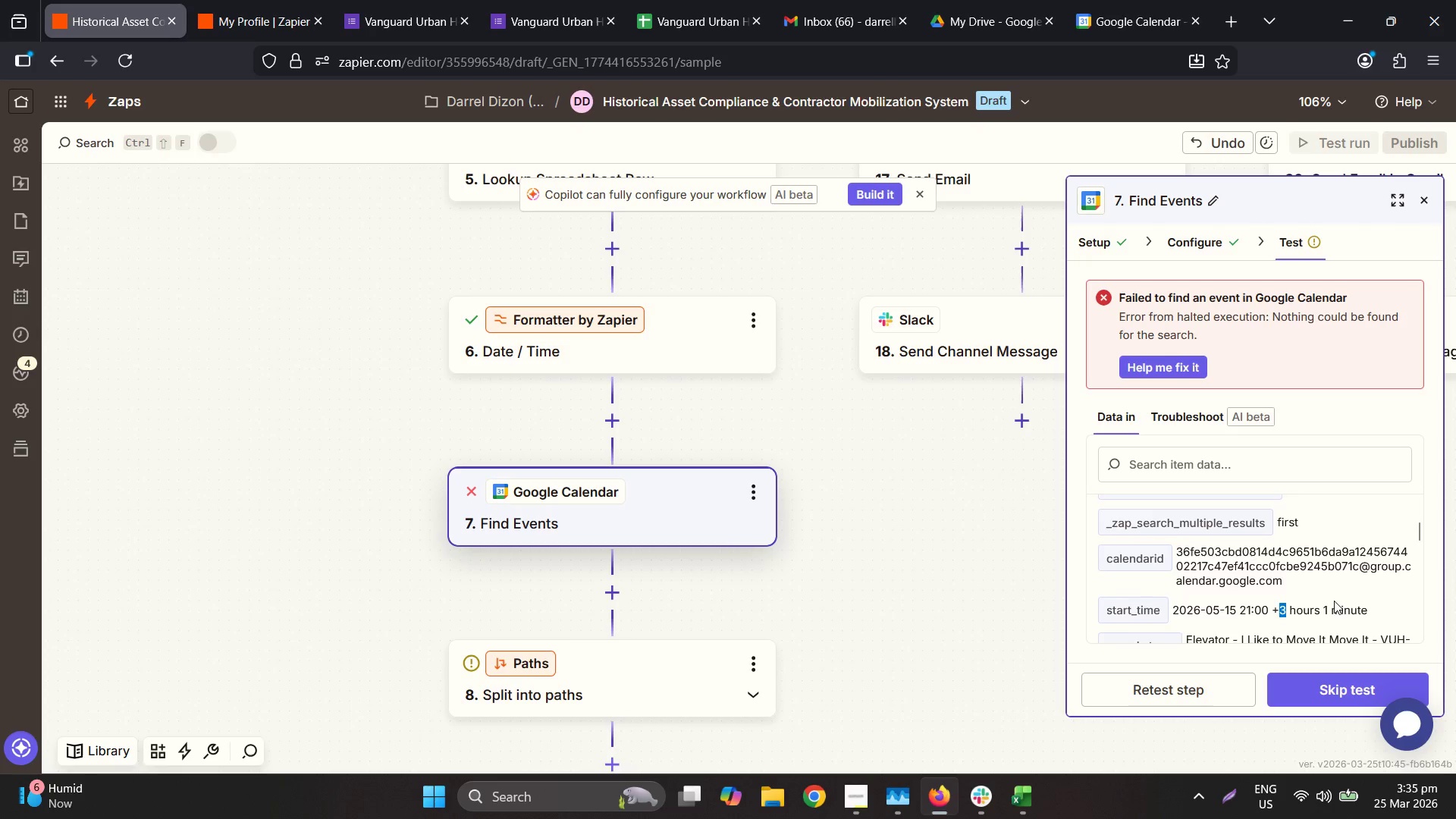 
scroll: coordinate [1333, 601], scroll_direction: down, amount: 3.0
 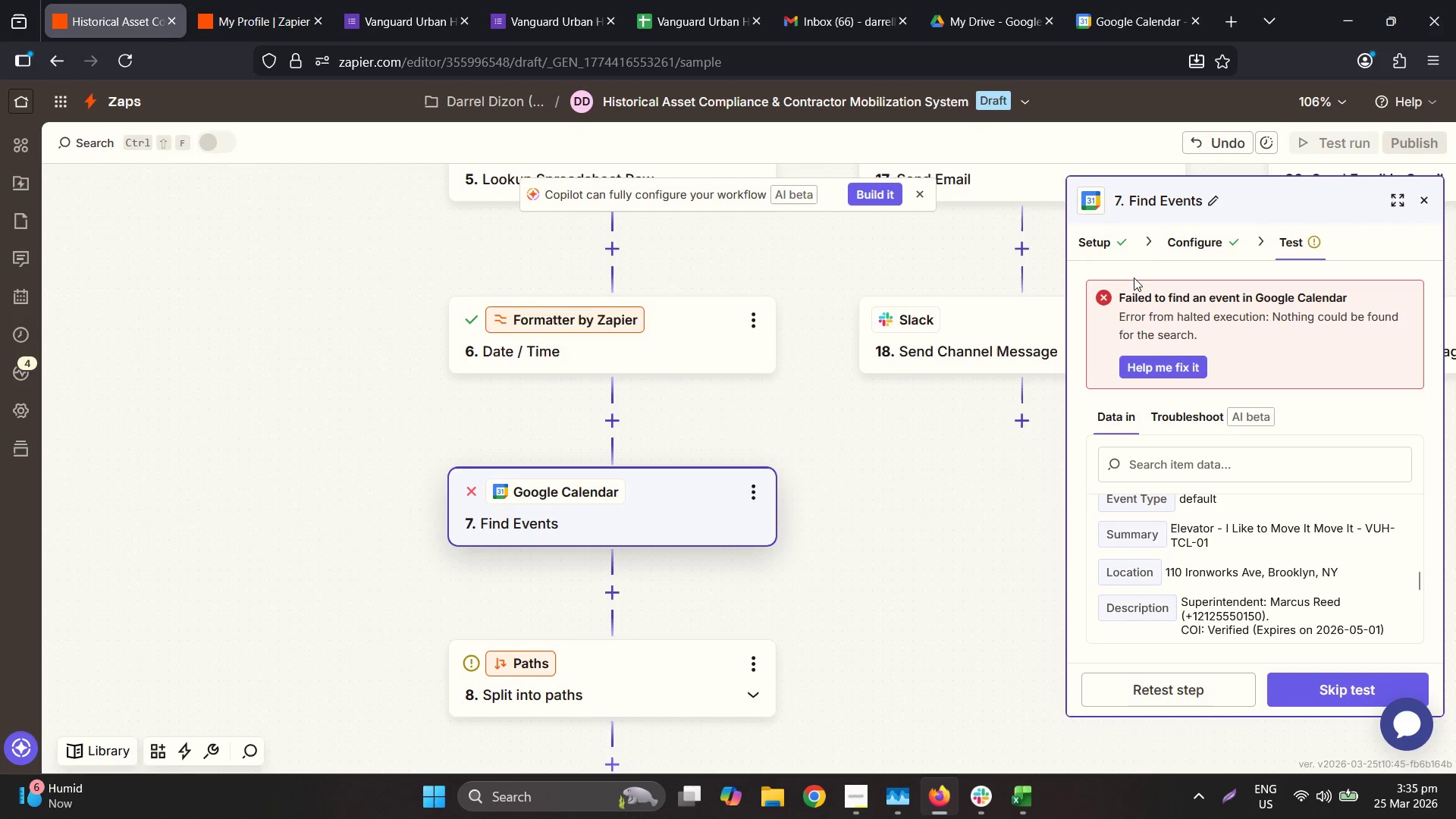 
left_click([1184, 243])
 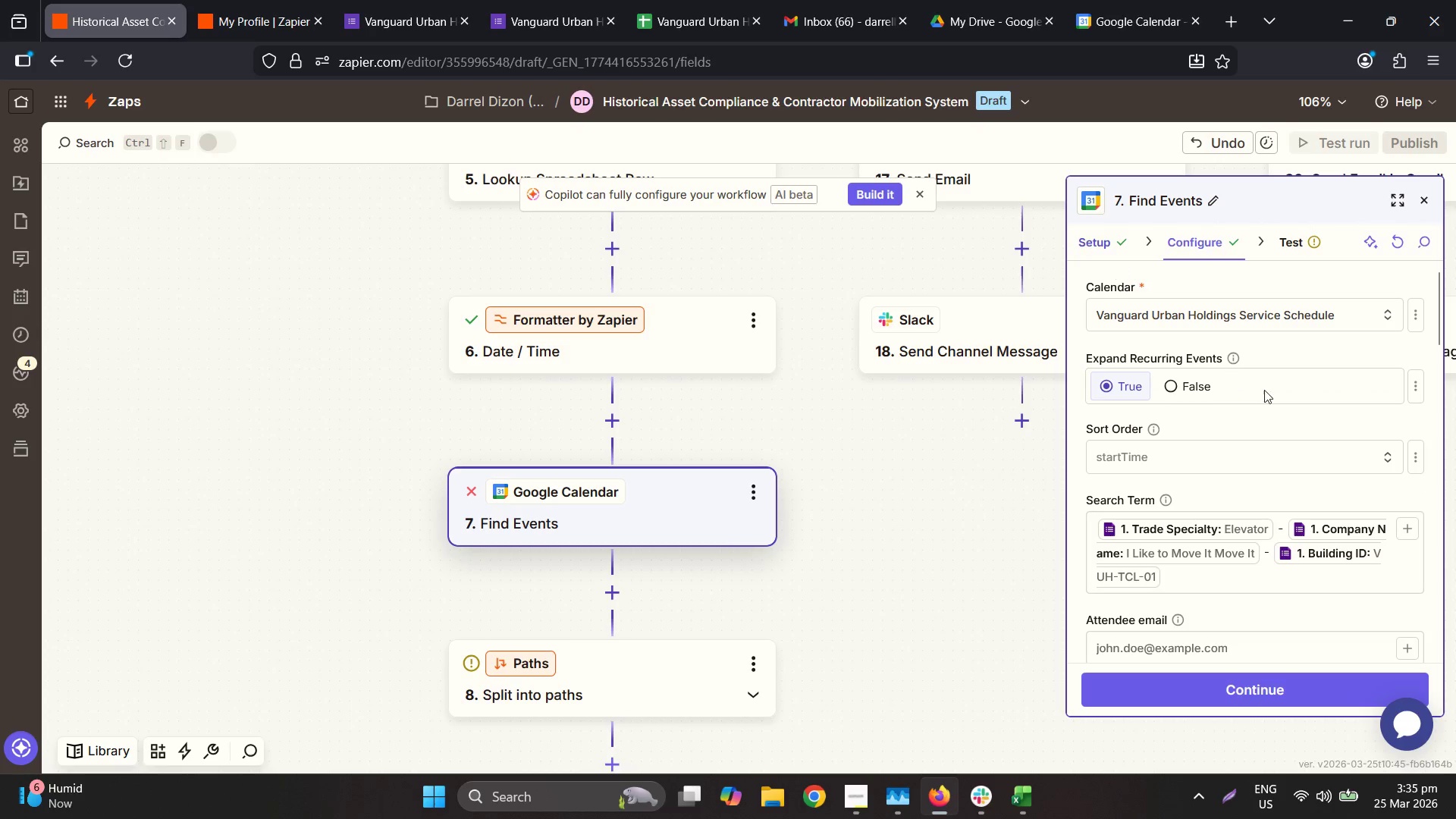 
scroll: coordinate [1275, 469], scroll_direction: down, amount: 2.0
 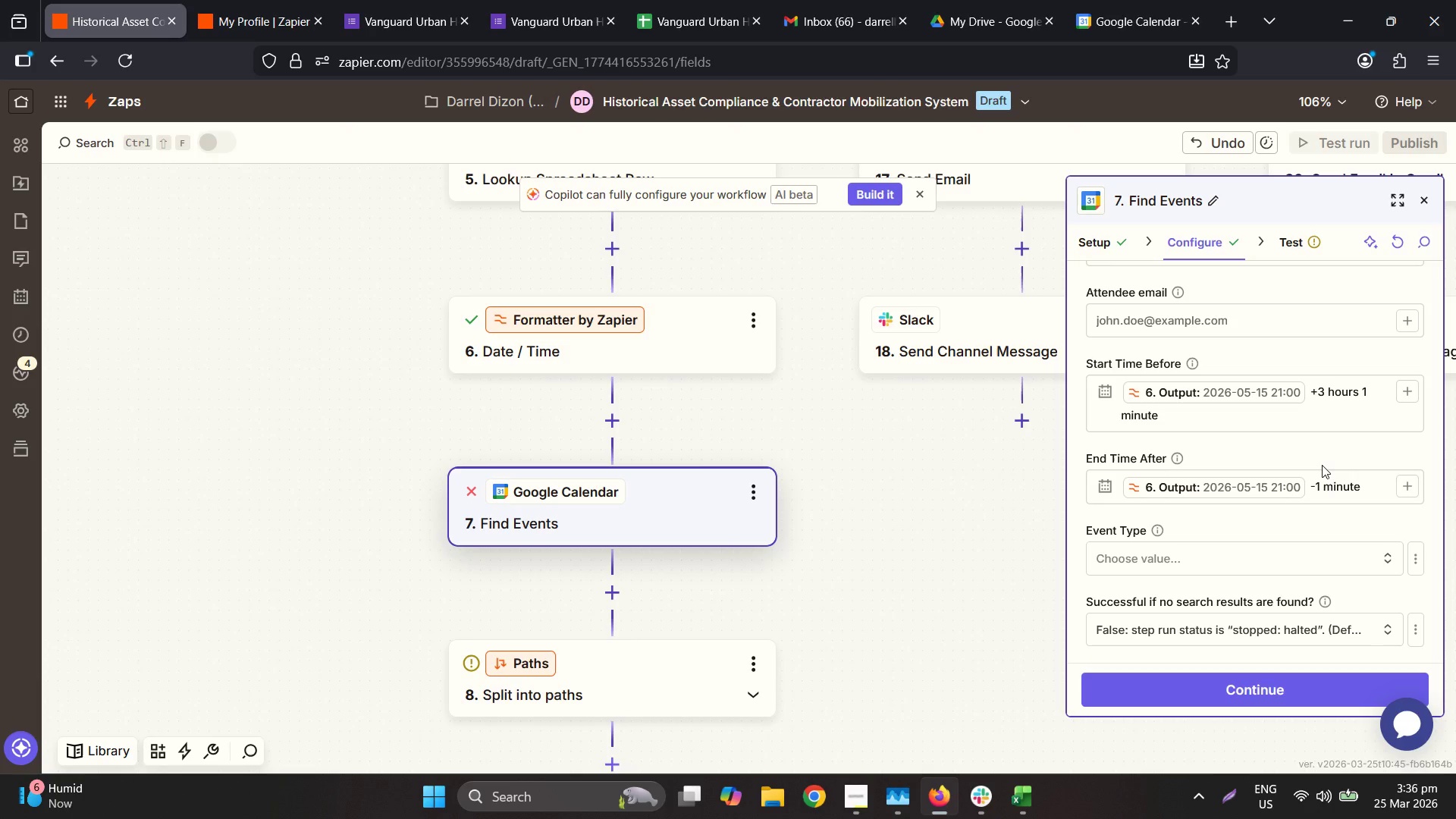 
wait(83.09)
 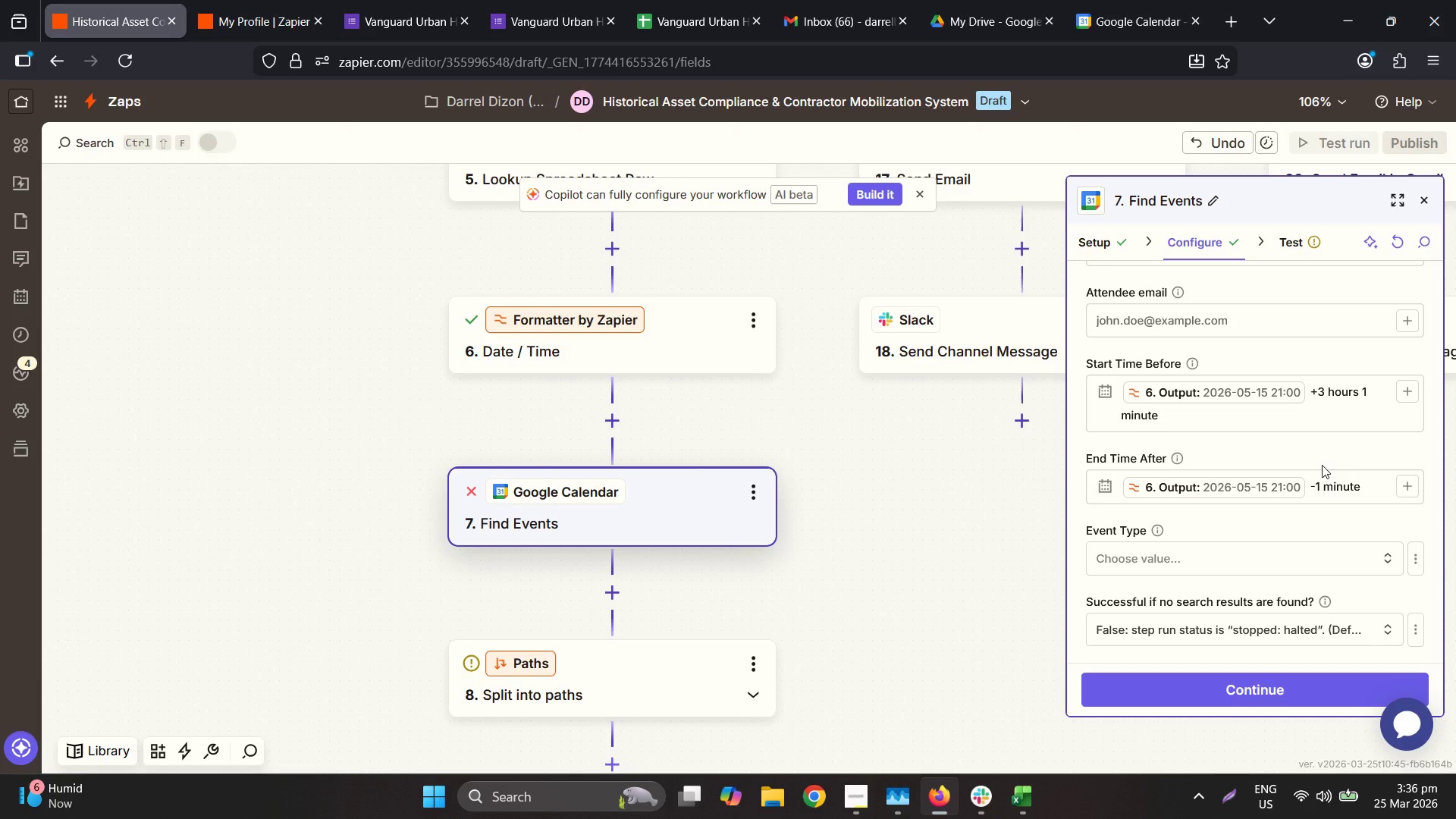 
scroll: coordinate [1317, 582], scroll_direction: down, amount: 1.0
 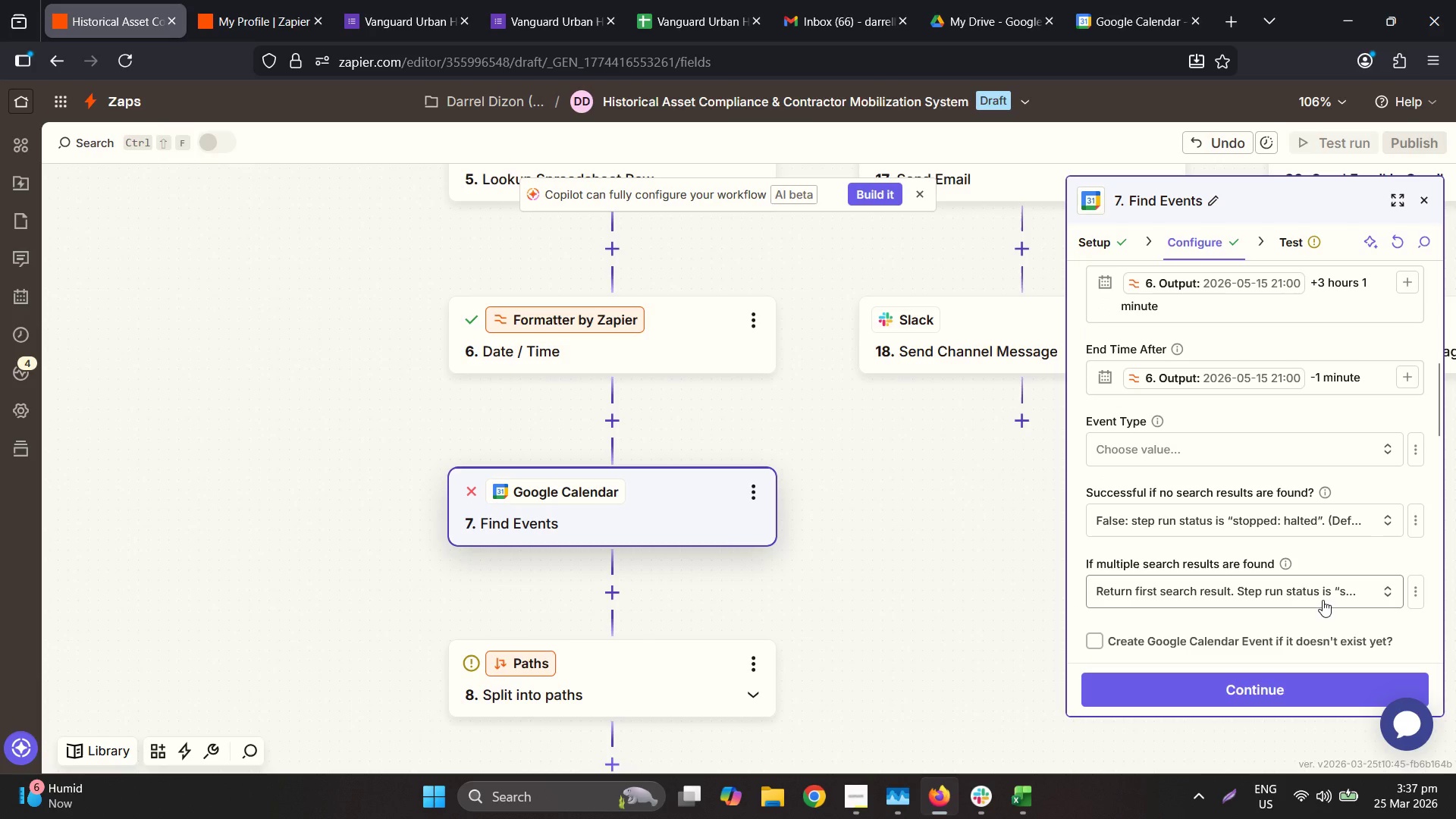 
scroll: coordinate [1323, 599], scroll_direction: up, amount: 1.0
 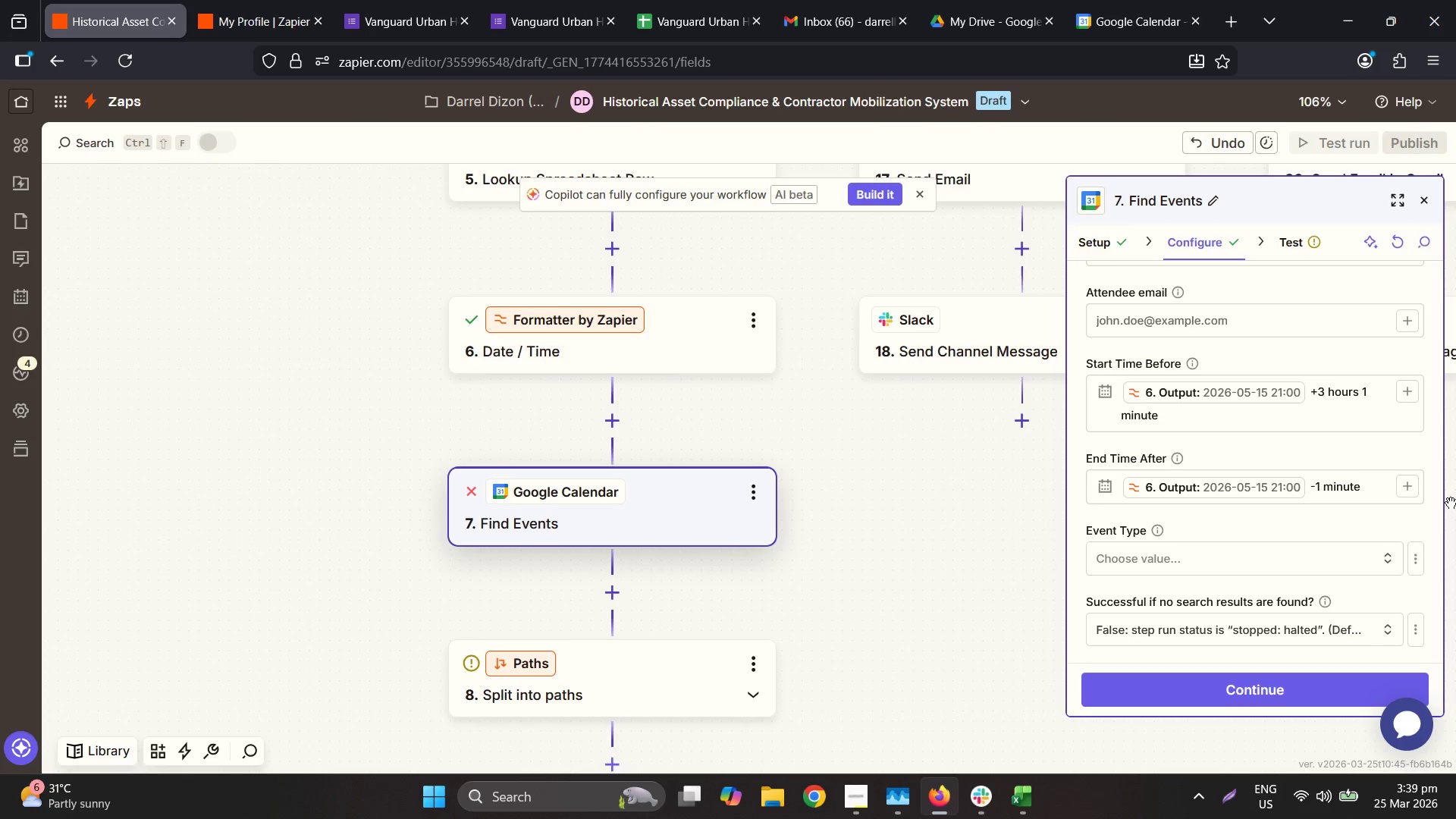 
wait(155.69)
 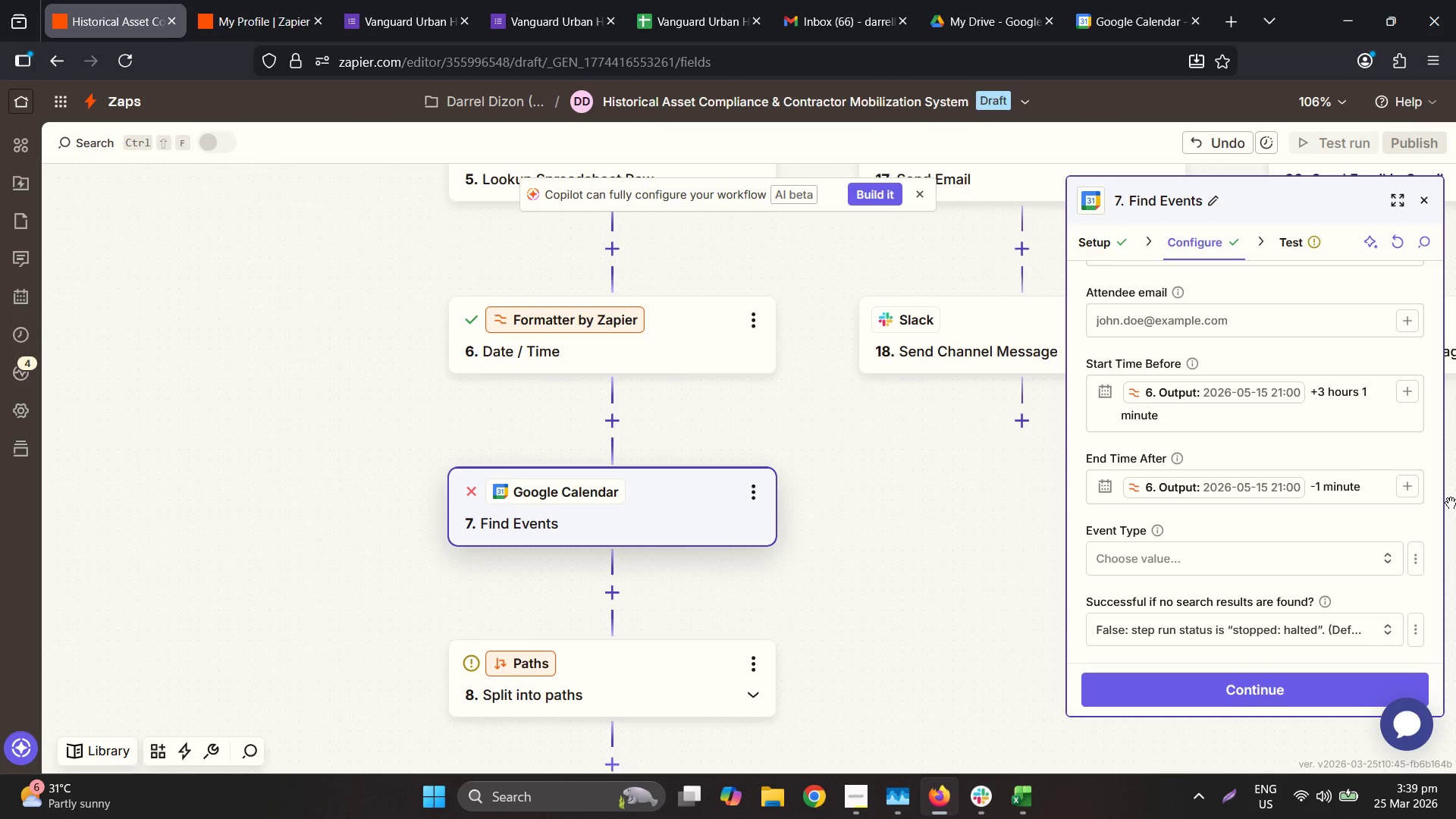 
left_click([1339, 497])
 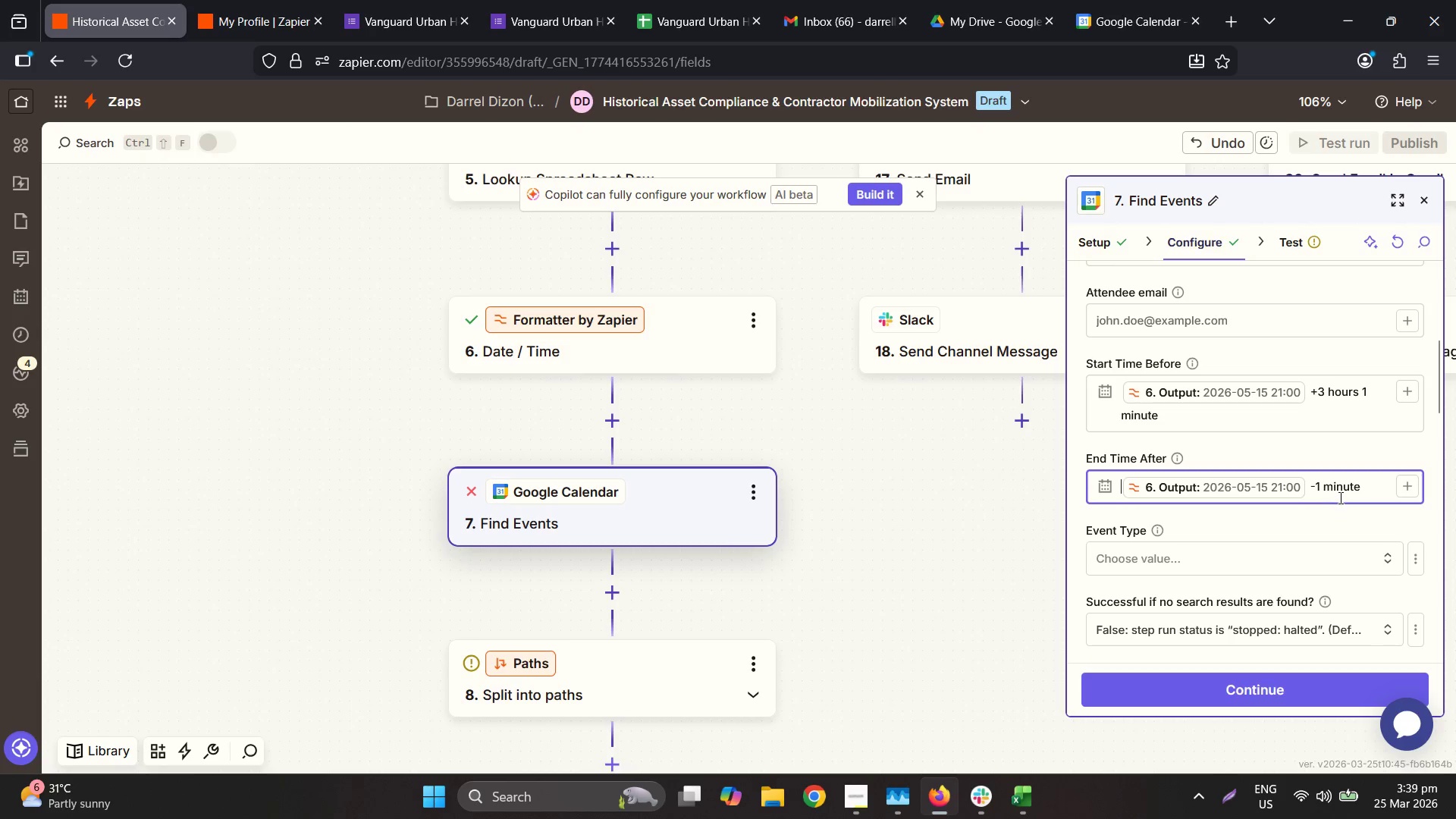 
key(Equal)
 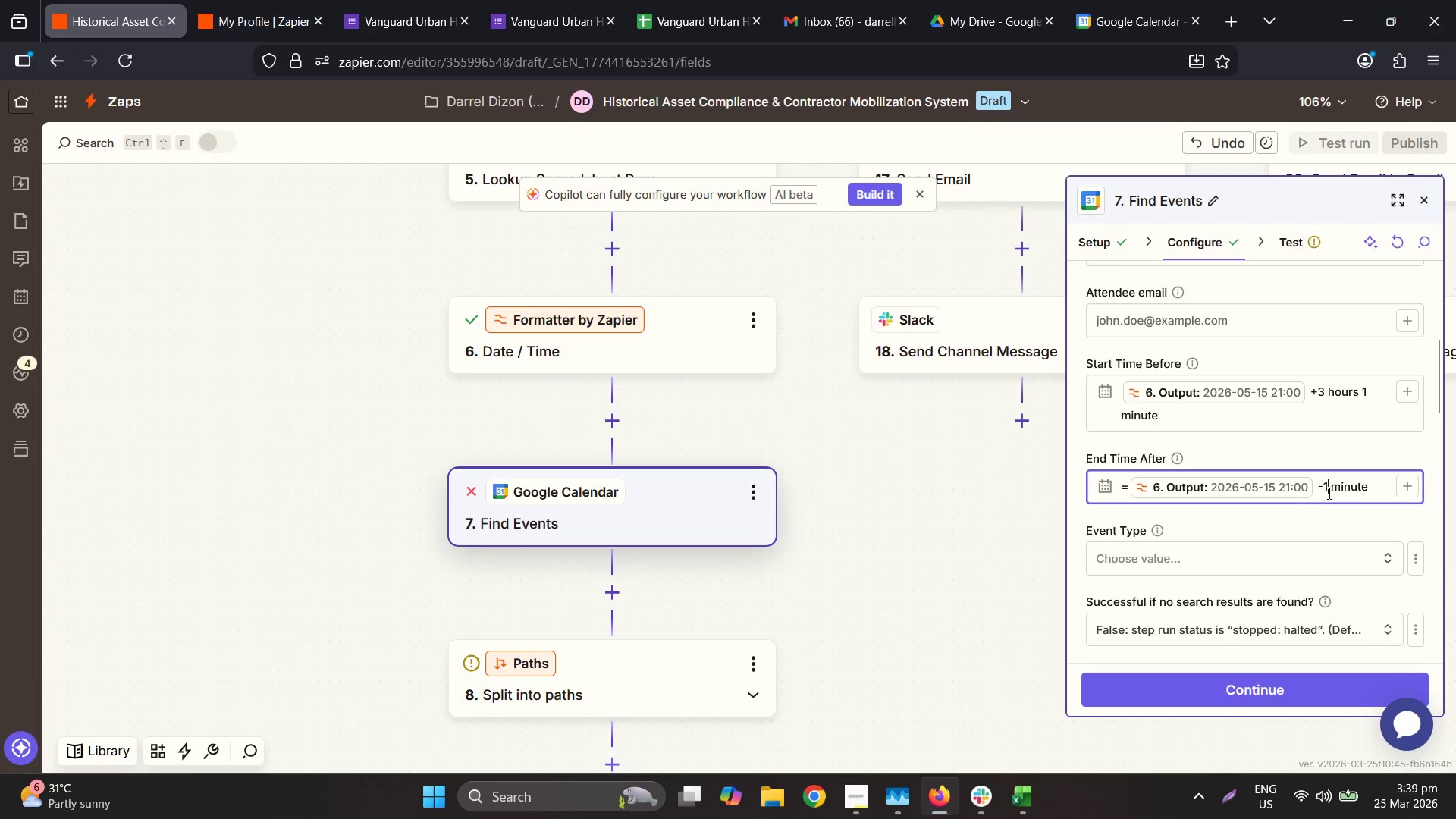 
double_click([1328, 493])
 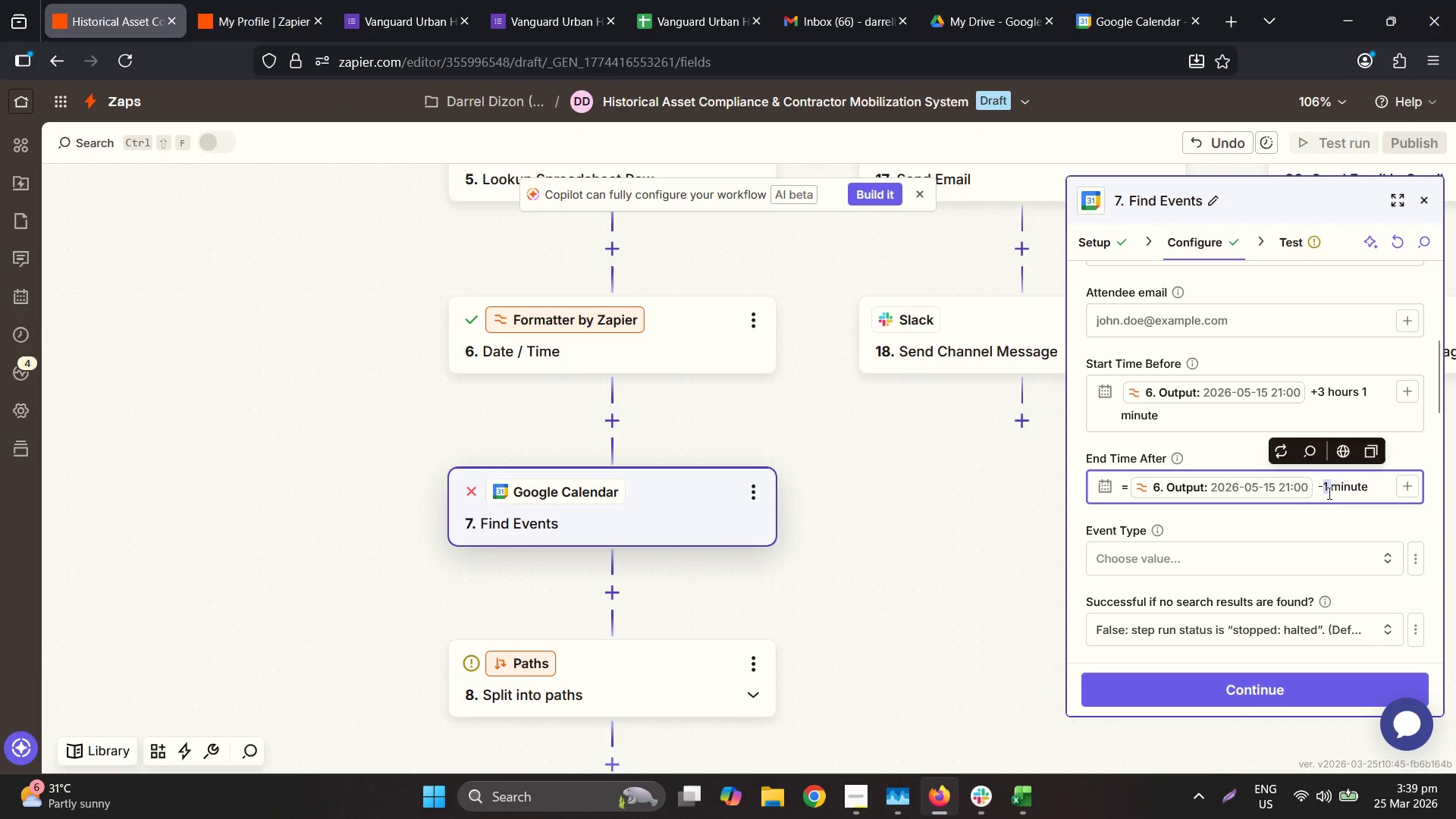 
triple_click([1326, 494])
 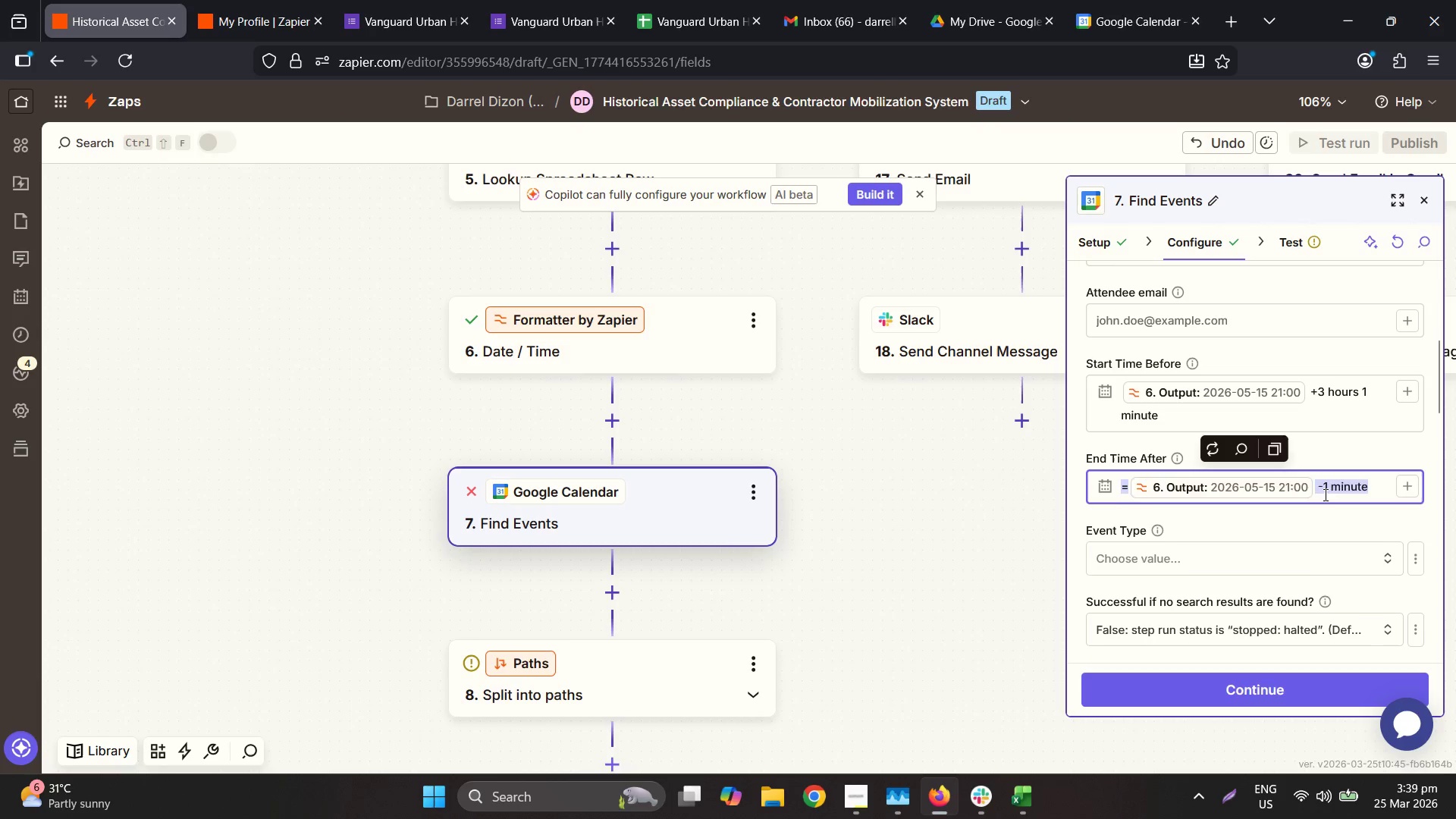 
key(Equal)
 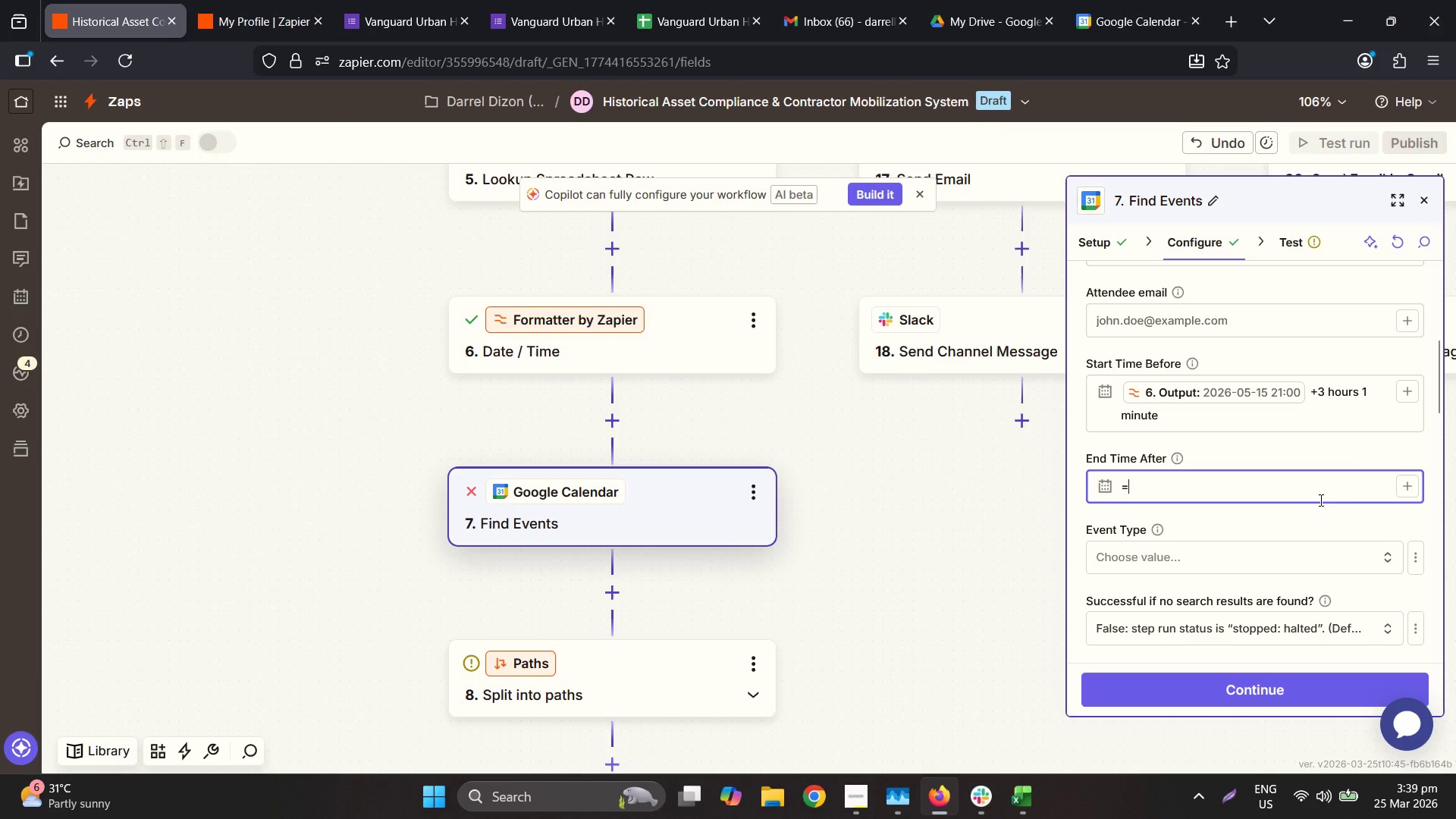 
key(Equal)
 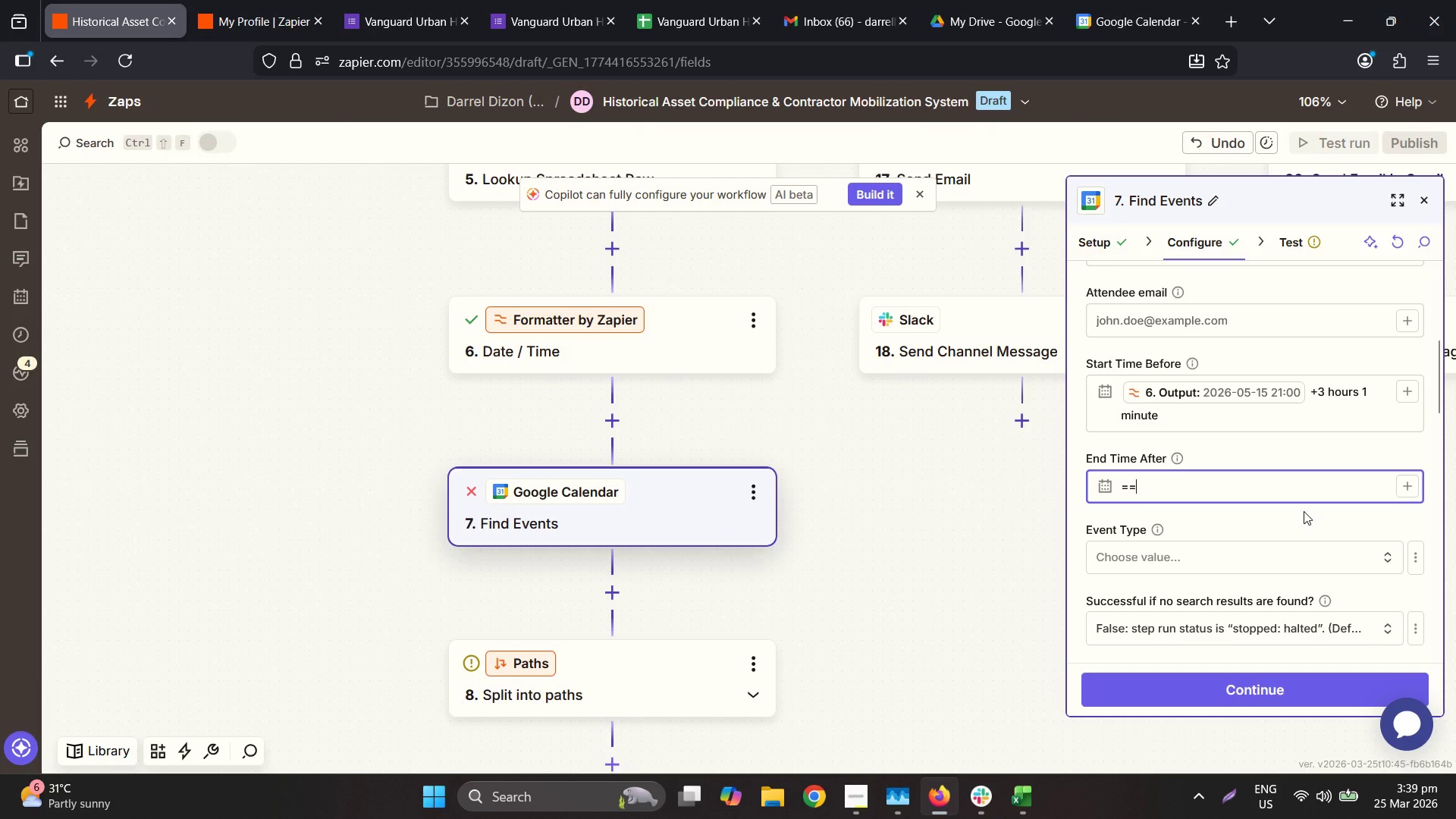 
key(Backspace)
 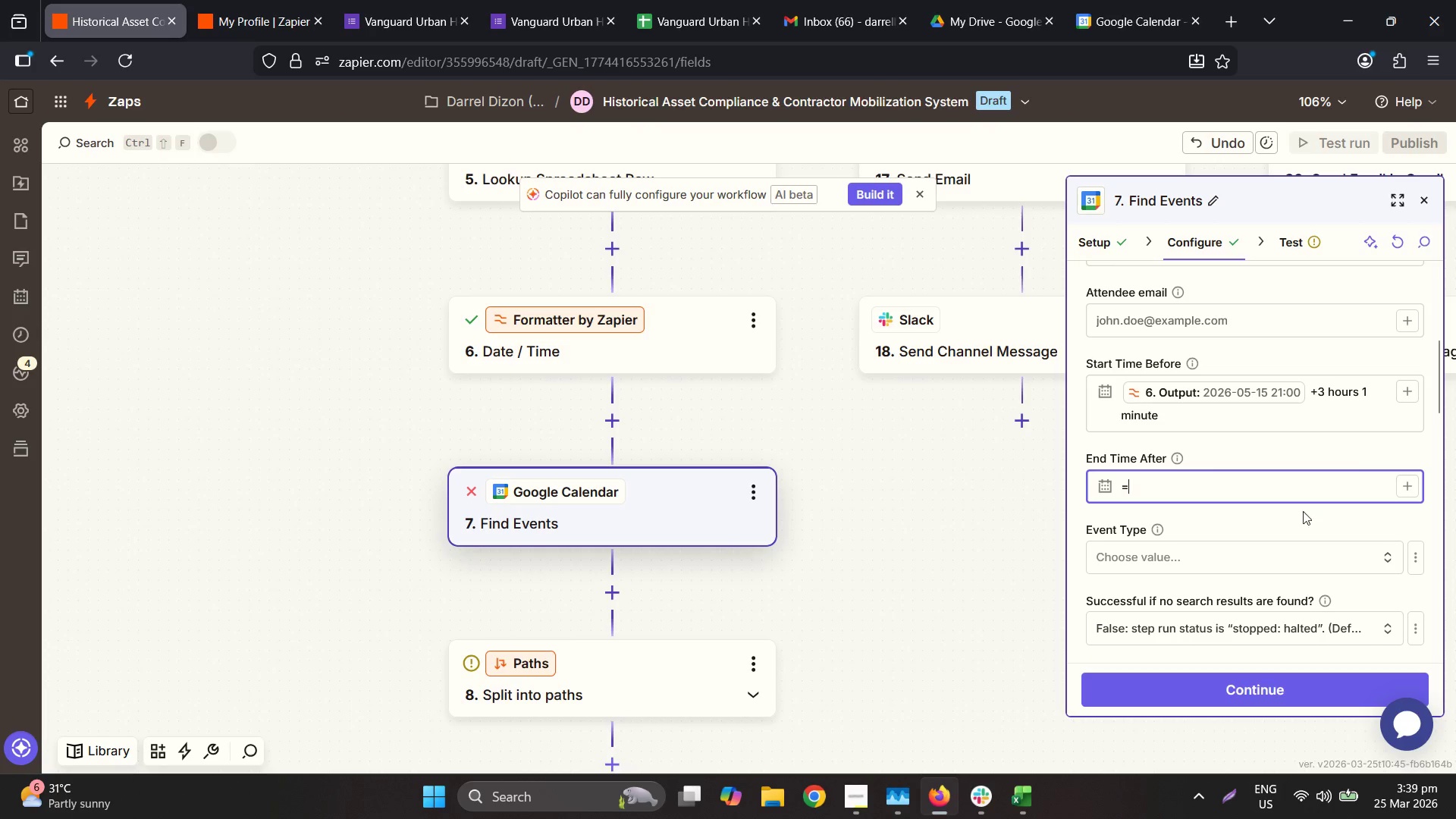 
key(Backspace)
 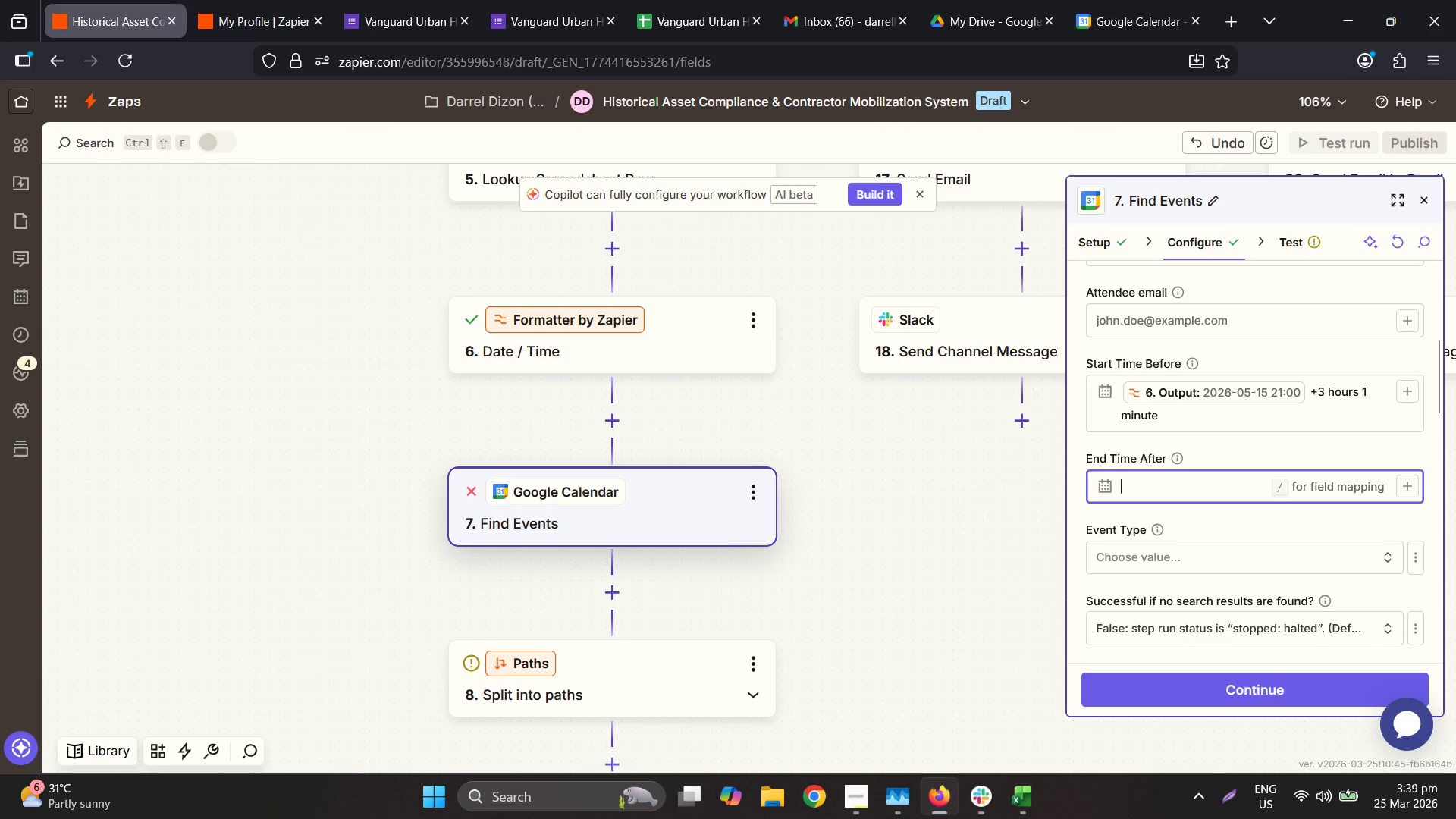 
key(Backspace)
 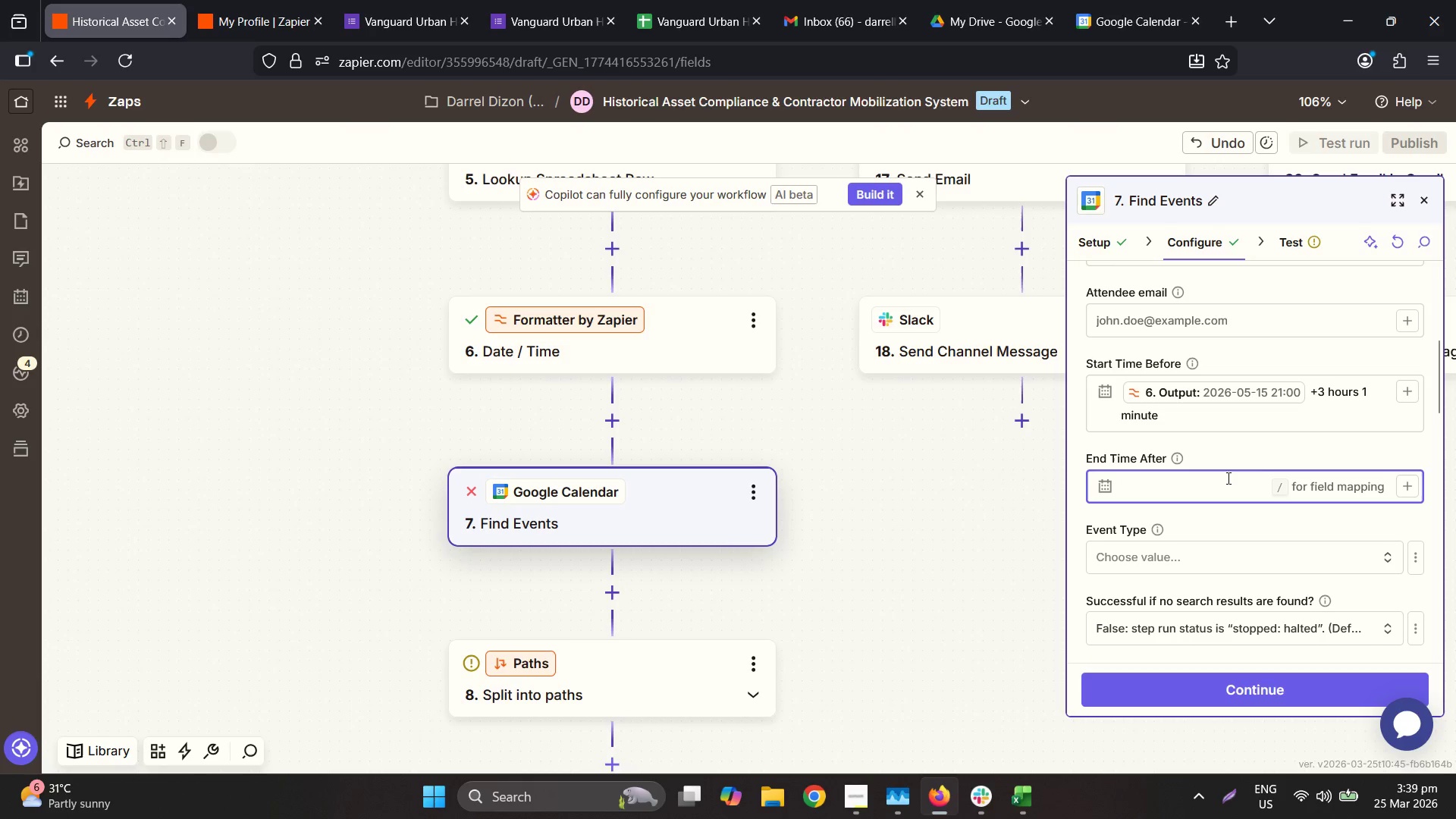 
left_click([1259, 448])
 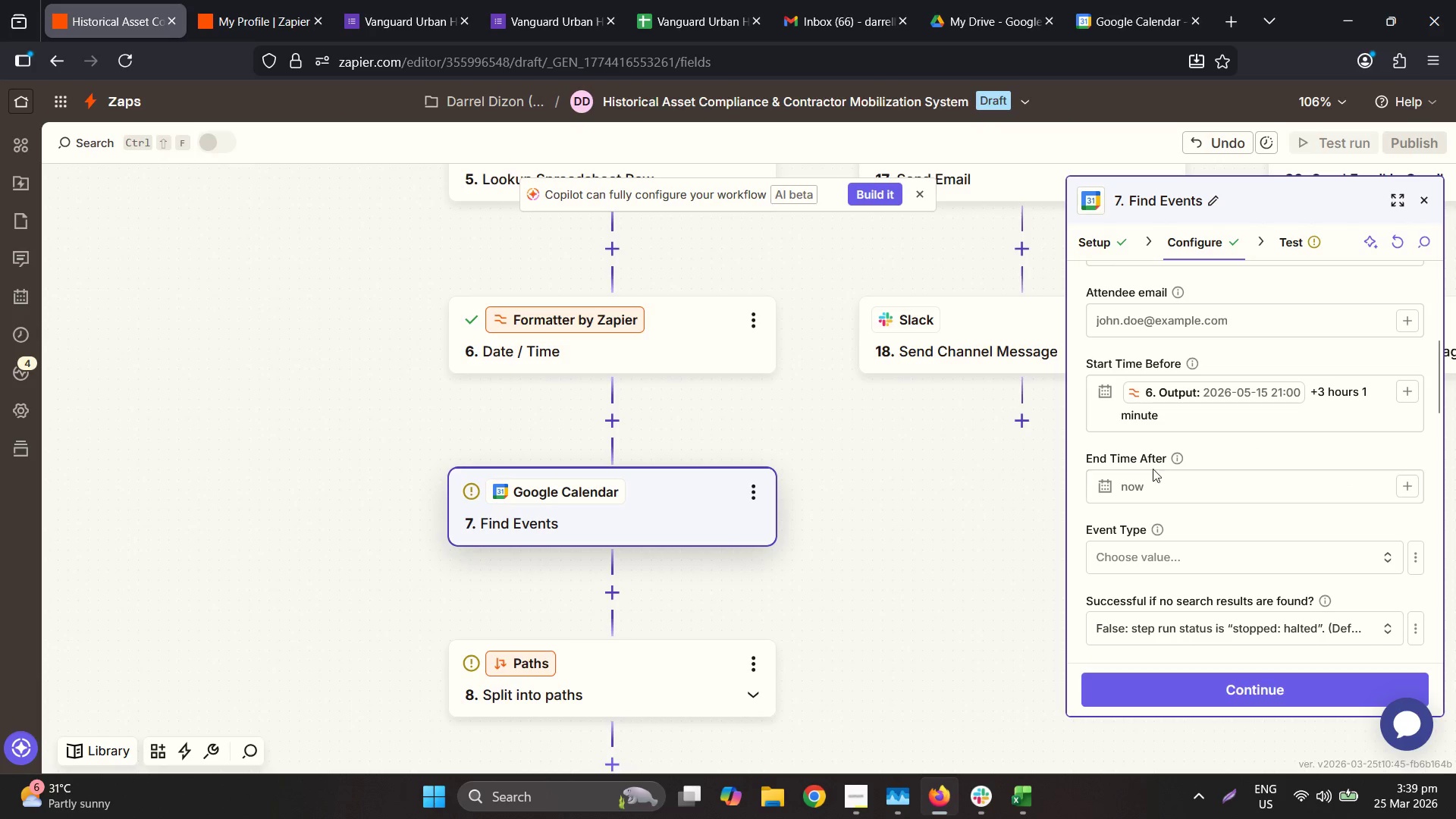 
left_click([1126, 494])
 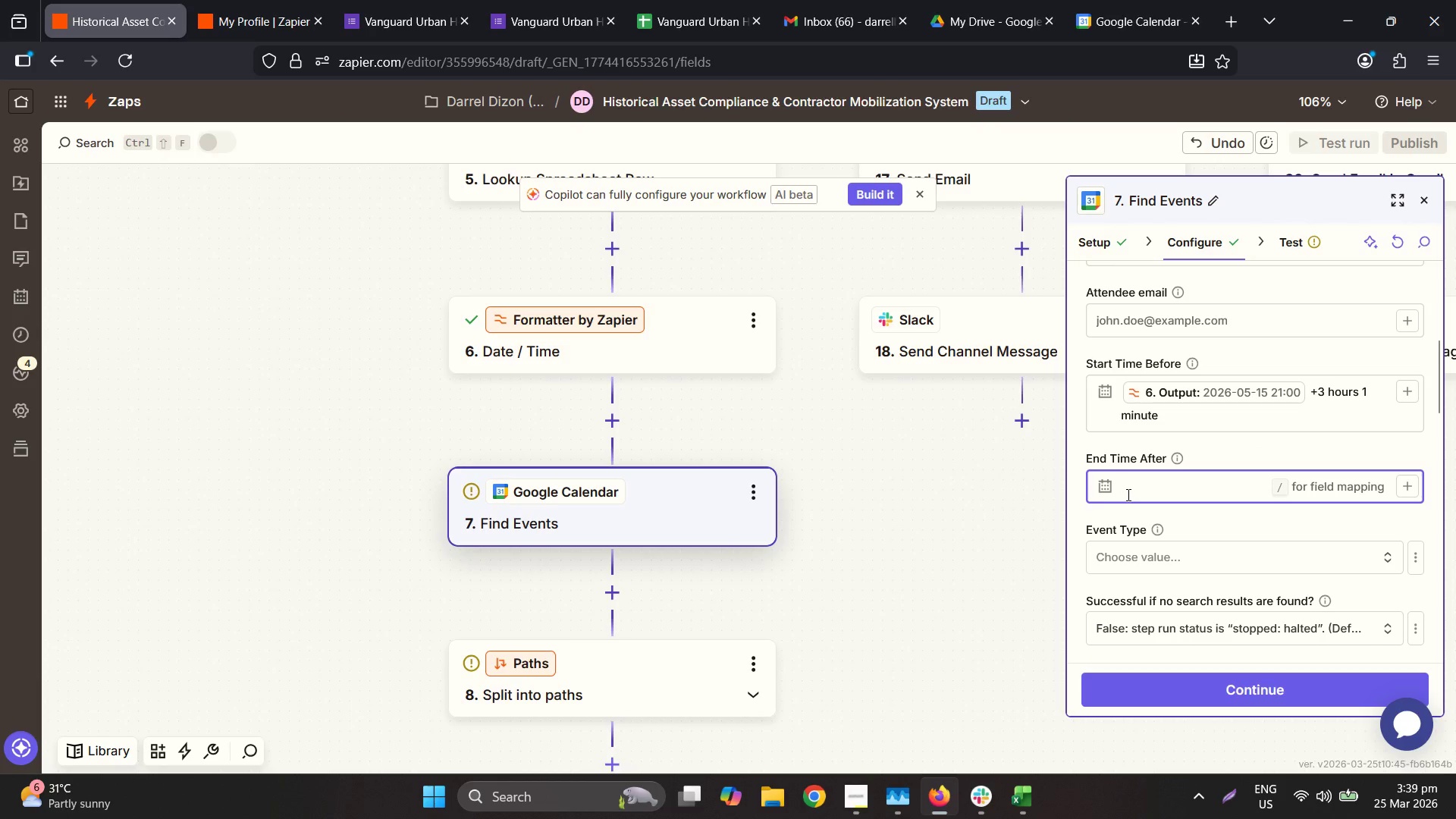 
key(Backspace)
 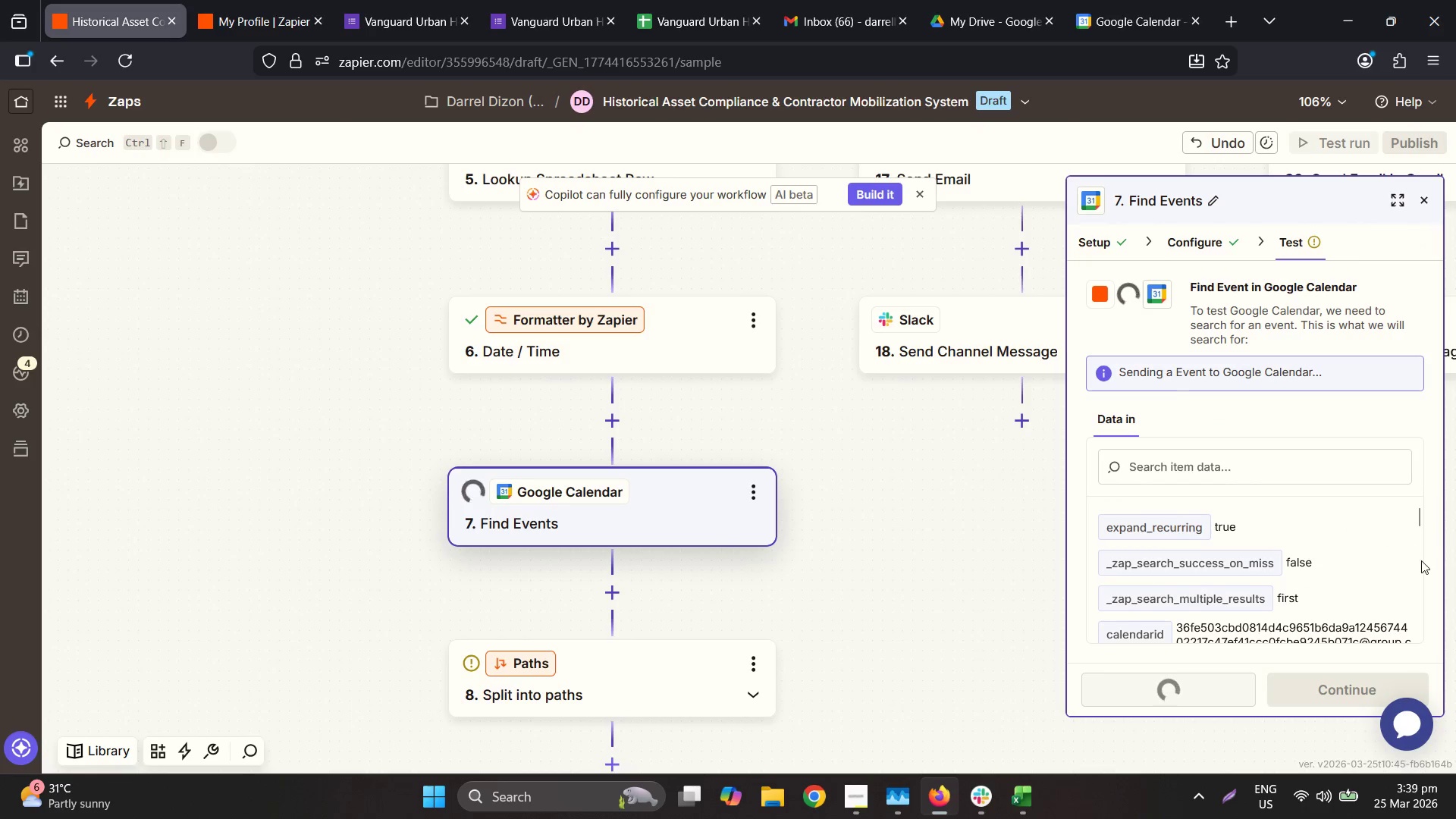 
wait(7.41)
 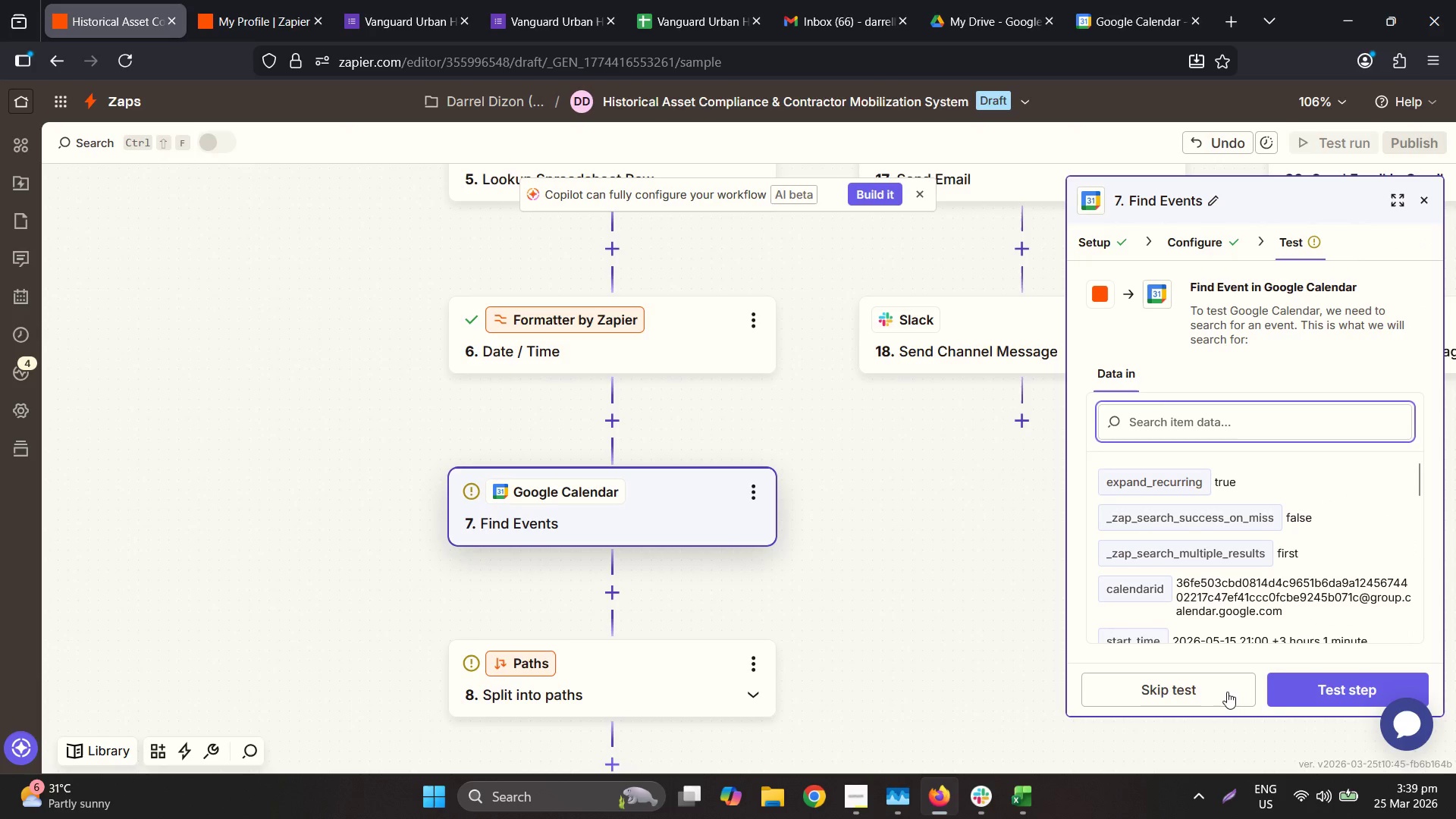 
scroll: coordinate [1307, 577], scroll_direction: down, amount: 2.0
 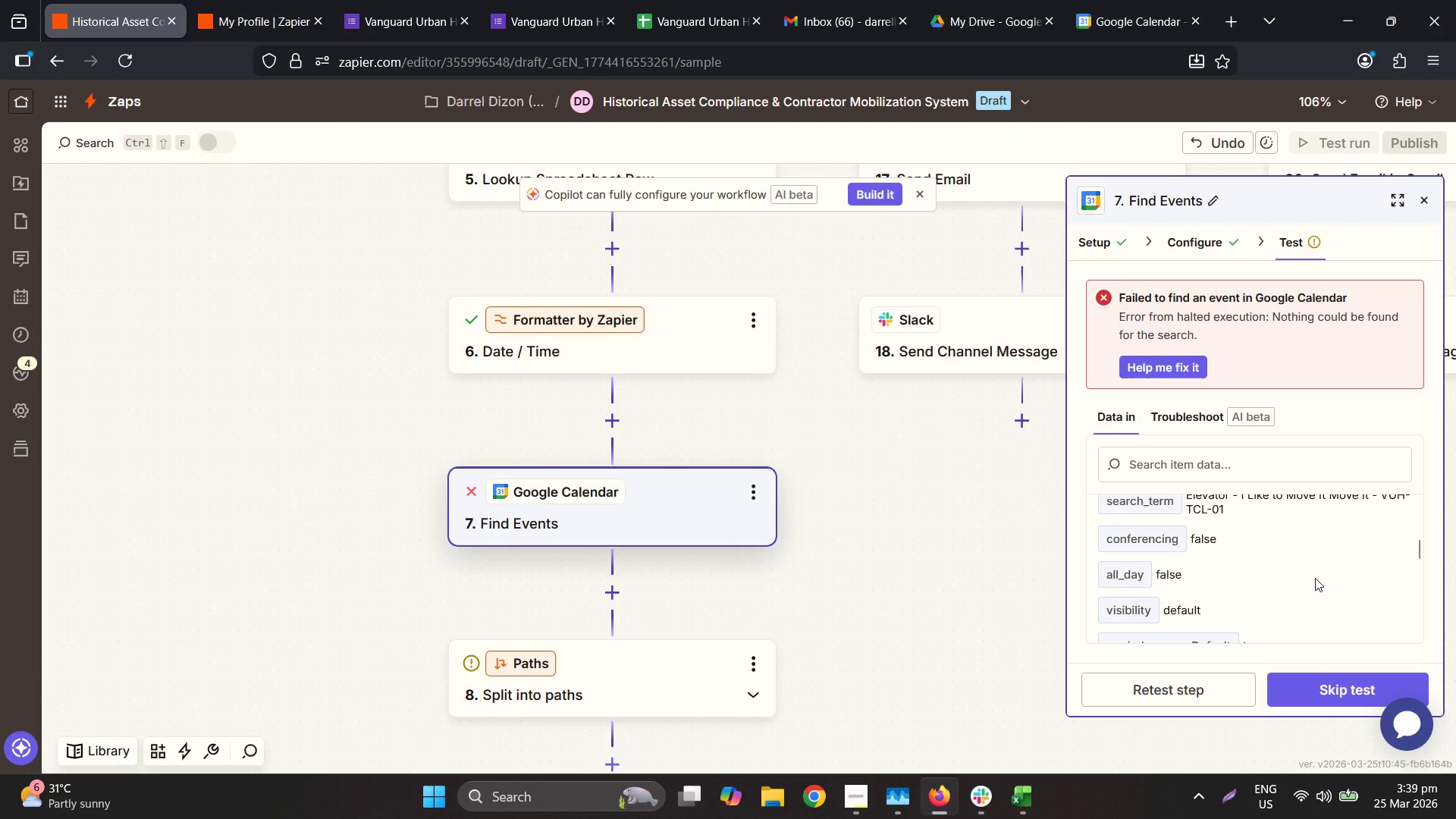 
scroll: coordinate [1323, 579], scroll_direction: up, amount: 1.0
 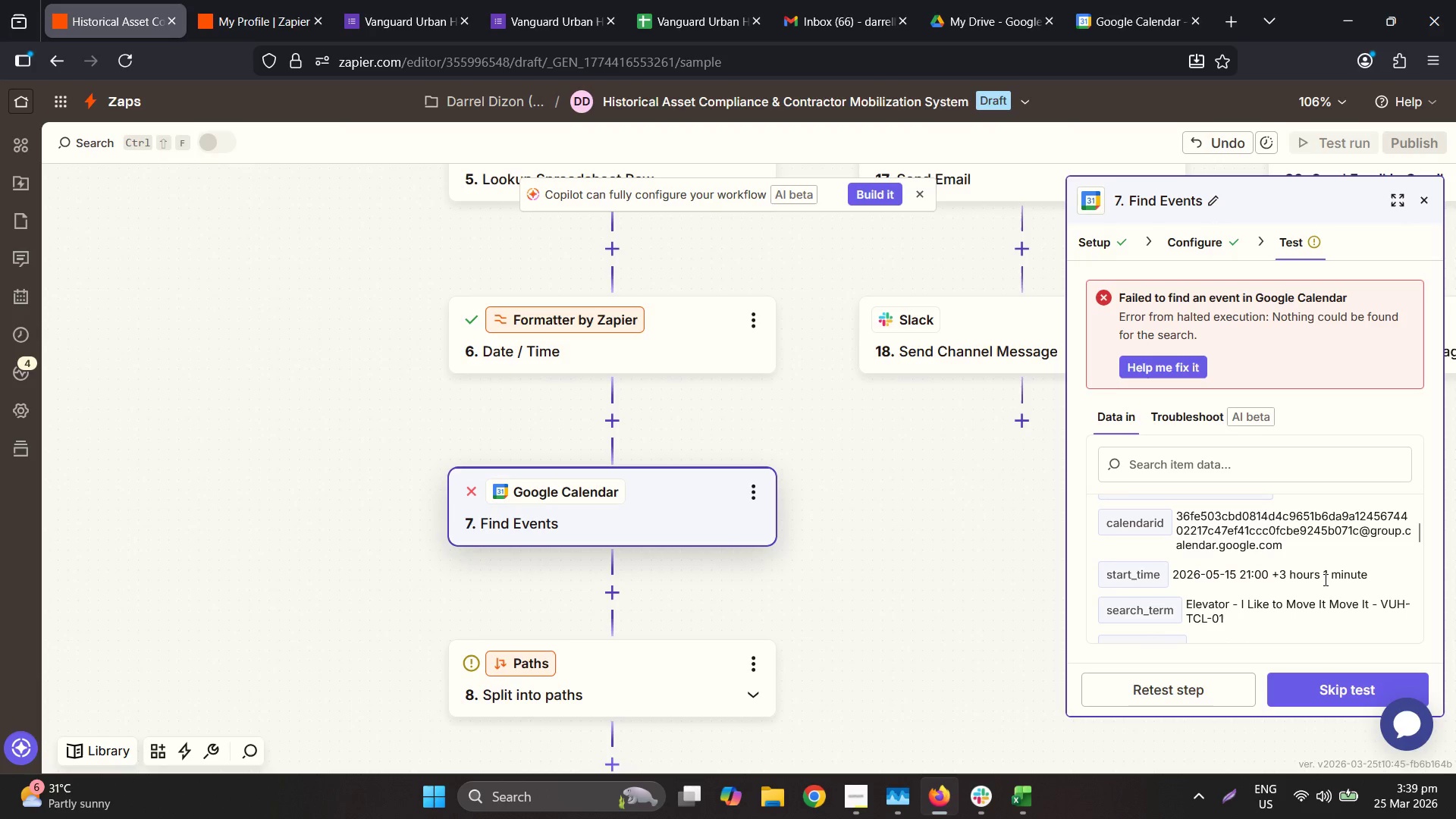 
left_click([1312, 600])
 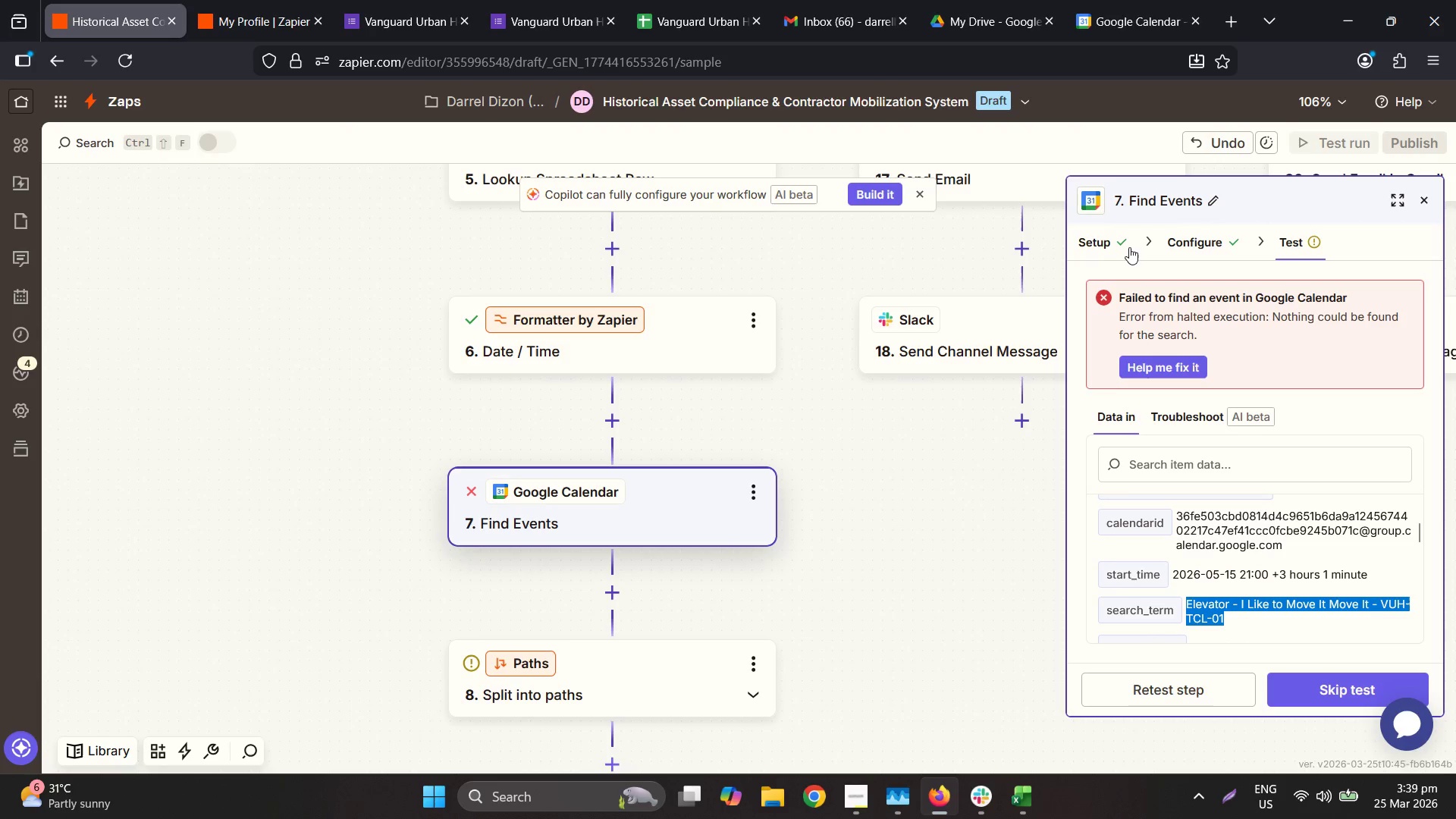 
left_click([1181, 240])
 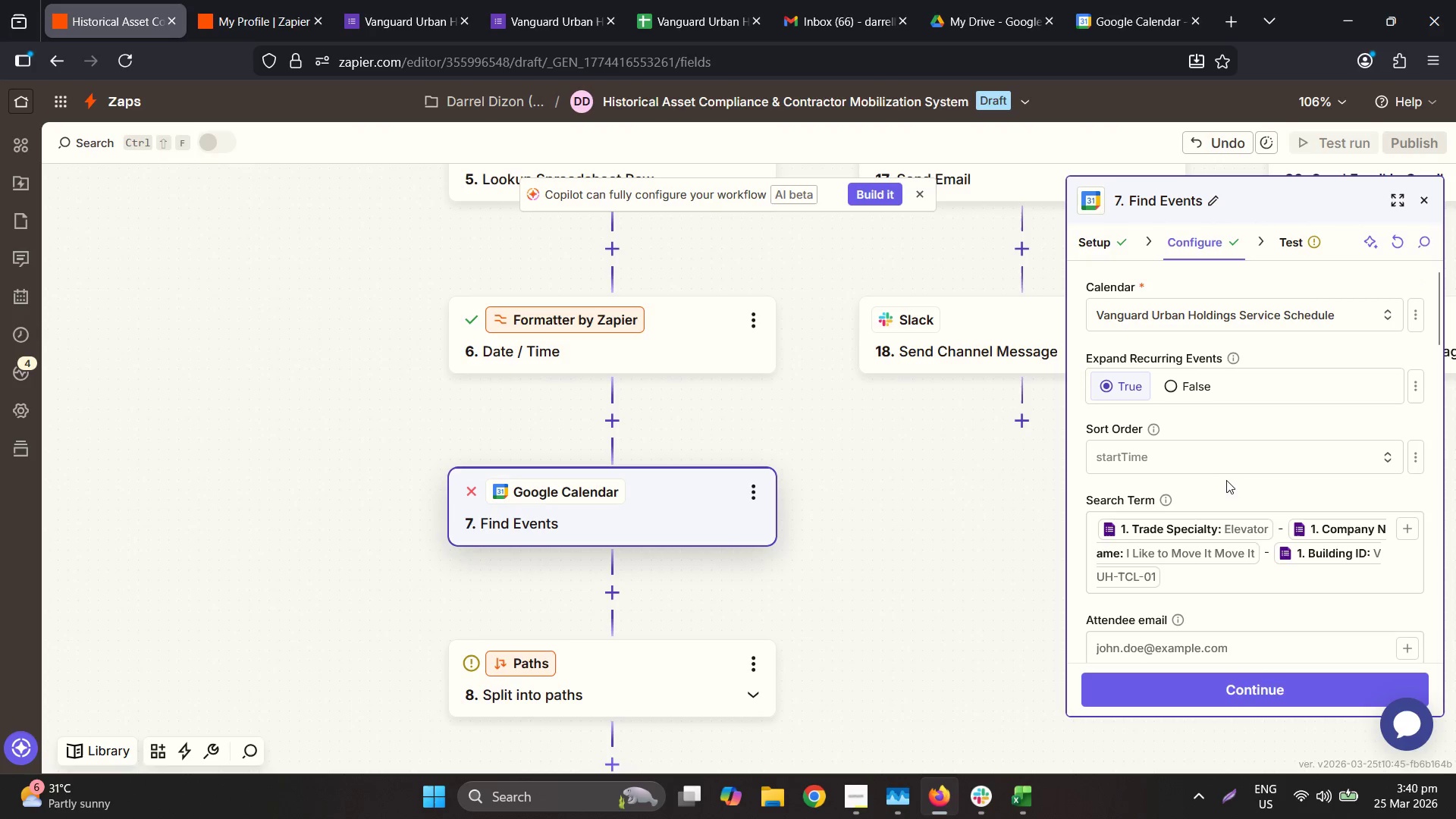 
scroll: coordinate [1219, 476], scroll_direction: up, amount: 1.0
 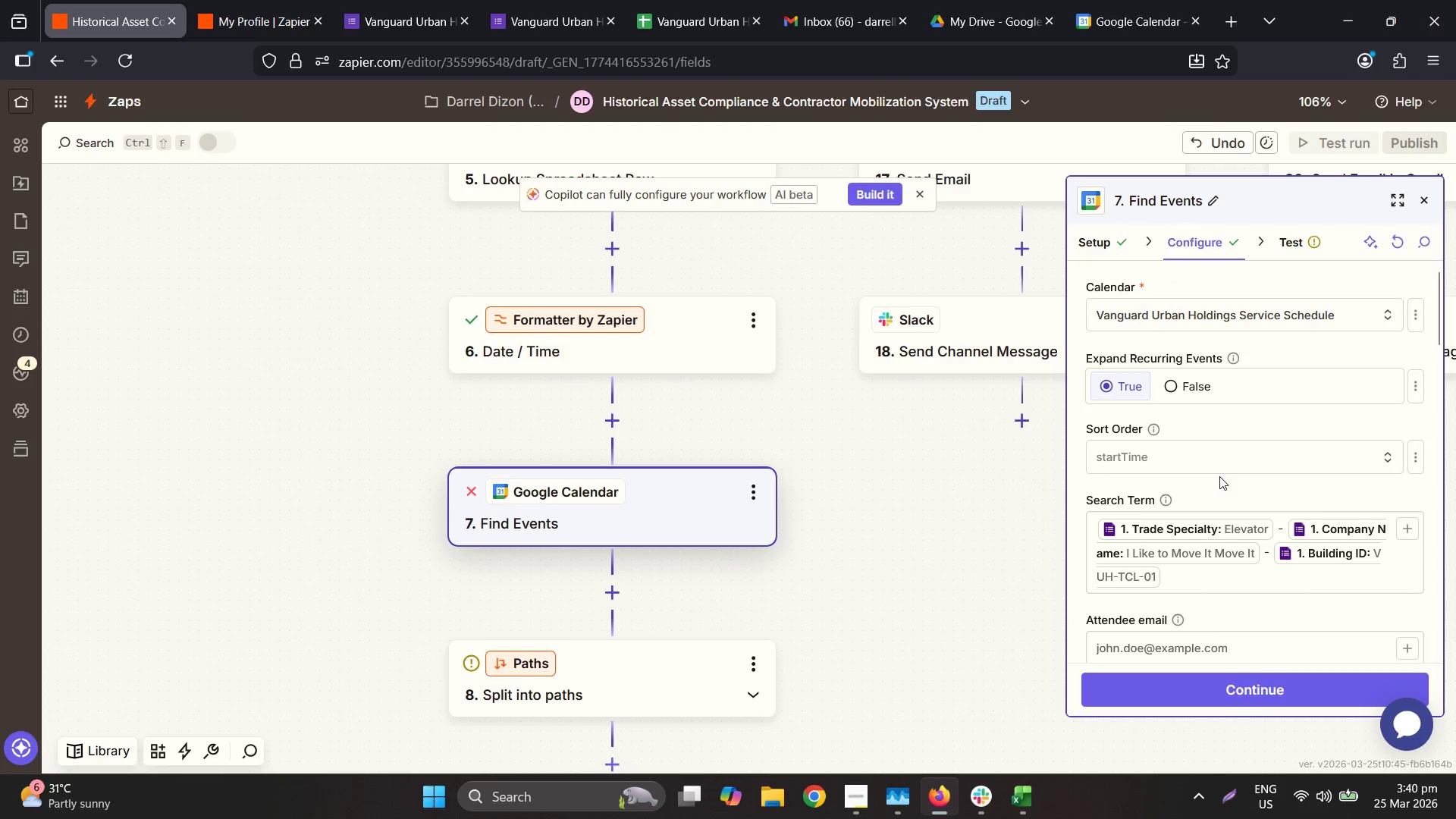 
scroll: coordinate [1219, 477], scroll_direction: down, amount: 3.0
 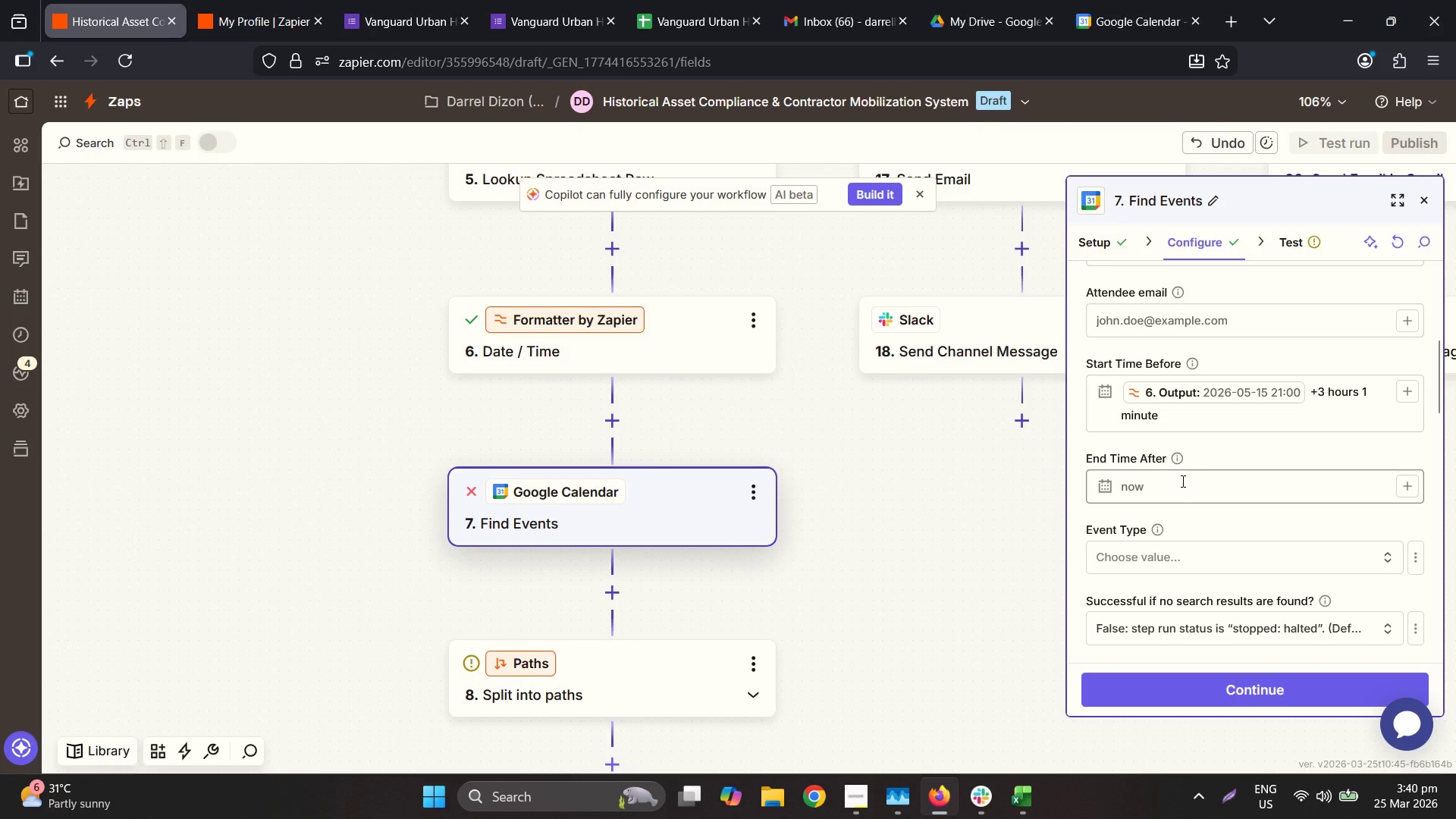 
left_click([1183, 481])
 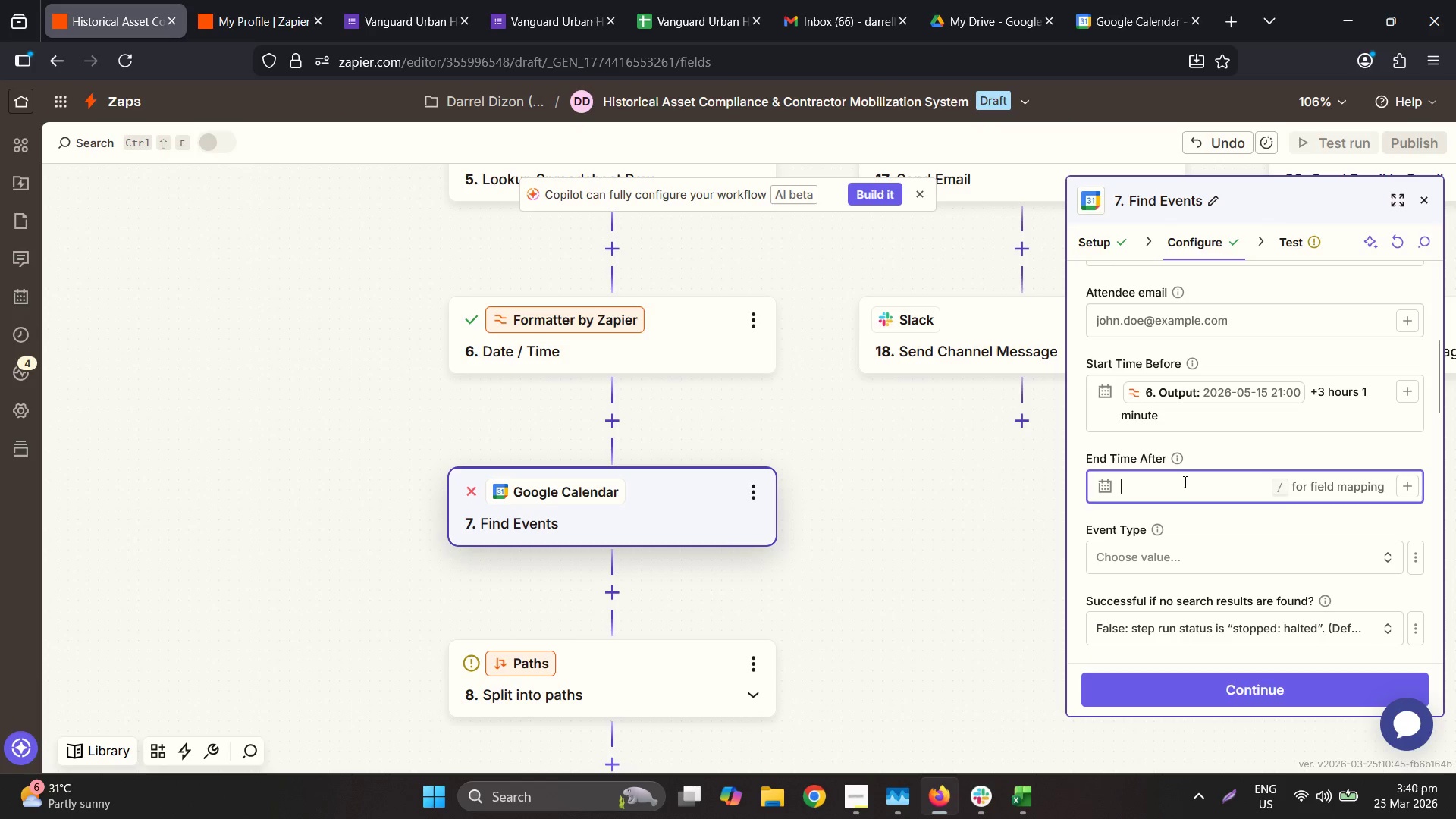 
key(Control+Z)
 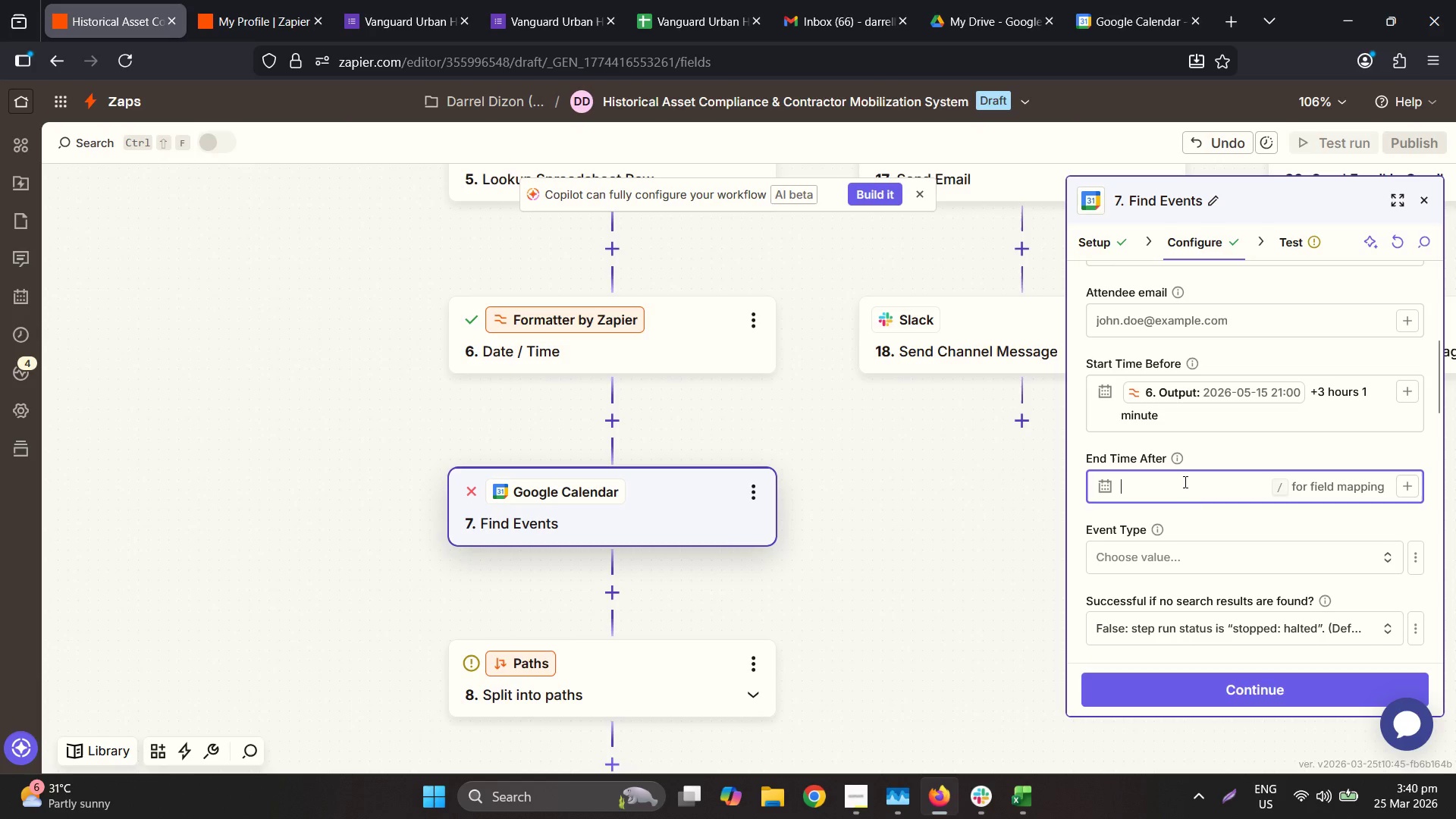 
key(Control+Z)
 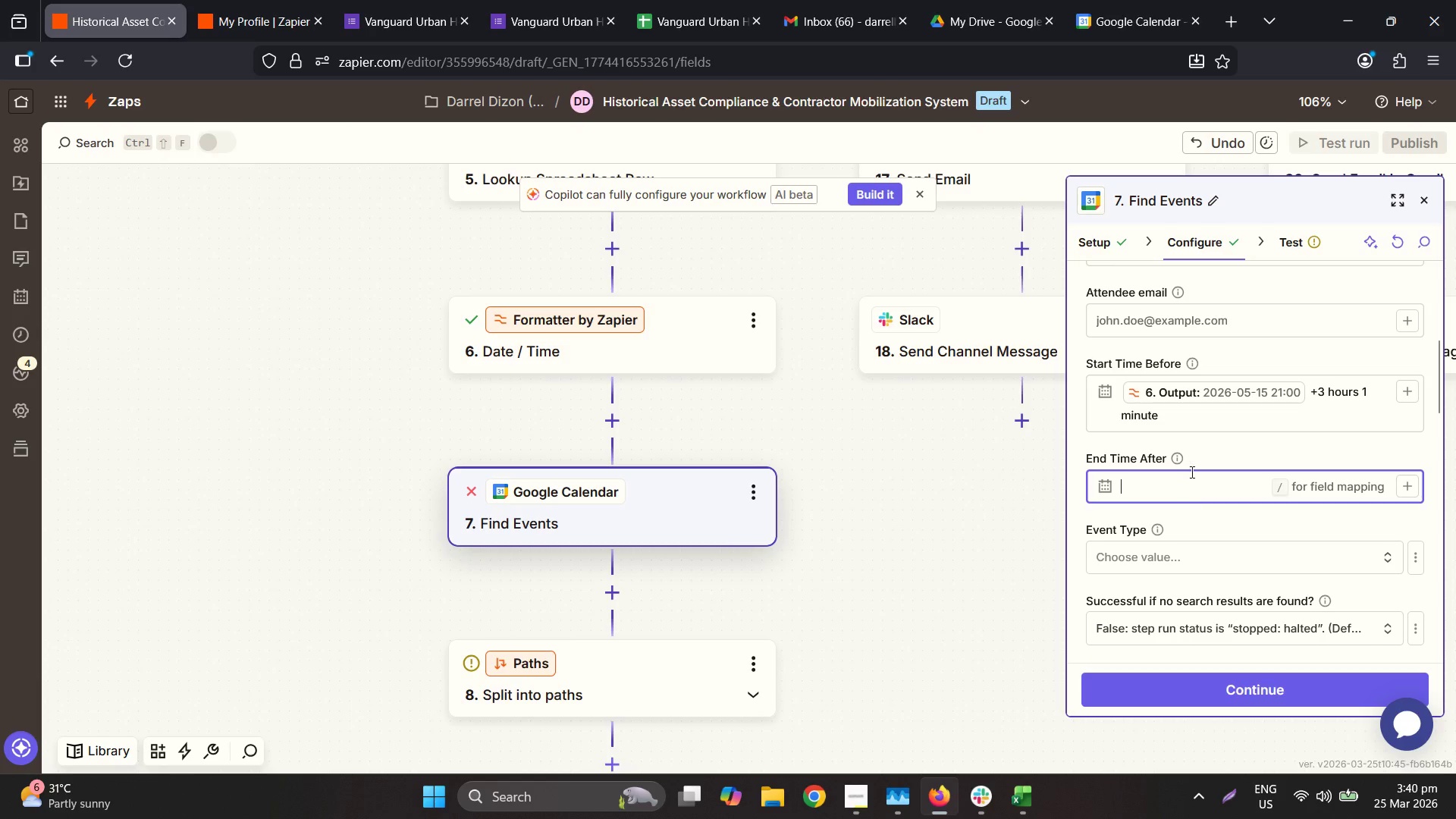 
key(Control+Z)
 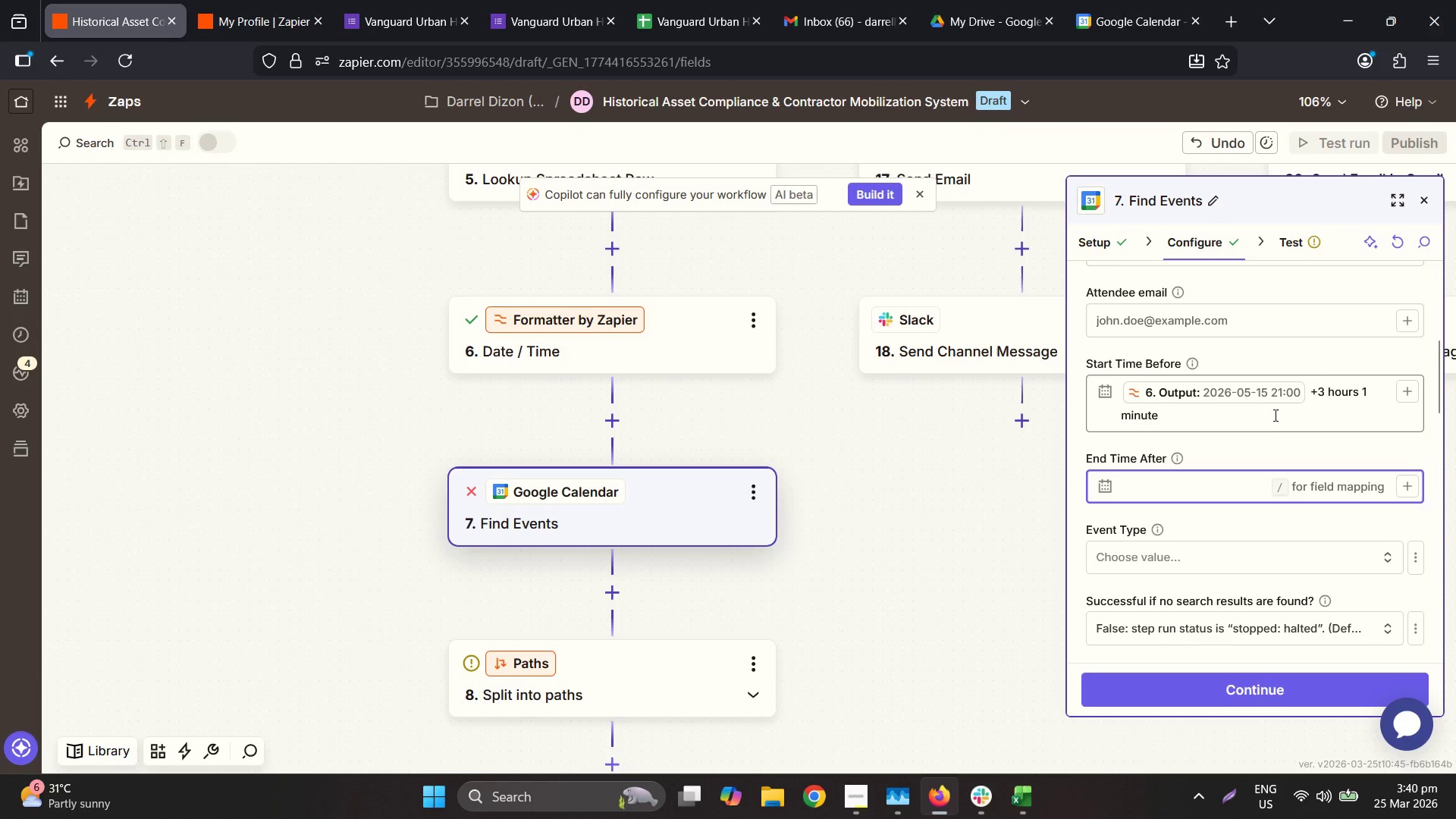 
left_click([1274, 414])
 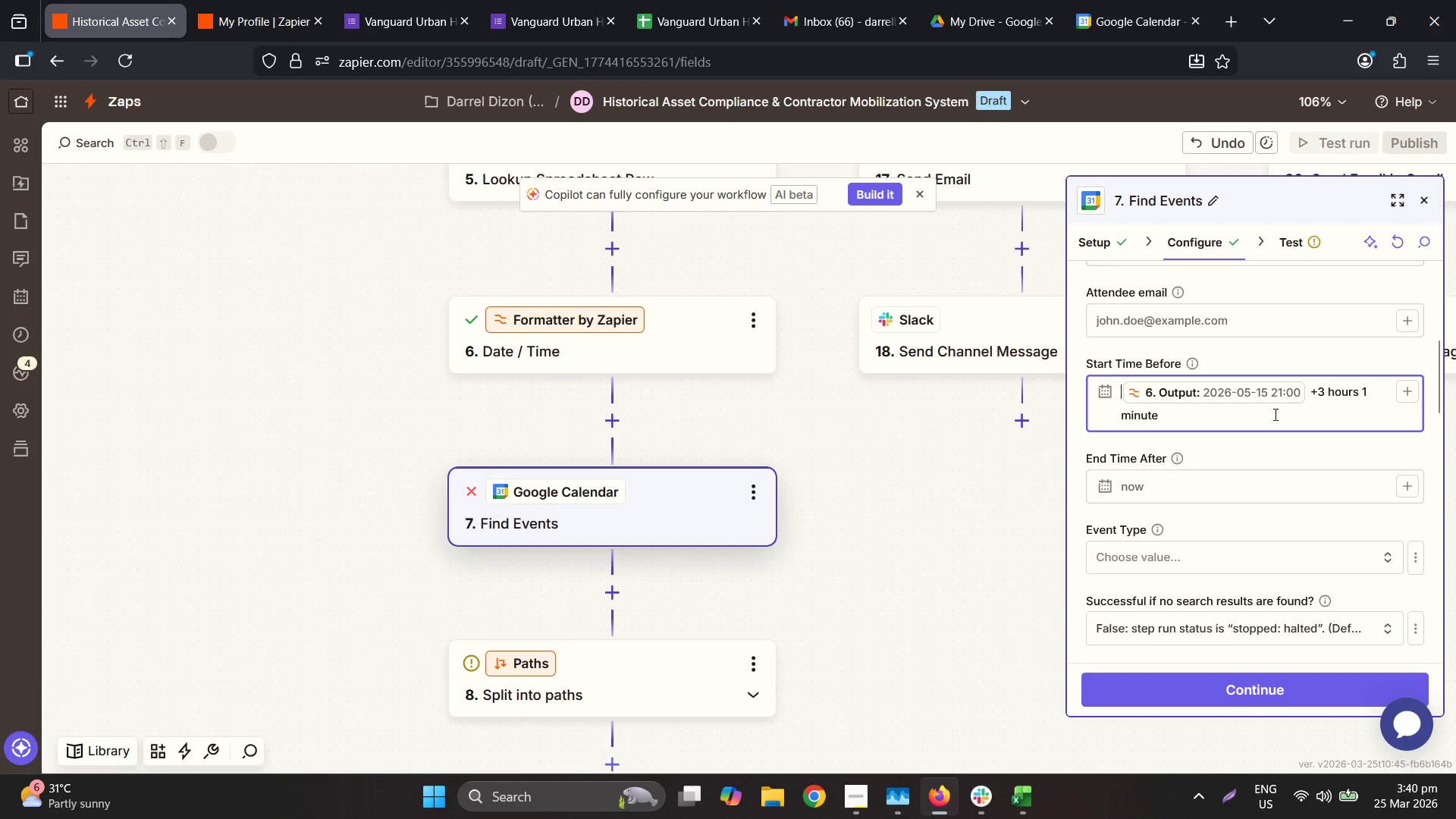 
key(Control+A)
 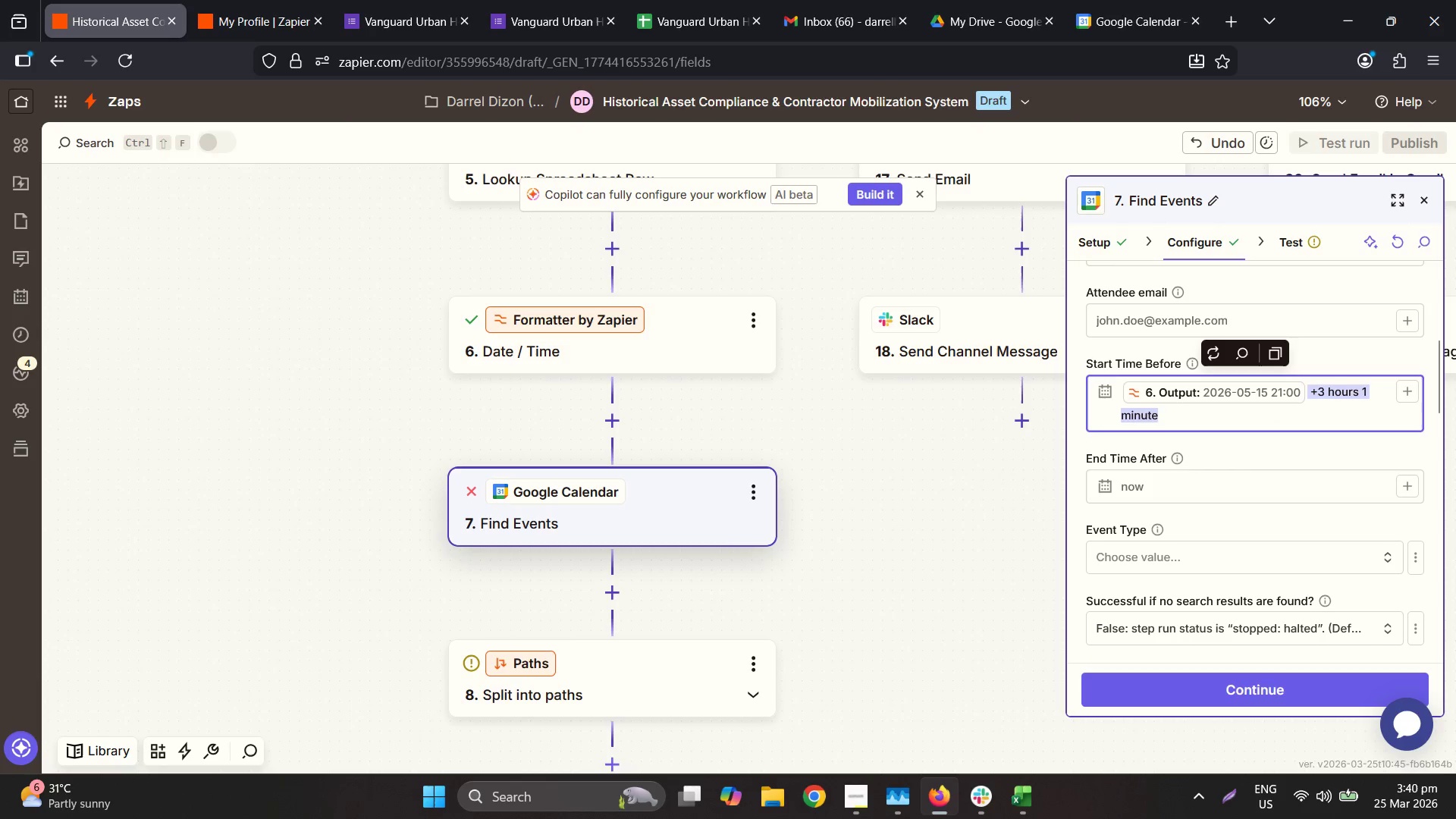 
key(Control+C)
 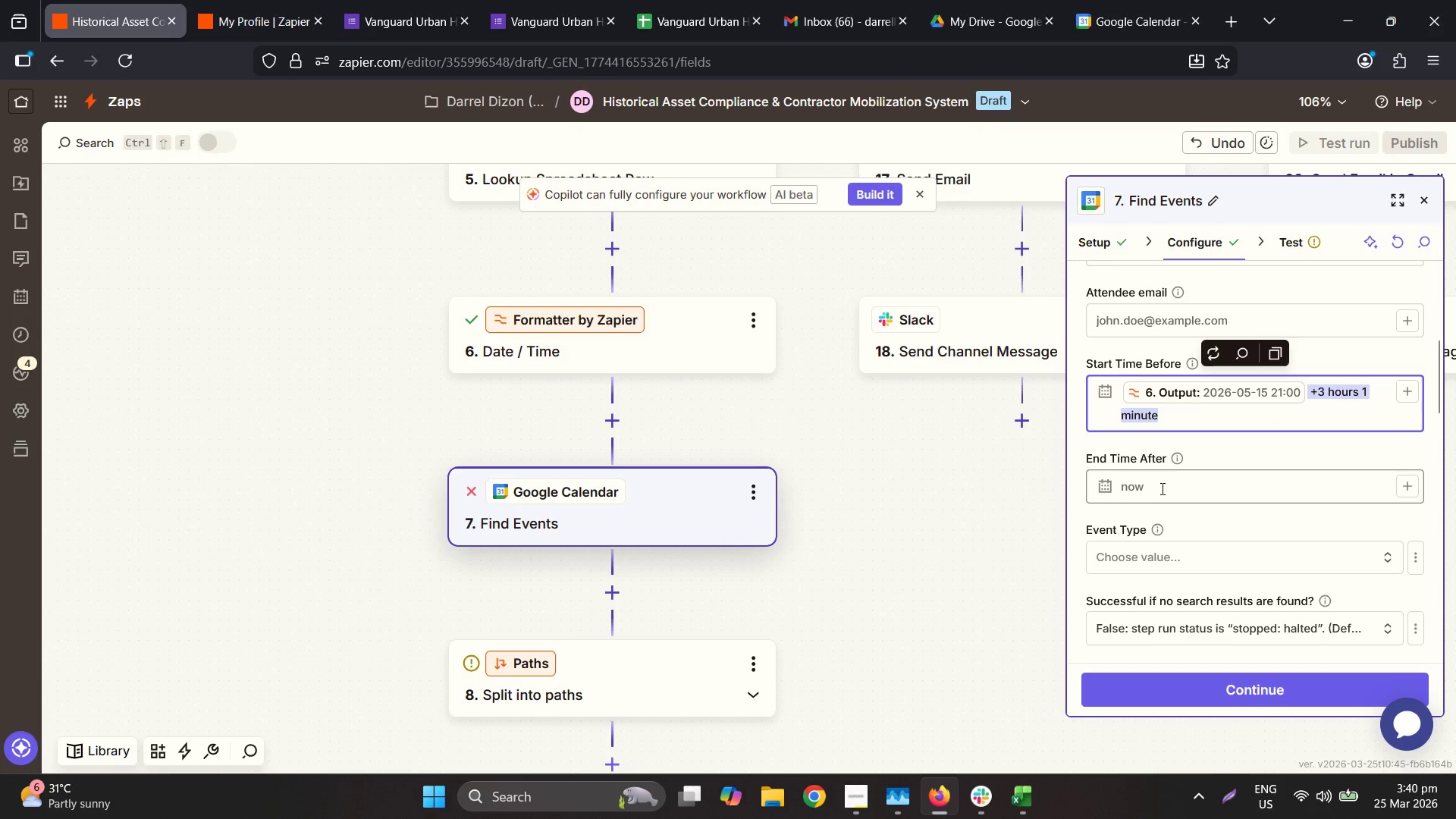 
key(Control+ControlLeft)
 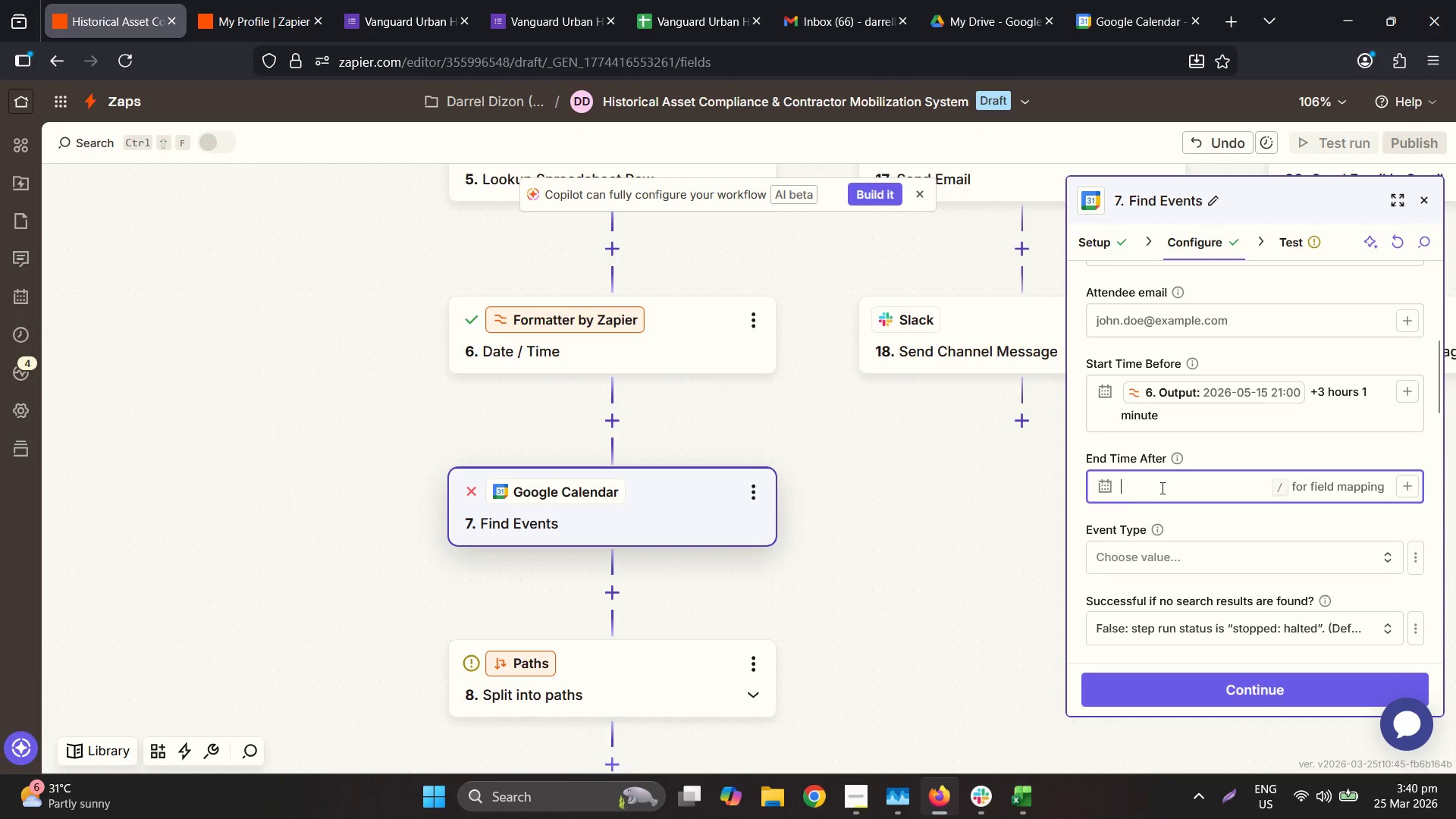 
key(Control+V)
 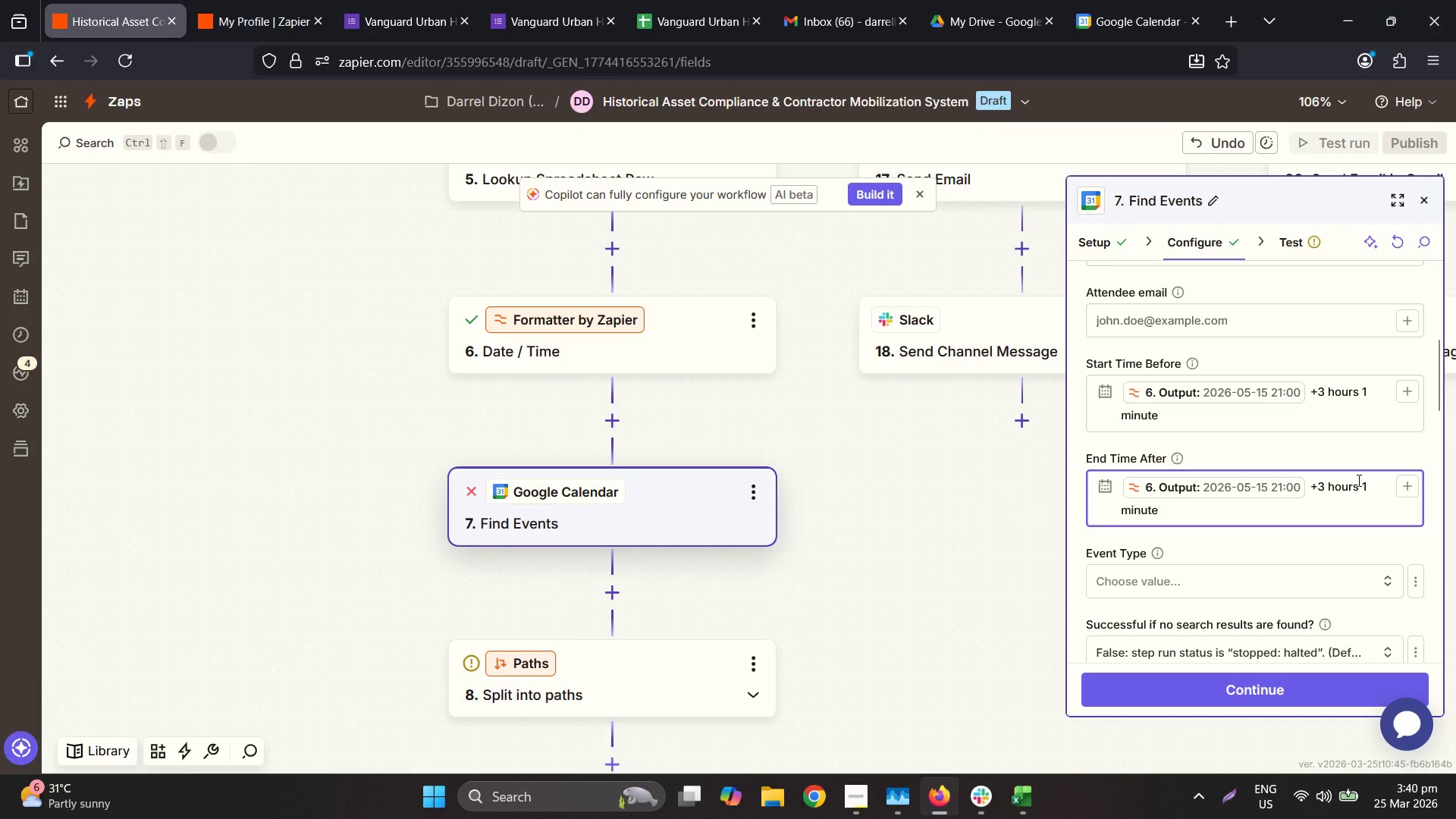 
left_click([1363, 484])
 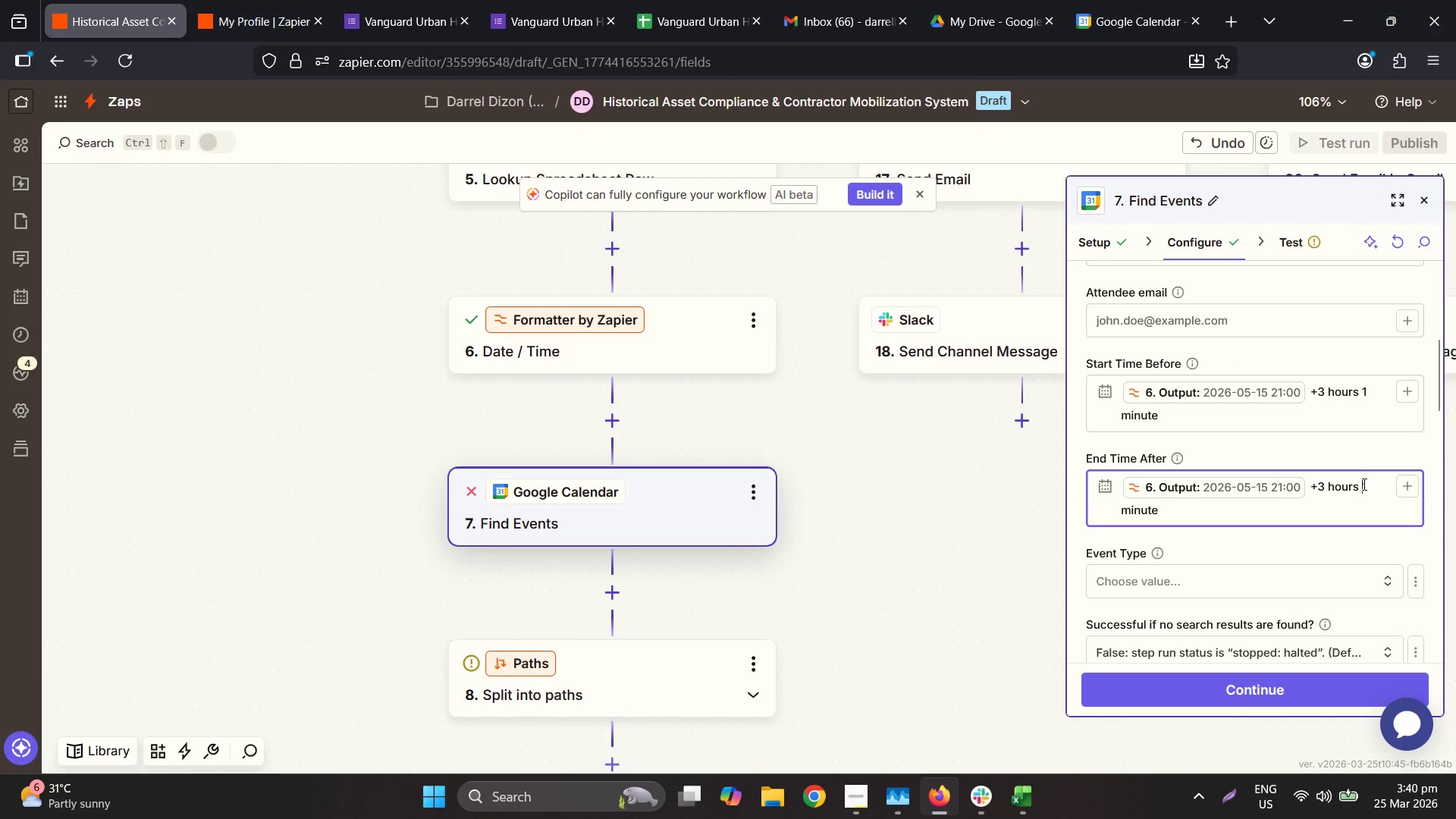 
key(Backspace)
 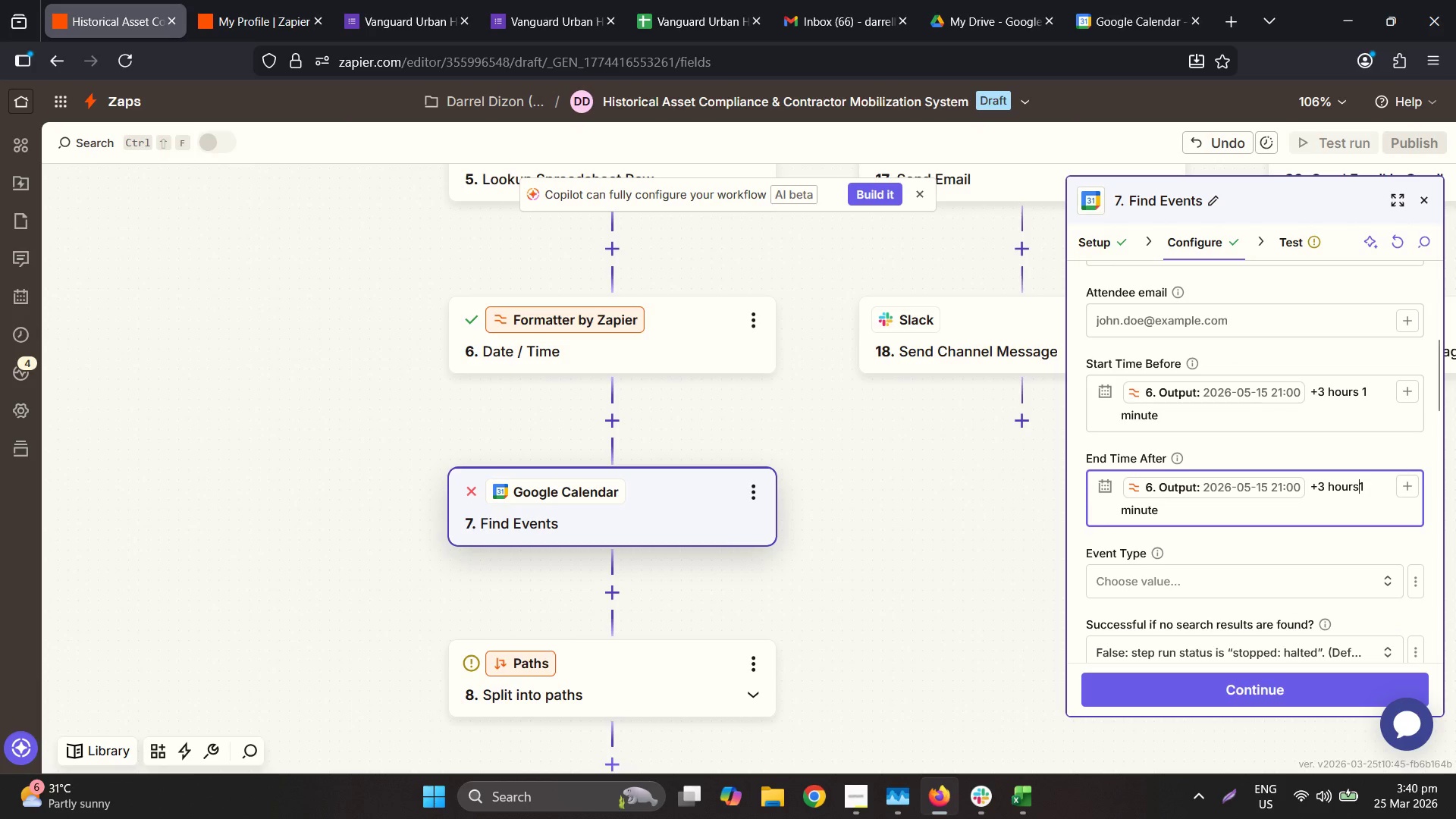 
key(Backspace)
 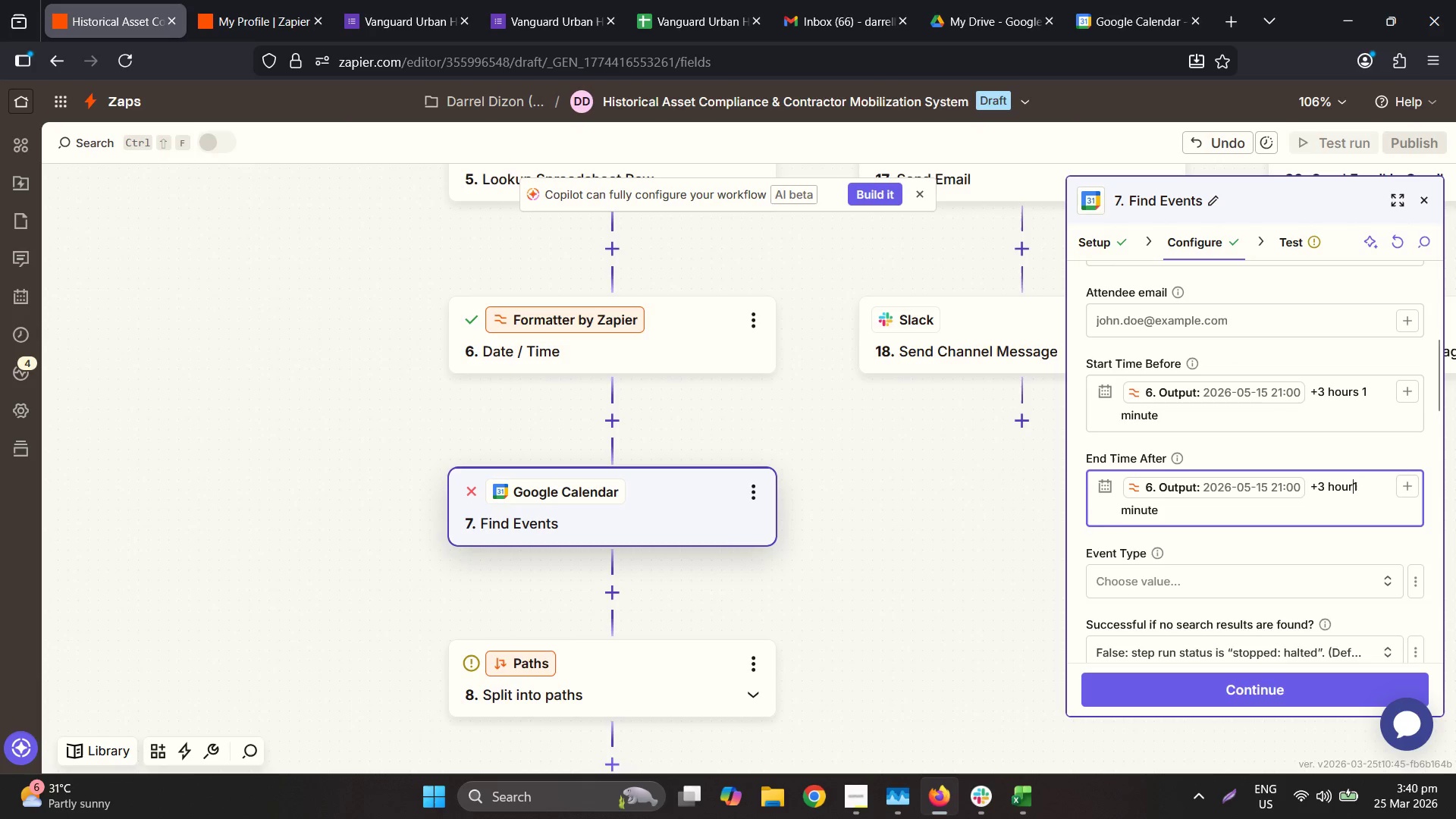 
key(Backspace)
 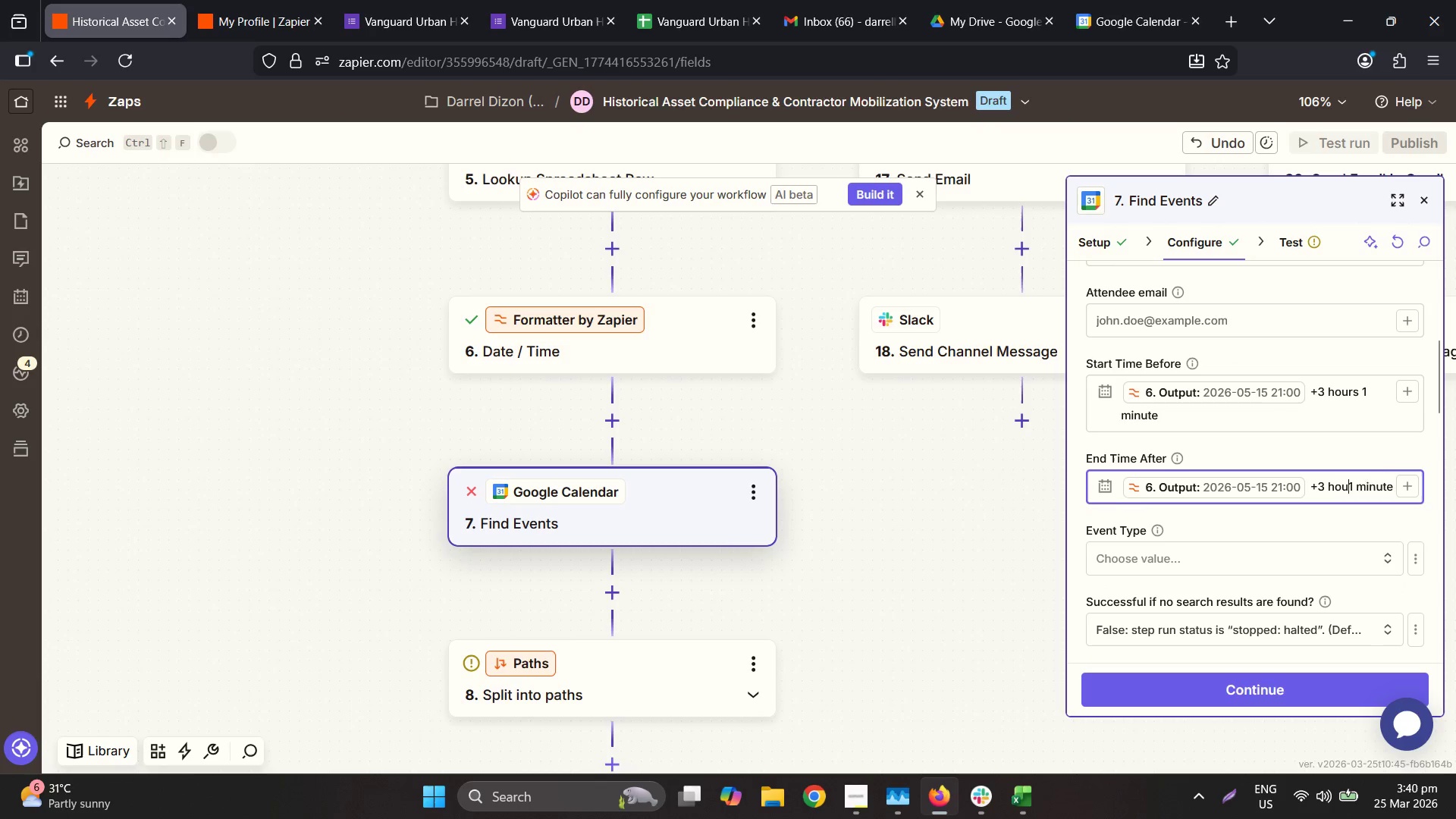 
key(Backspace)
 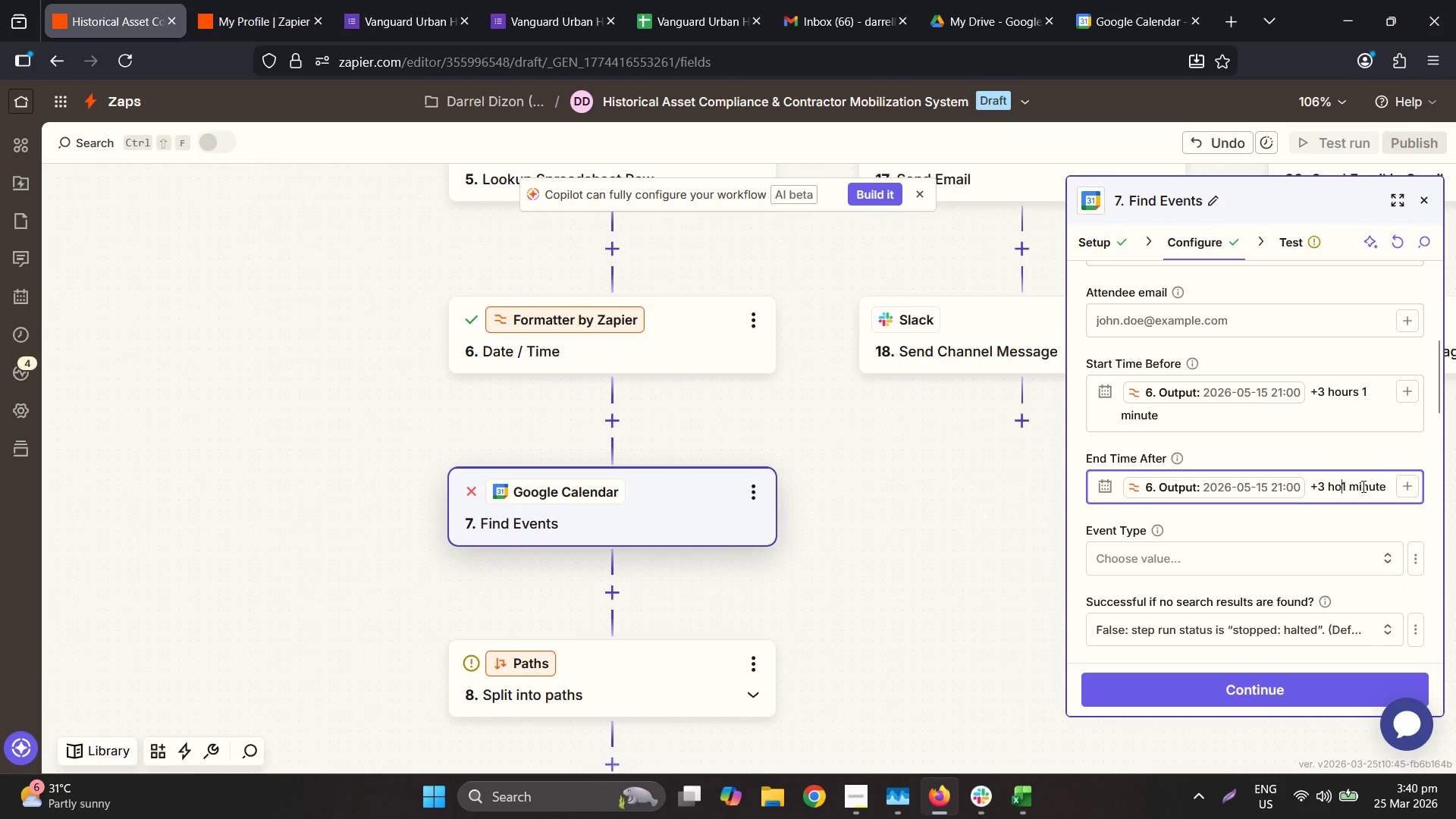 
key(Backspace)
 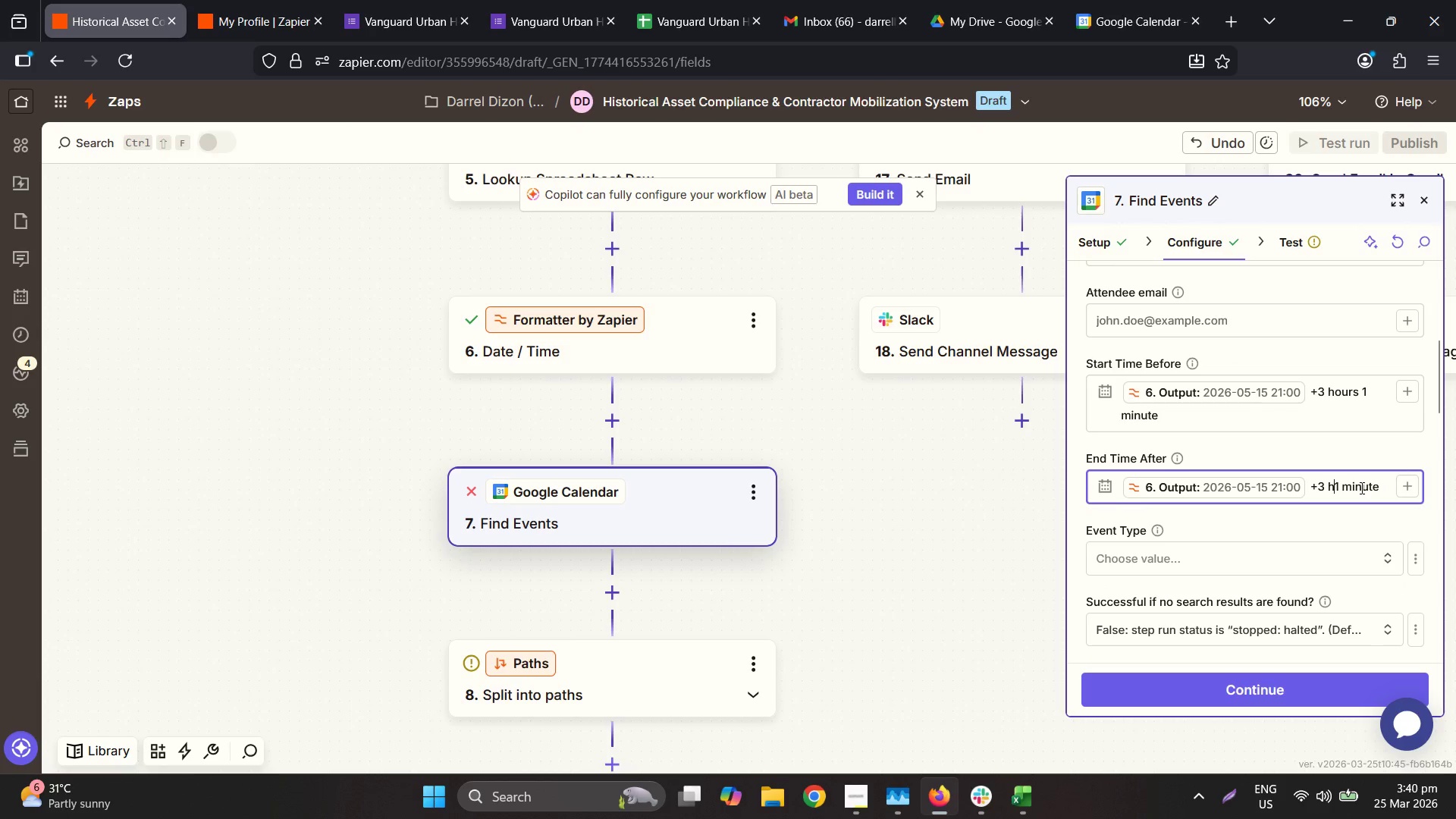 
key(Backspace)
 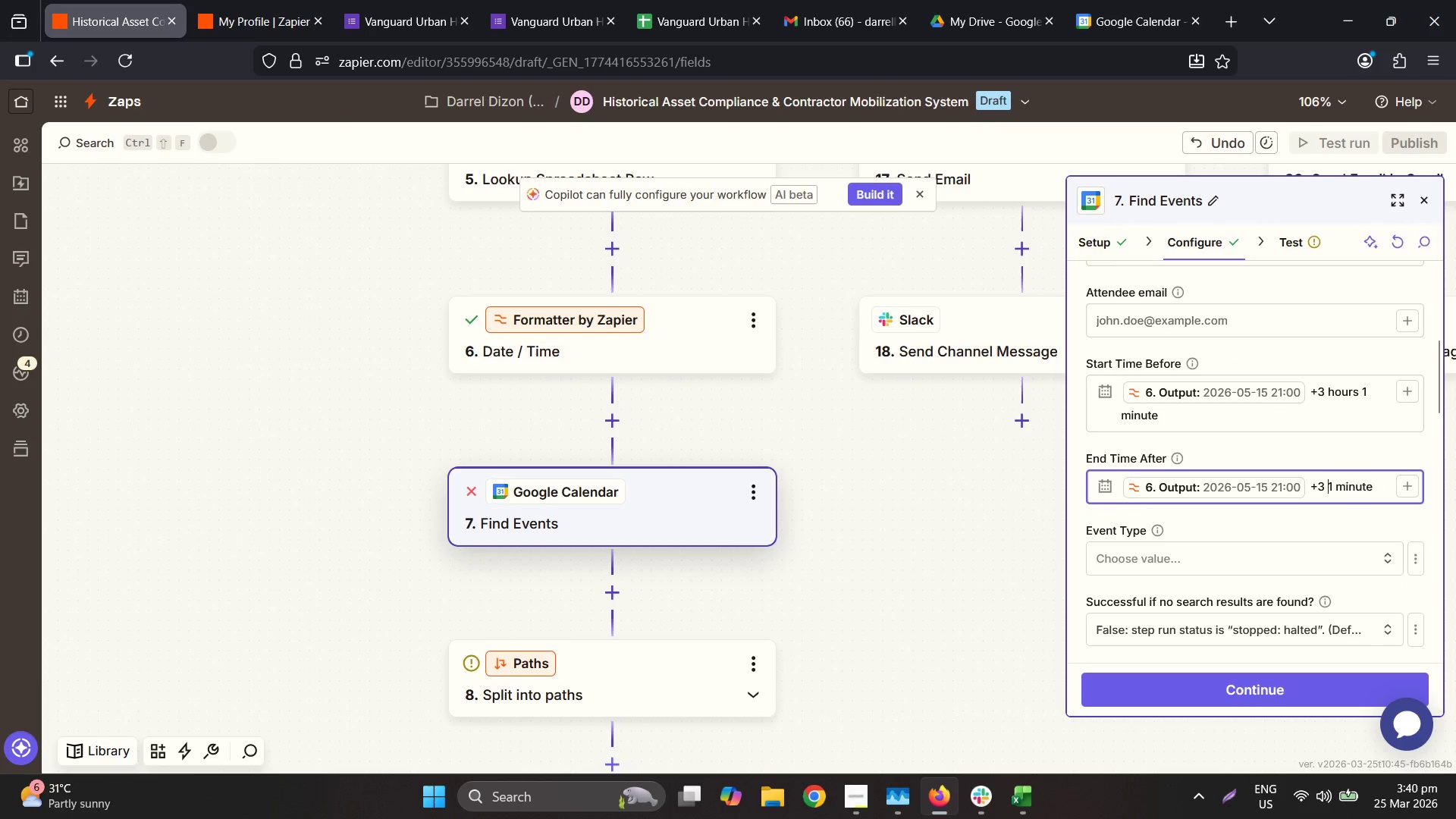 
key(Backspace)
 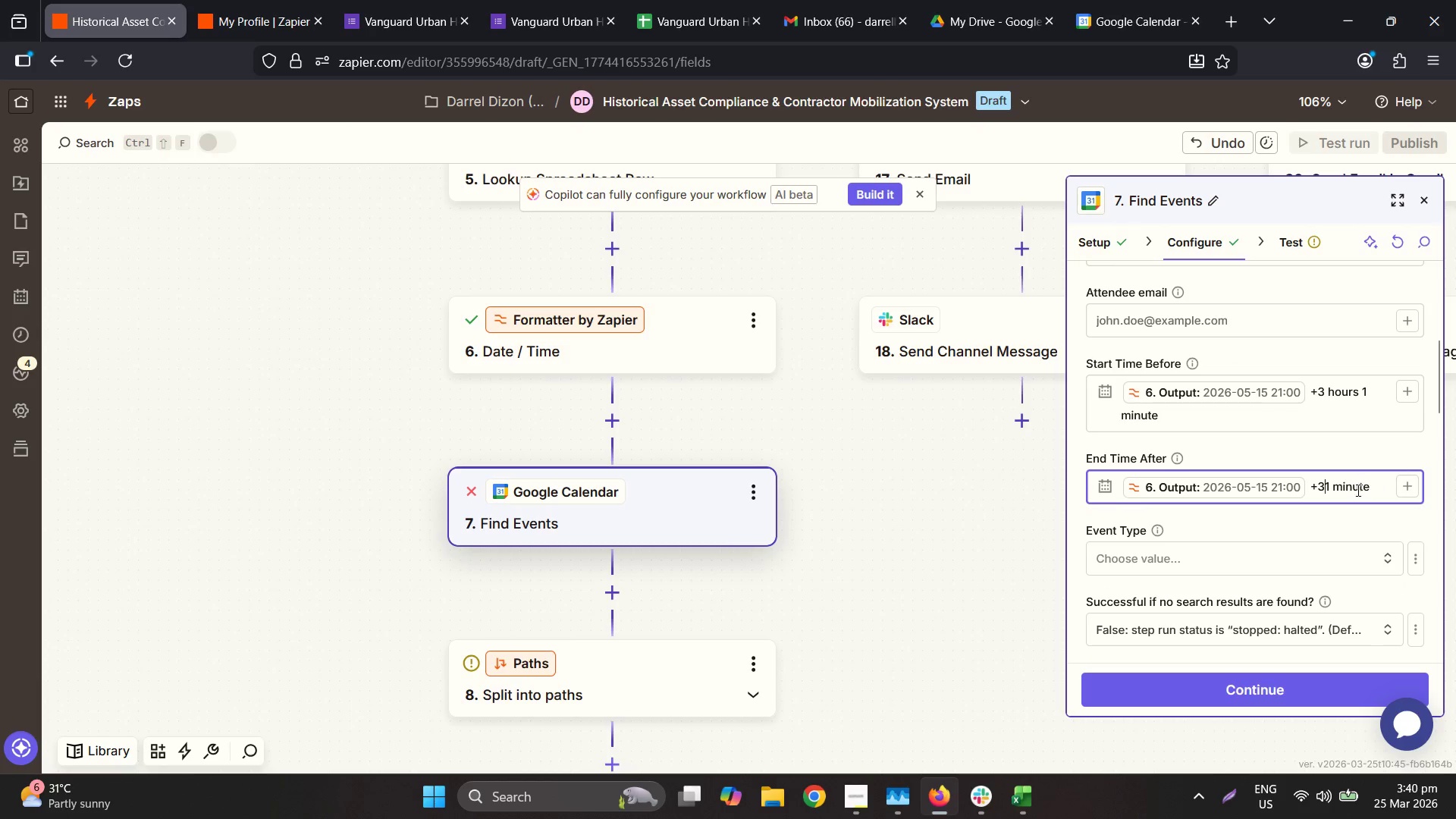 
key(Backspace)
 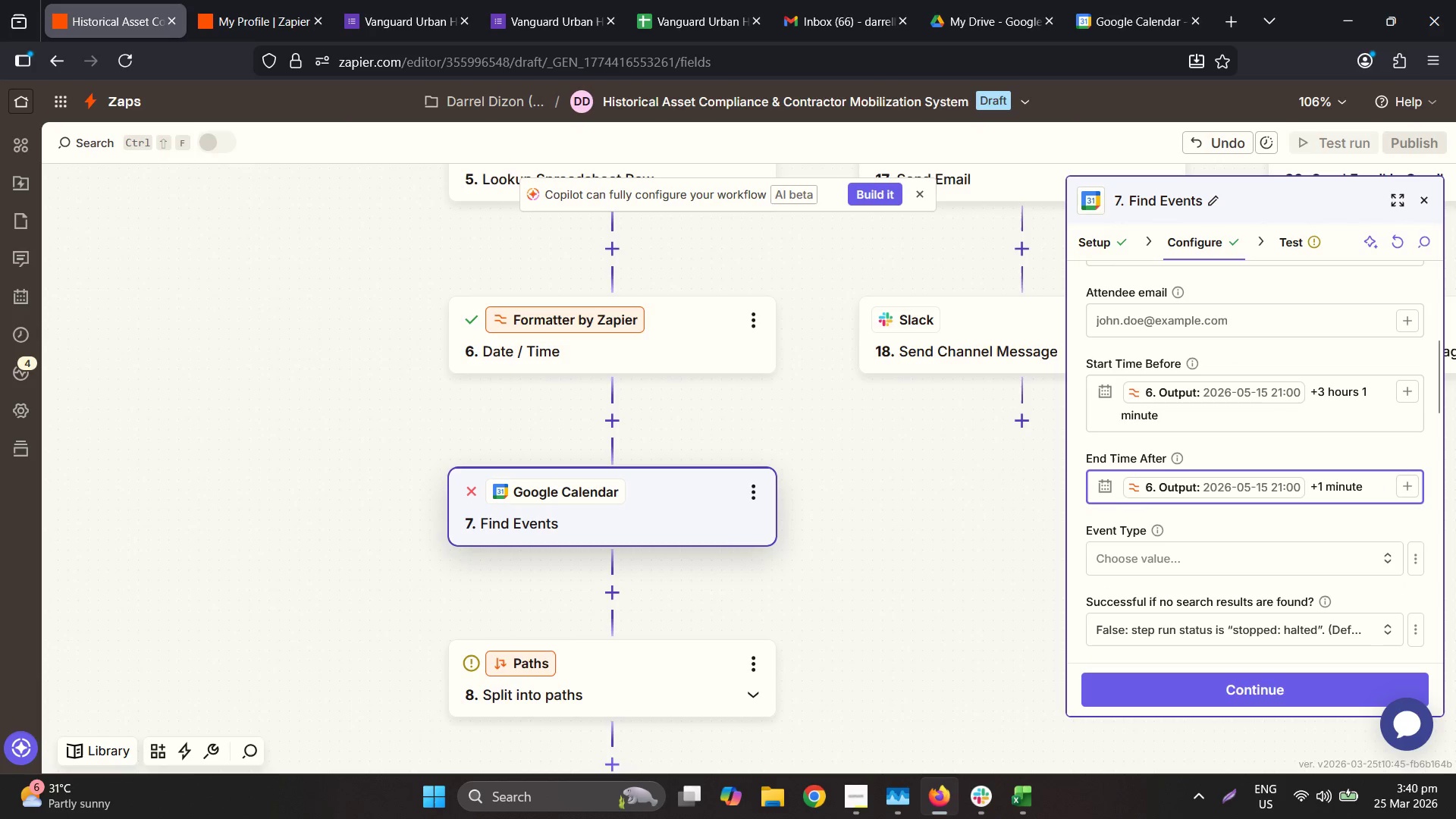 
key(Backspace)
 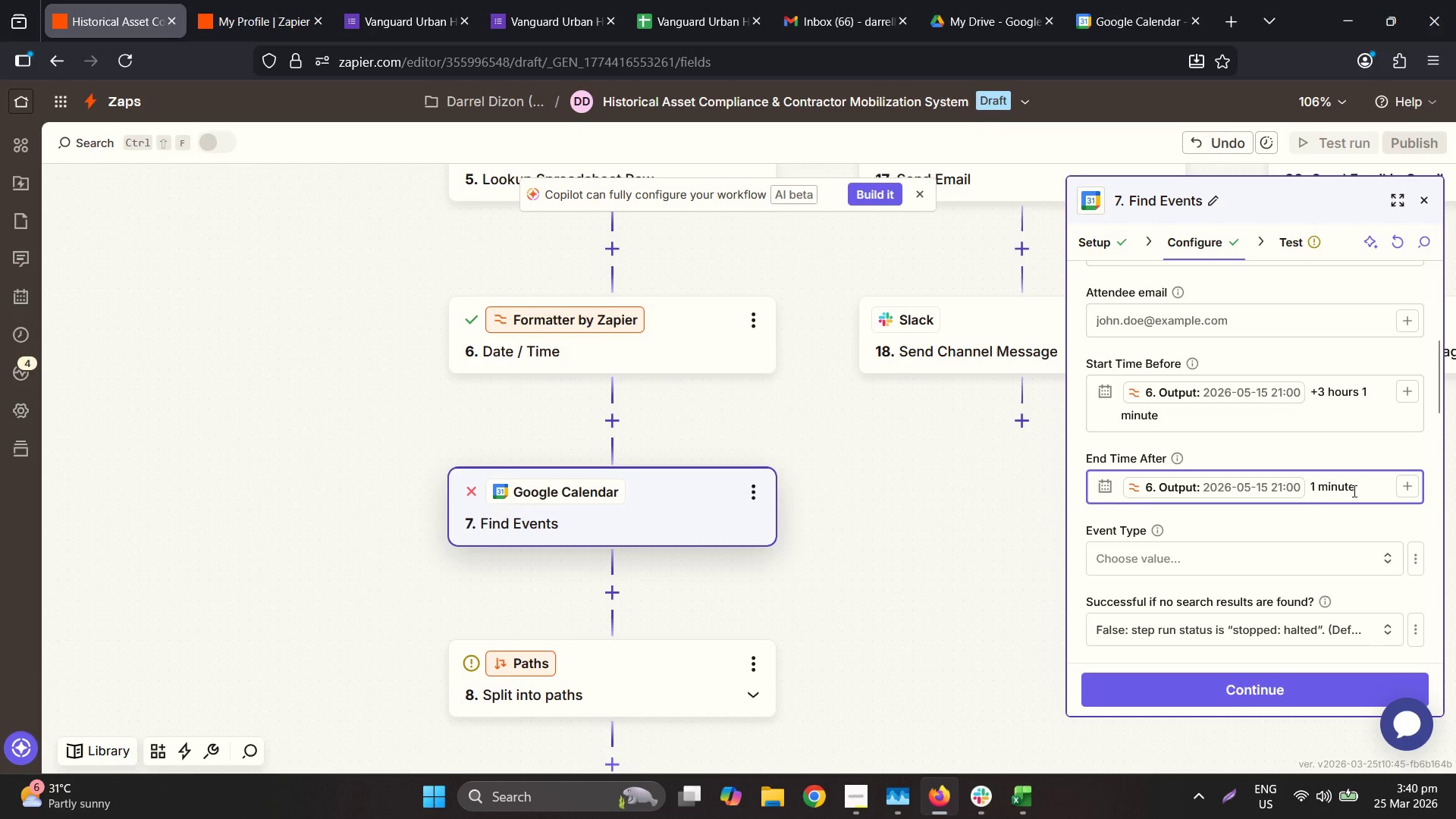 
key(NumpadSubtract)
 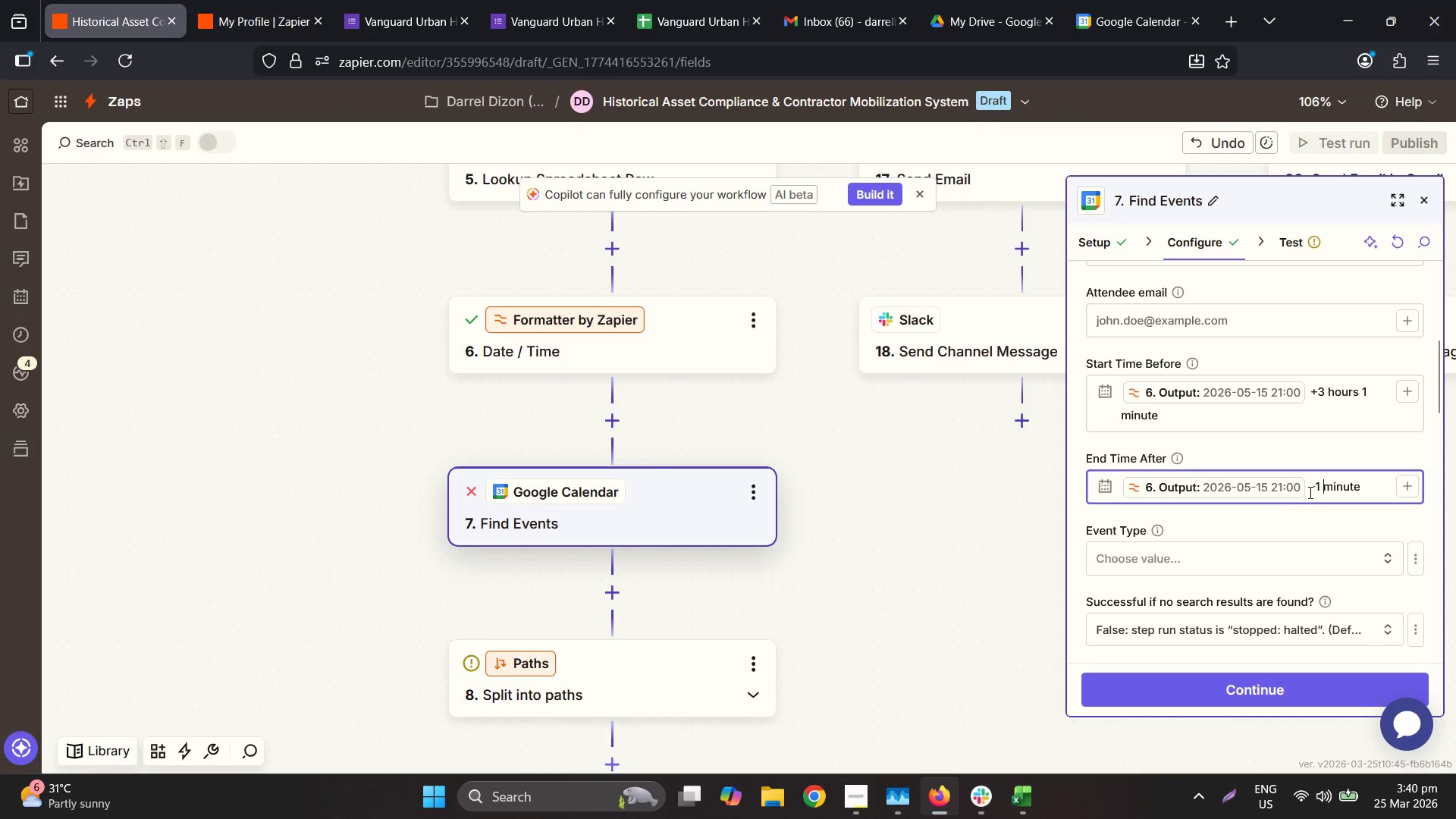 
key(ArrowLeft)
 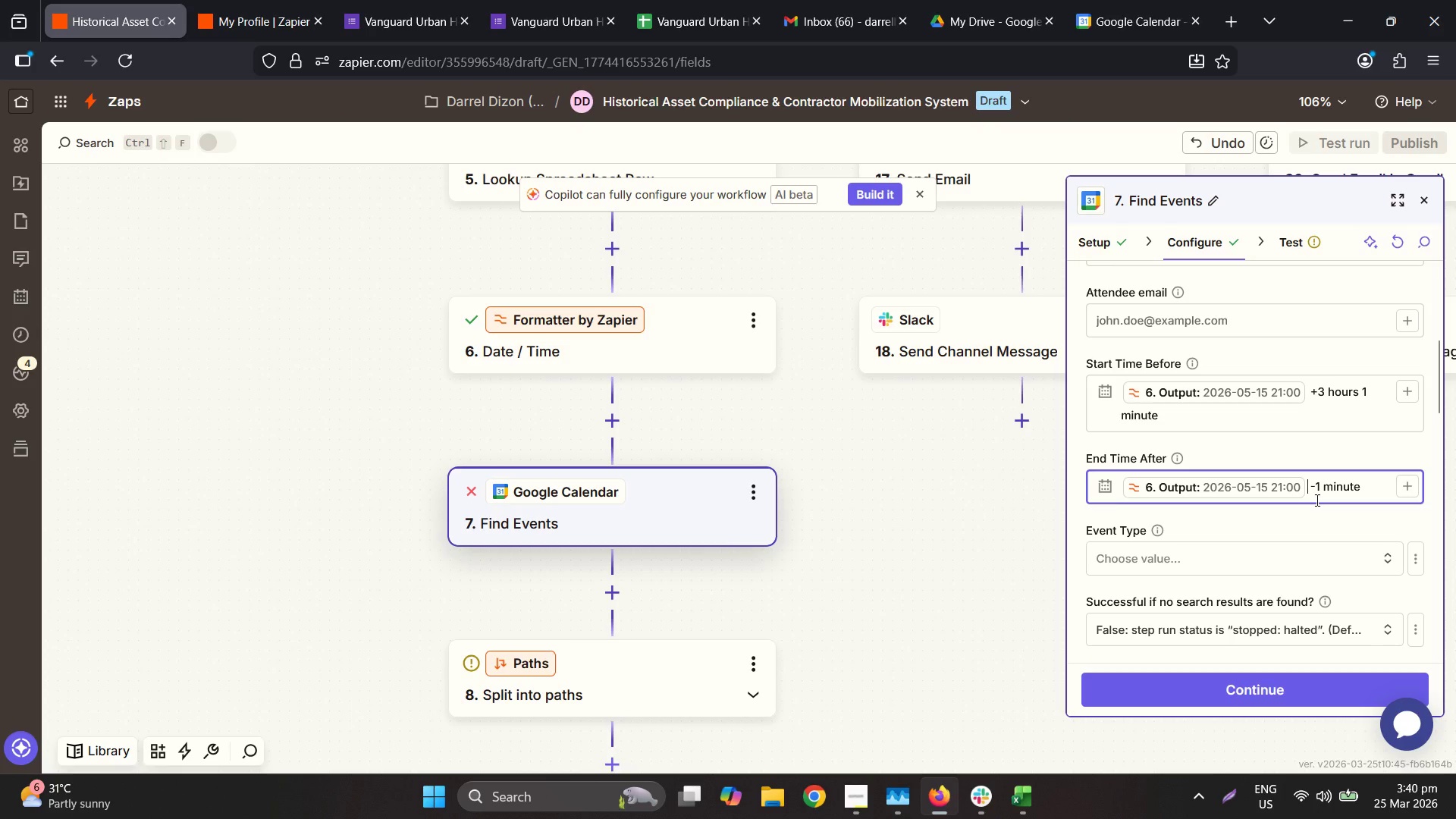 
key(ArrowLeft)
 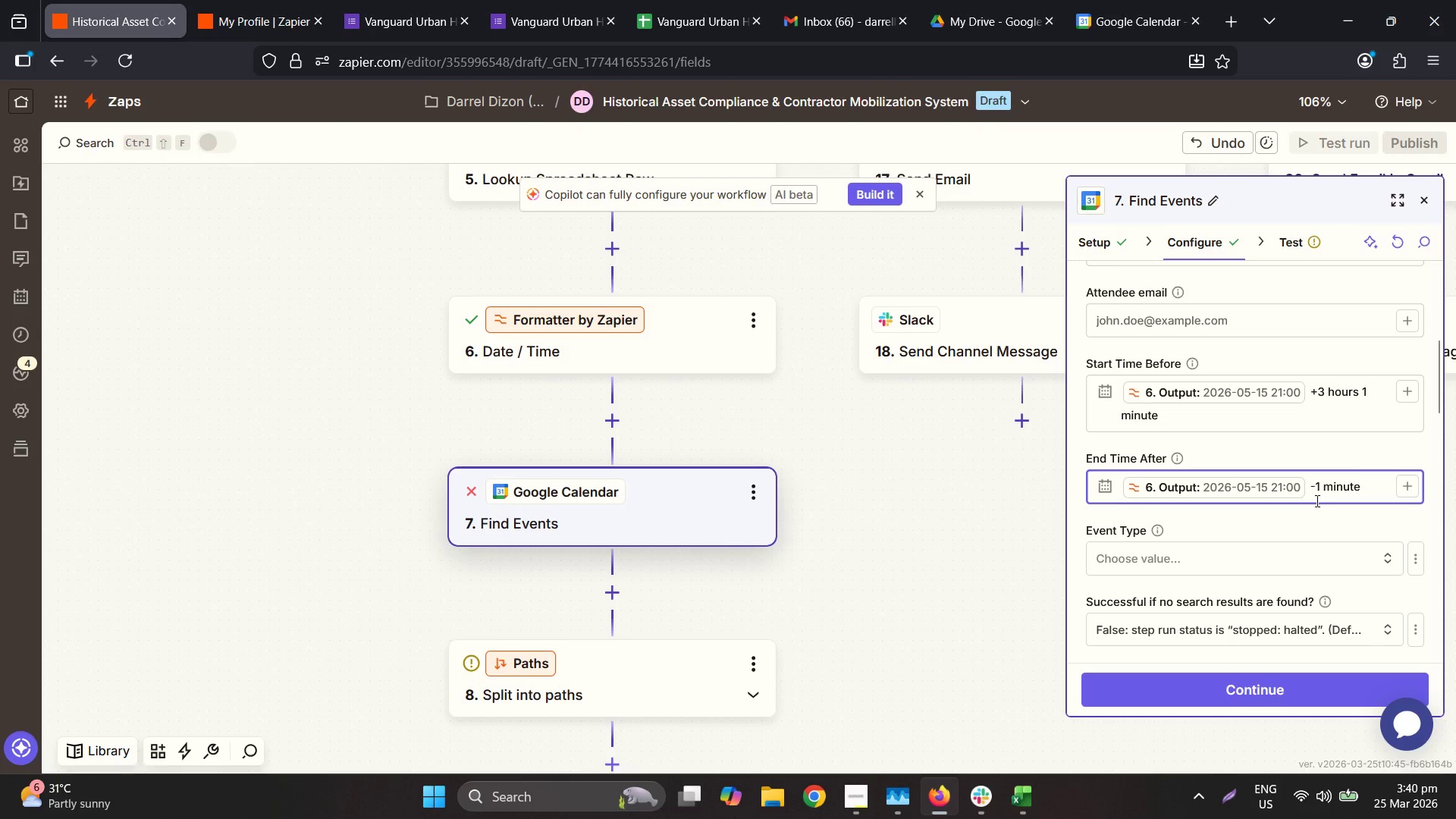 
key(ArrowRight)
 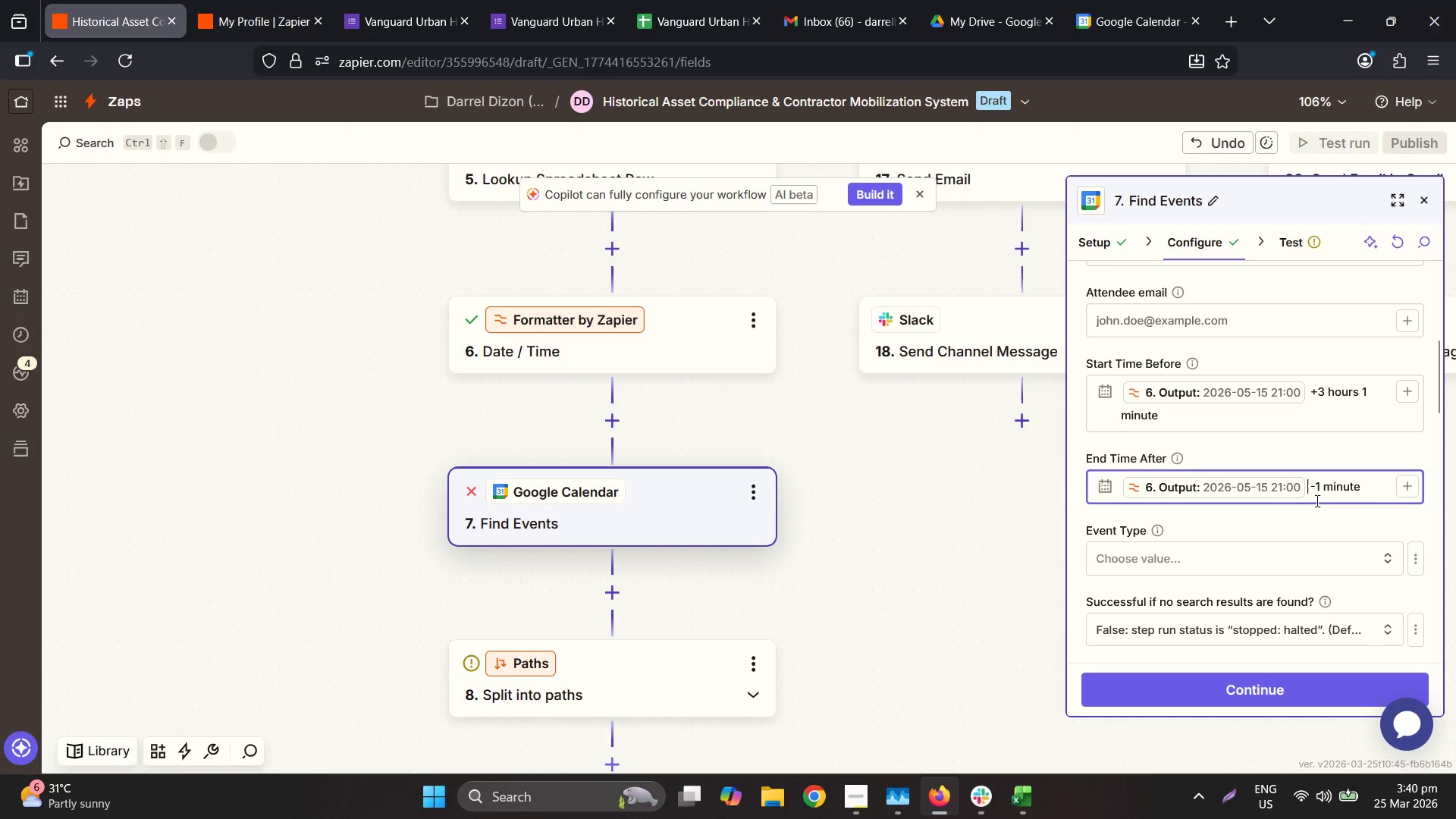 
key(ArrowRight)
 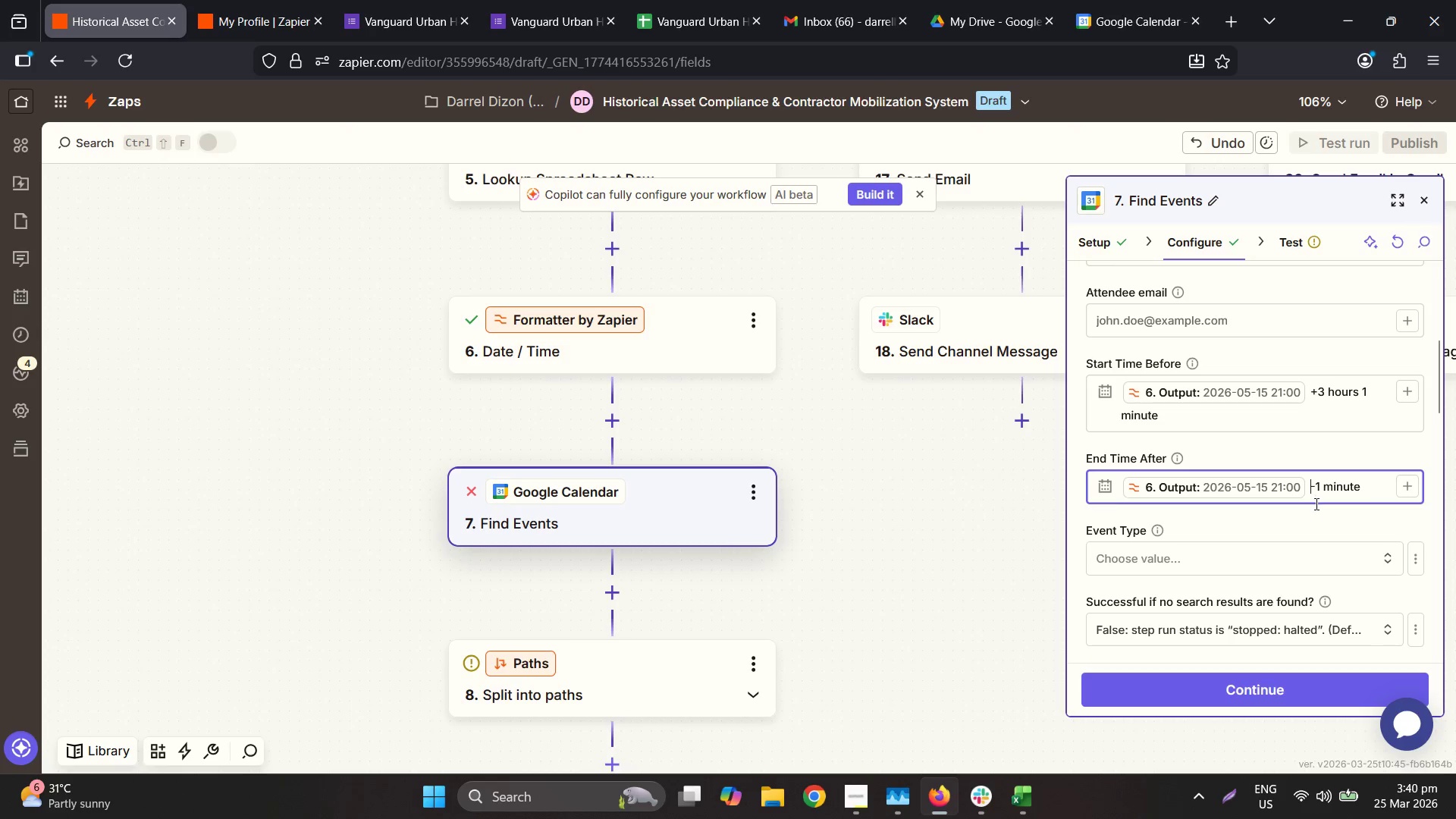 
key(Backspace)
 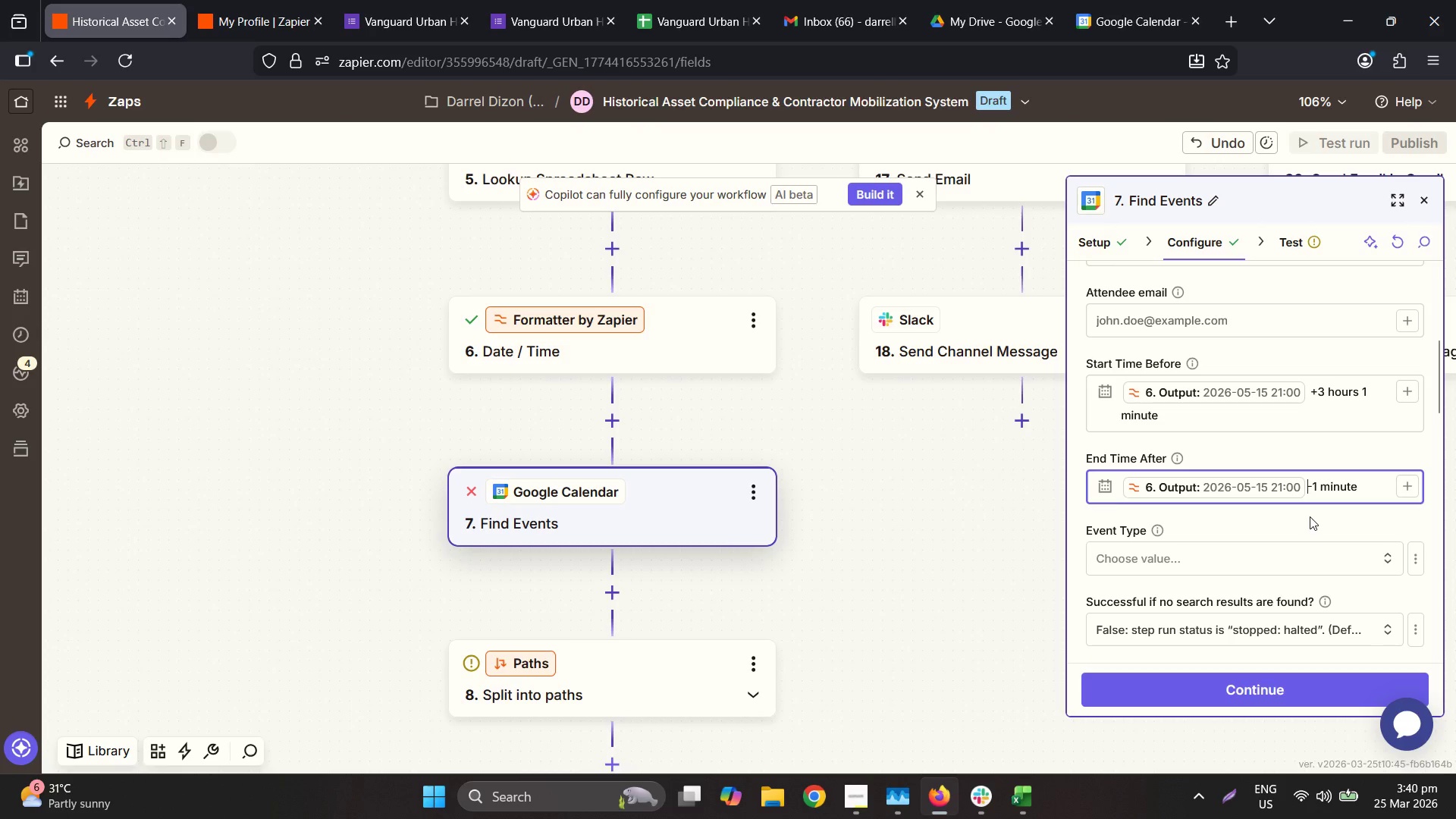 
key(ArrowLeft)
 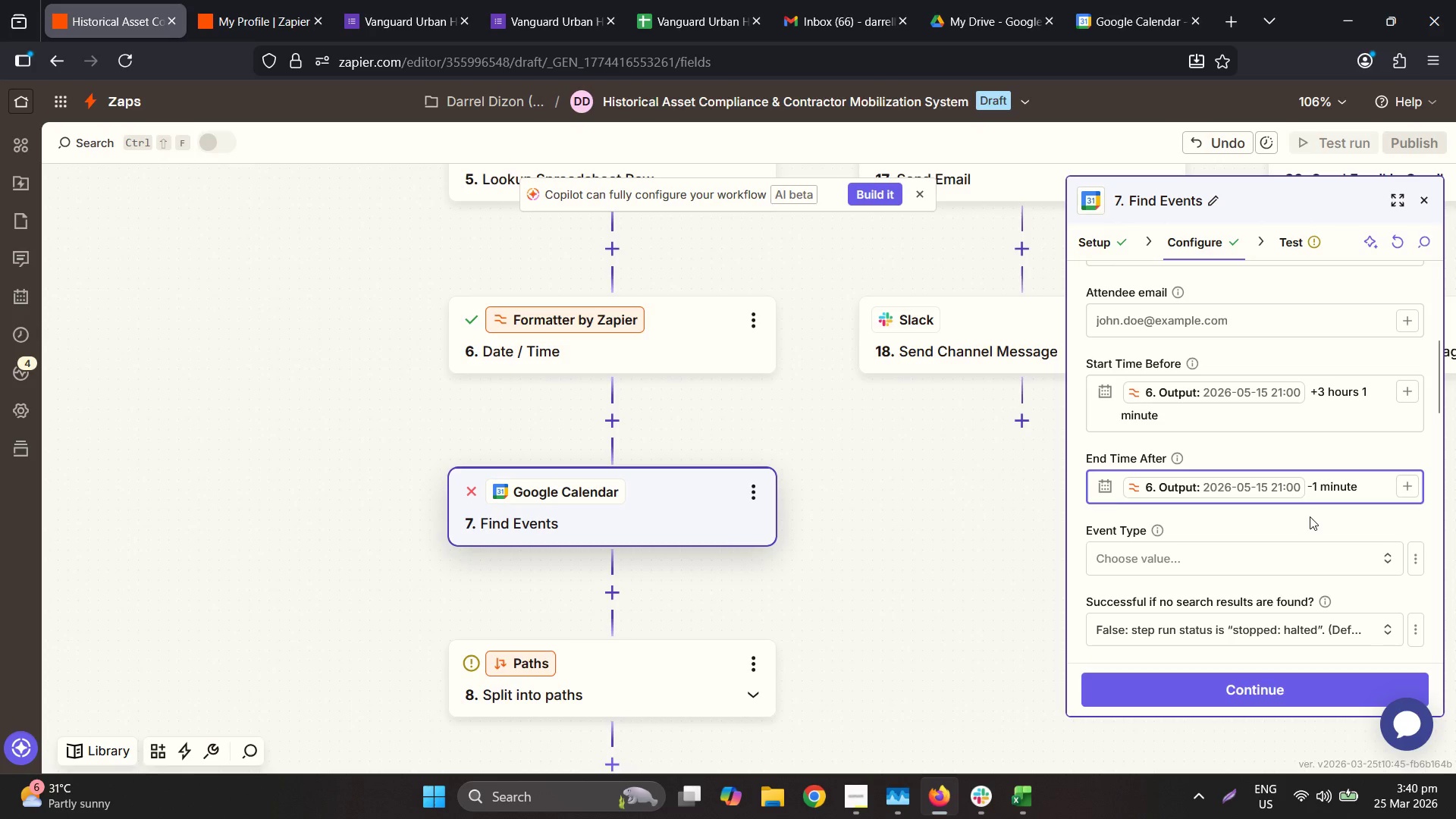 
key(ArrowRight)
 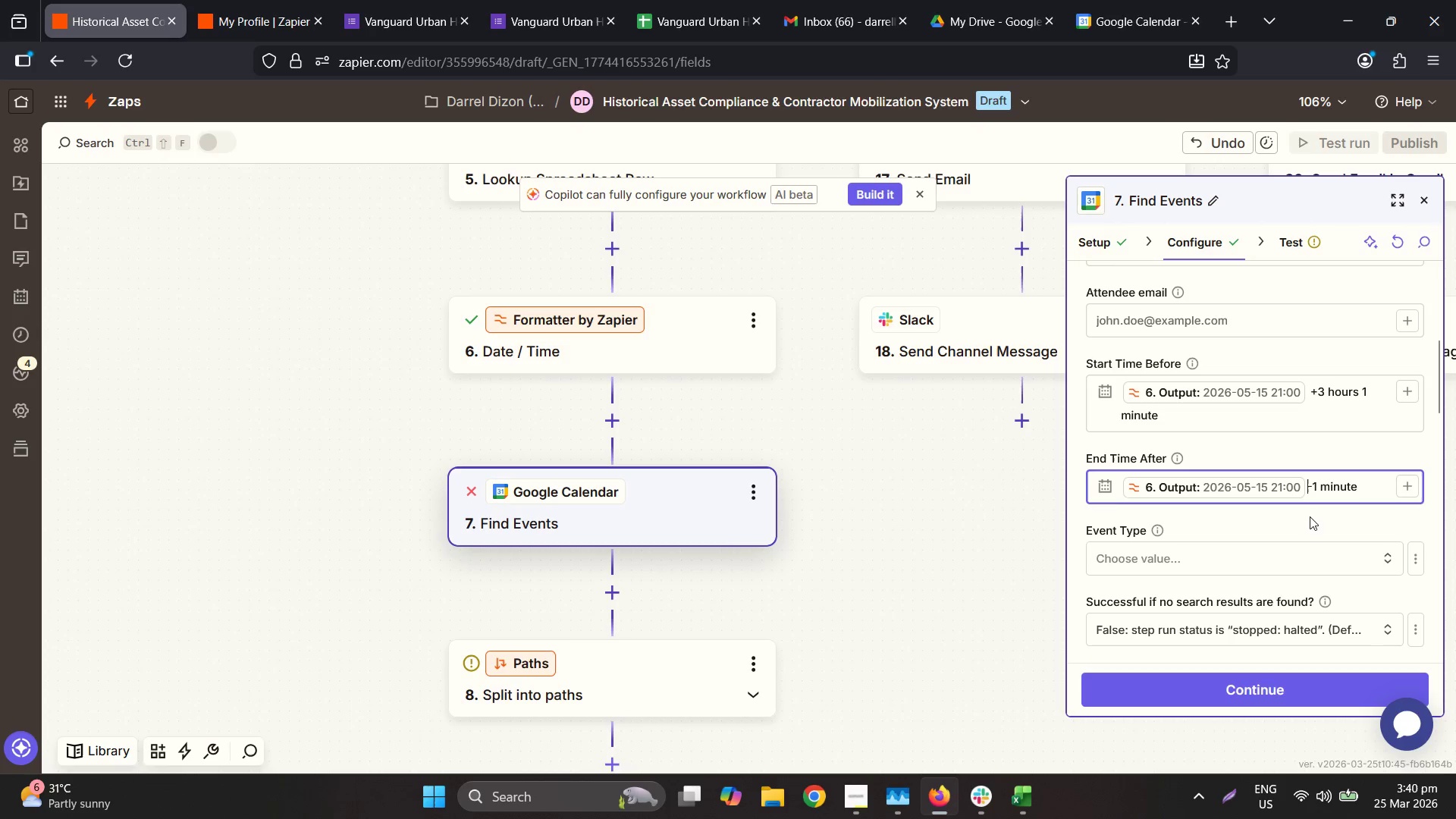 
key(Space)
 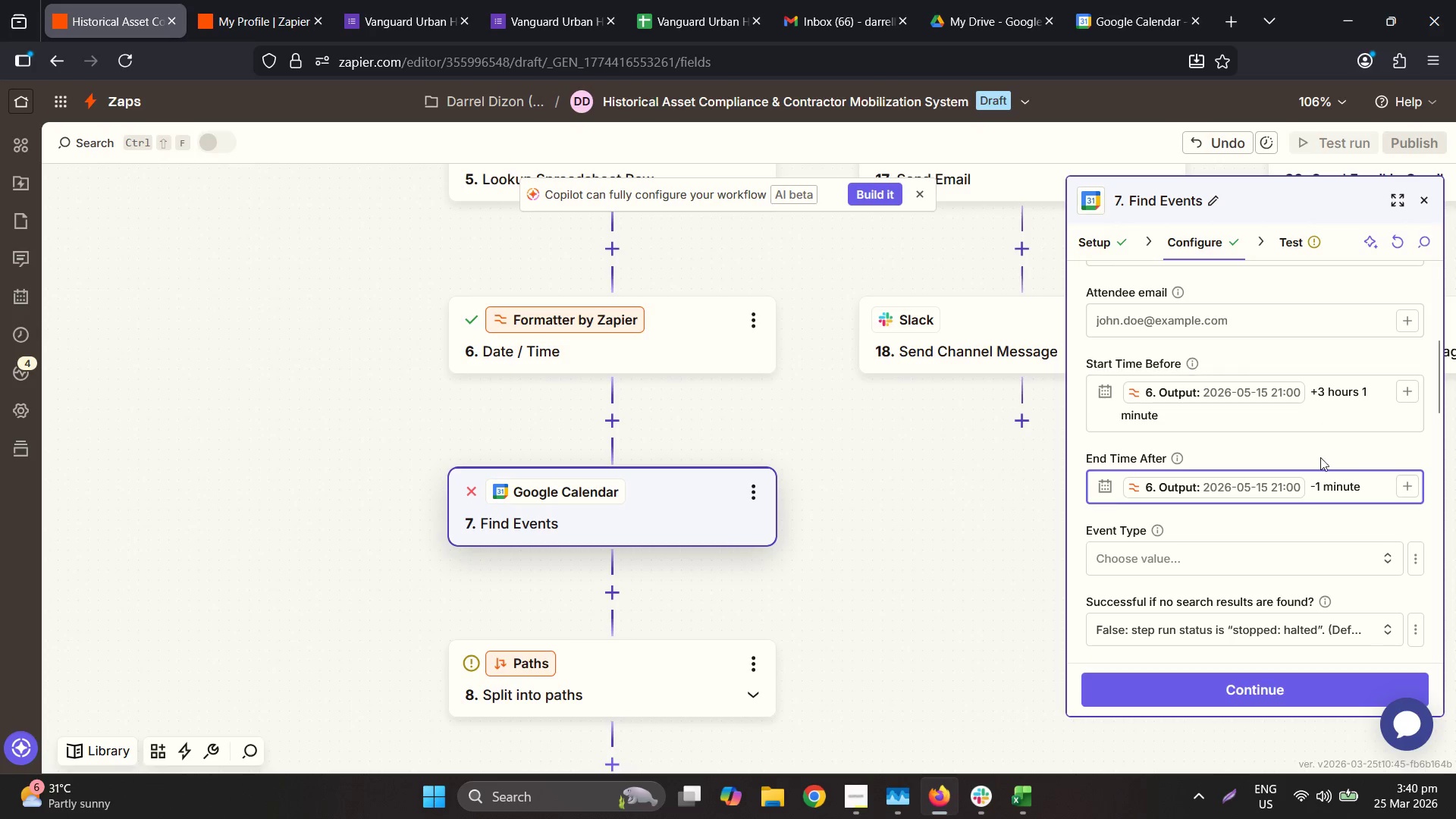 
scroll: coordinate [1290, 438], scroll_direction: up, amount: 3.0
 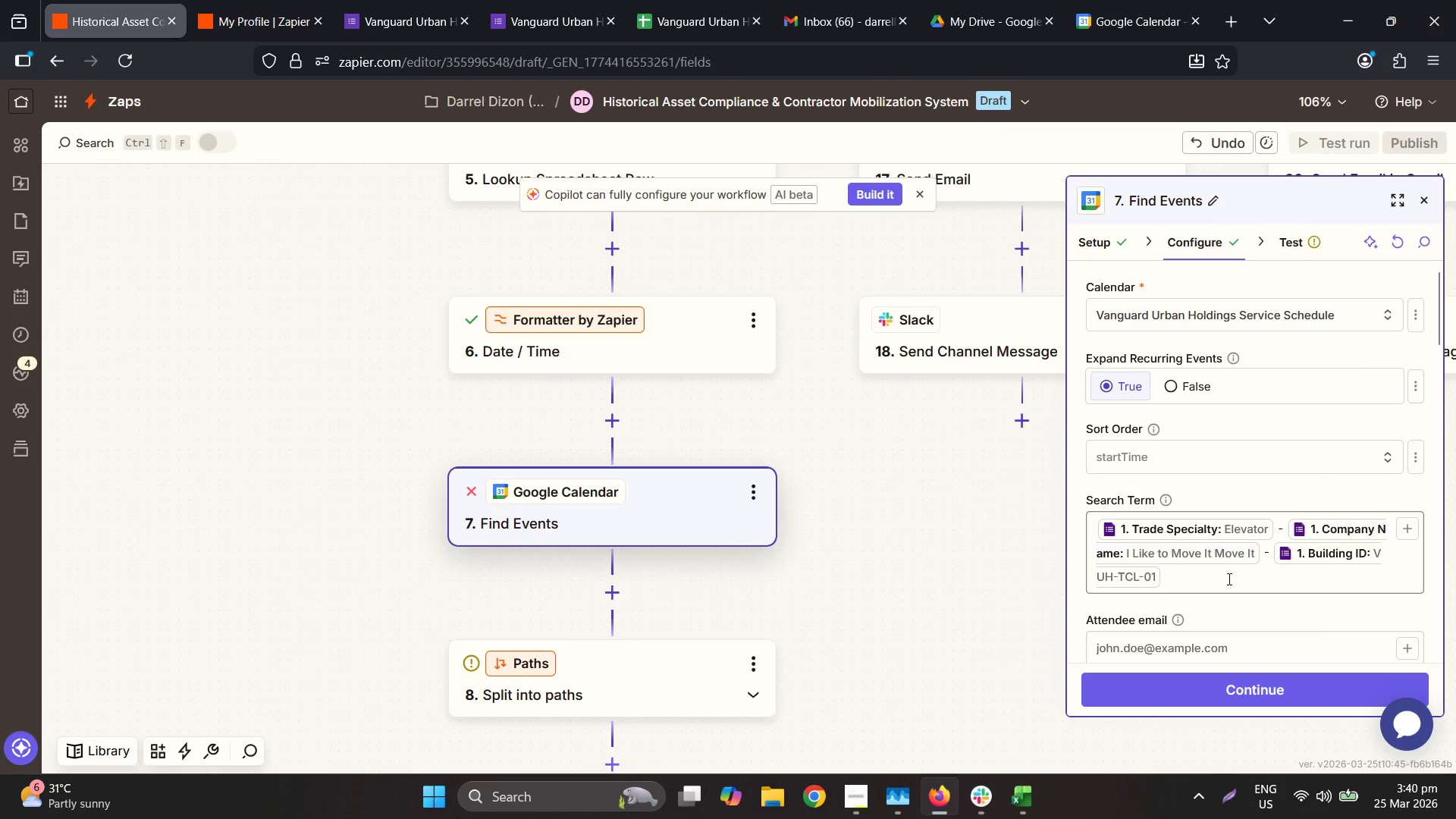 
left_click_drag(start_coordinate=[1238, 582], to_coordinate=[1104, 518])
 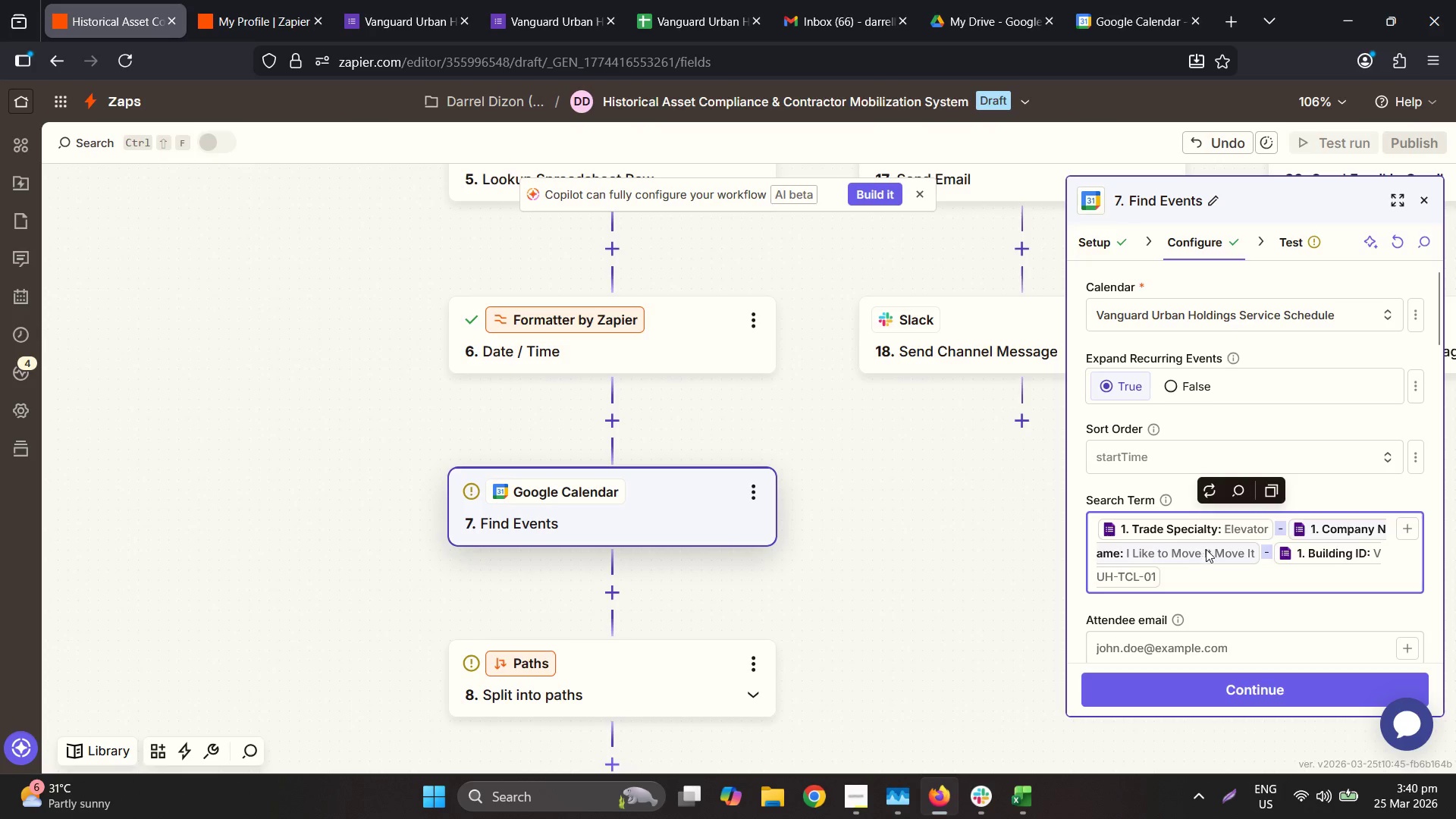 
scroll: coordinate [1209, 545], scroll_direction: down, amount: 1.0
 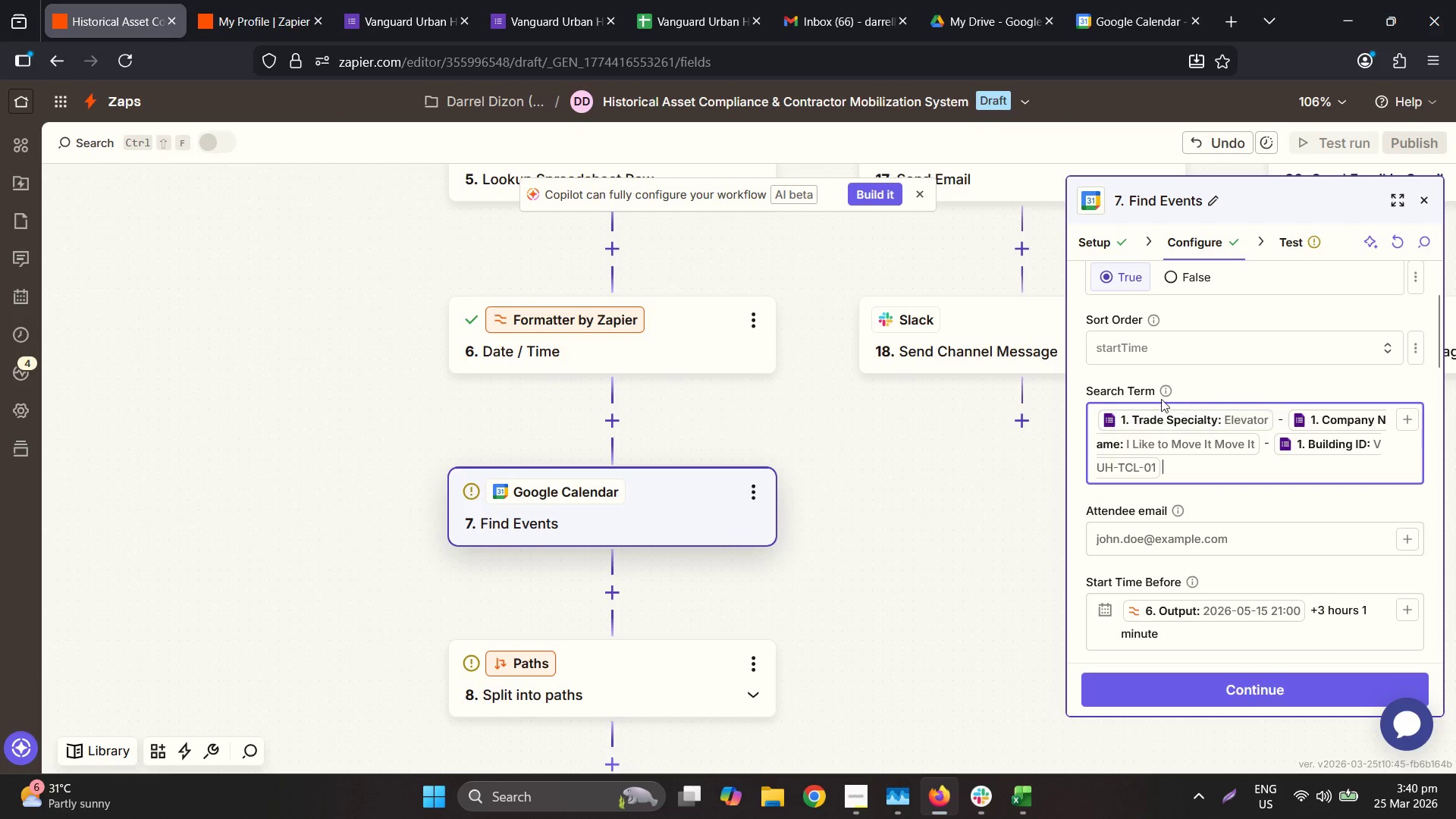 
left_click([1169, 392])
 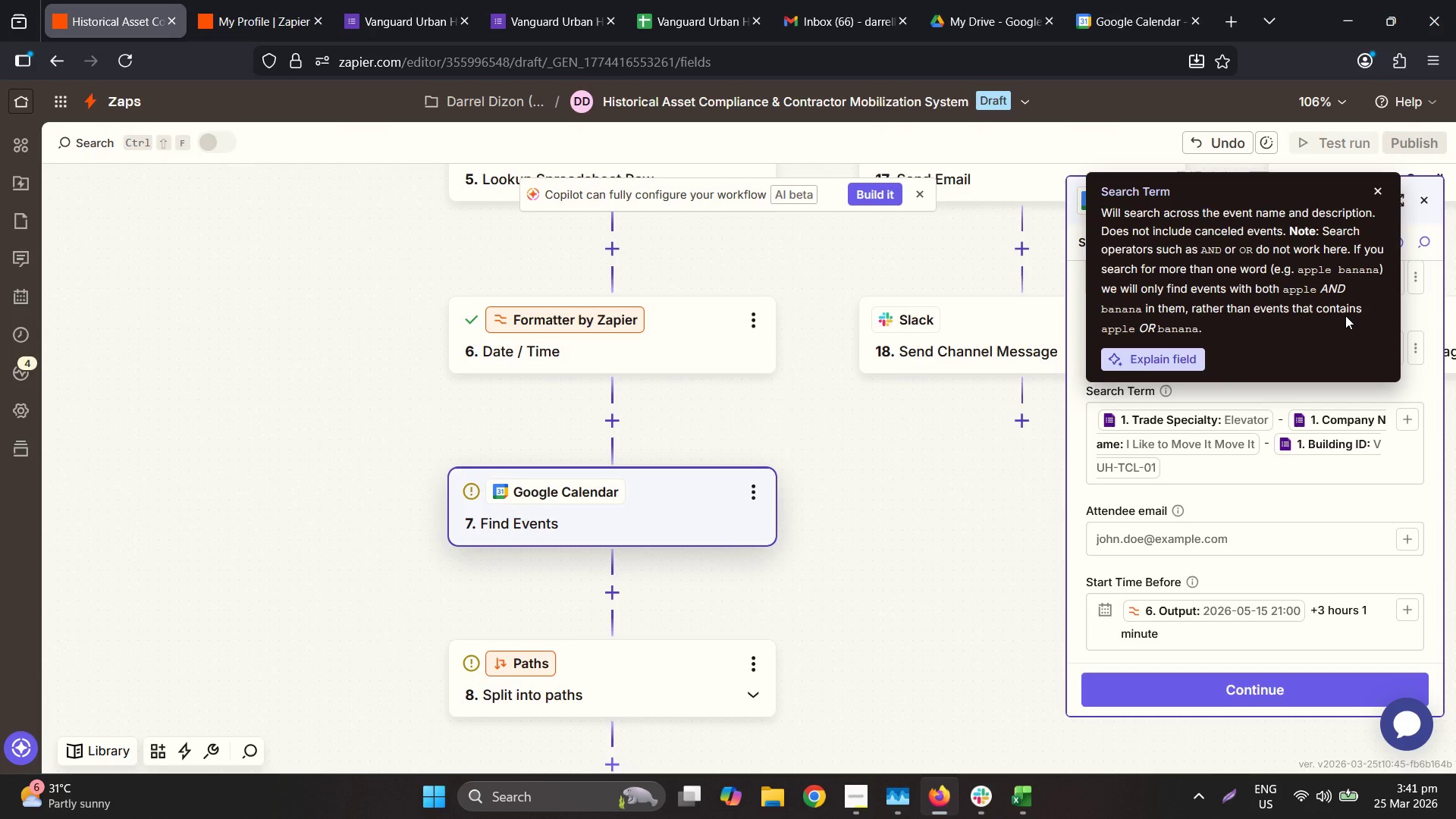 
wait(63.31)
 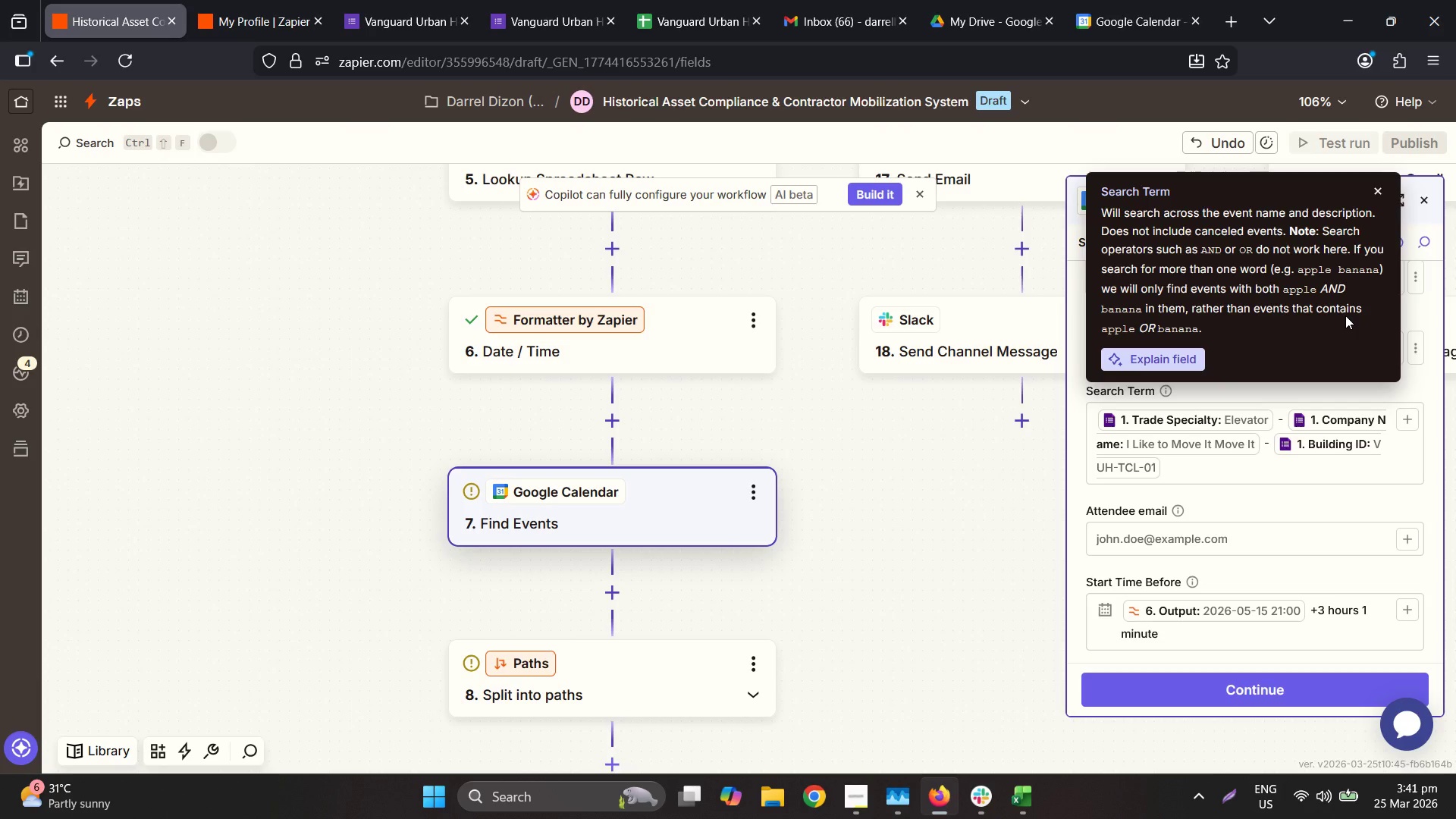 
left_click([1209, 462])
 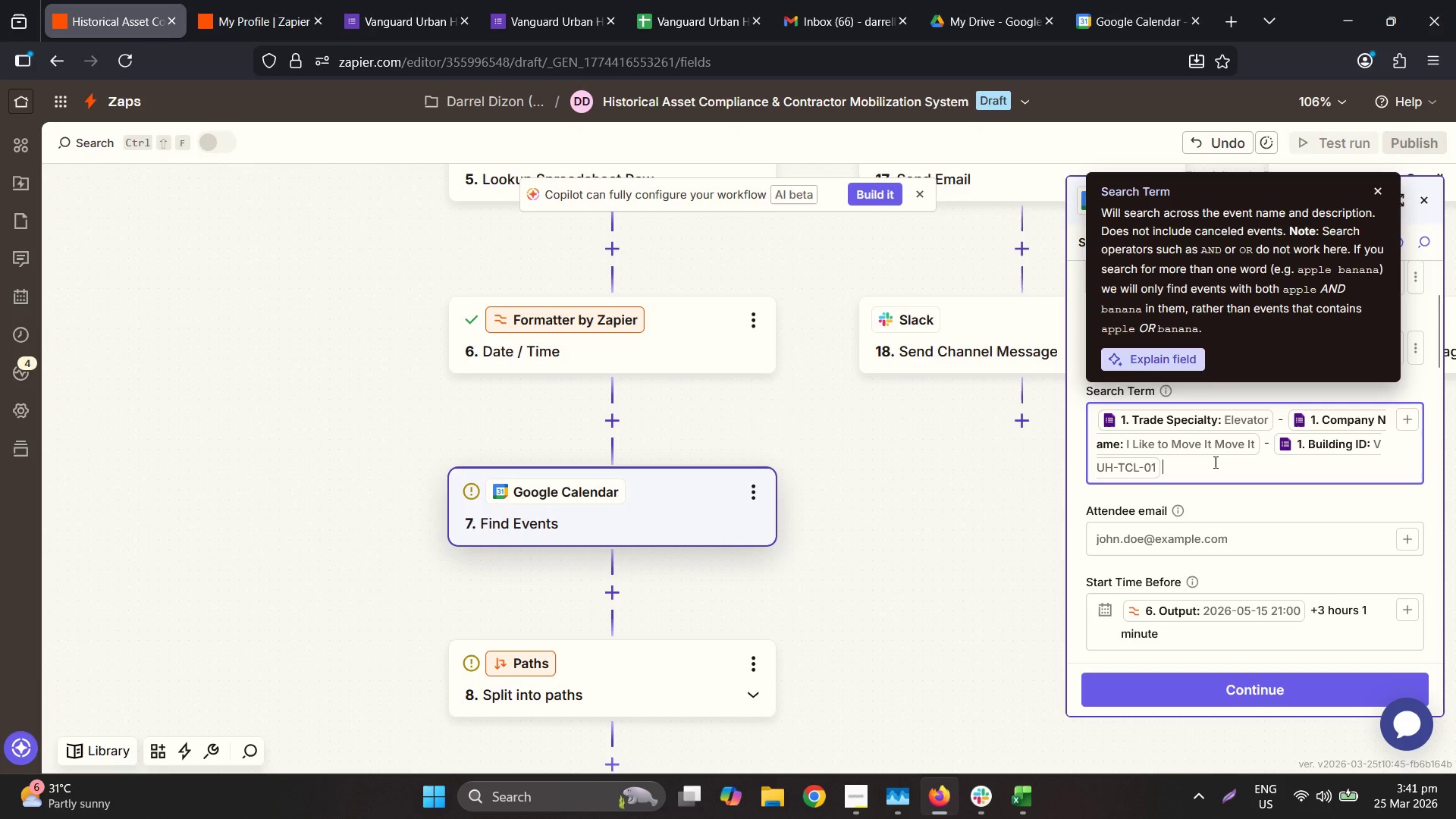 
left_click_drag(start_coordinate=[1214, 462], to_coordinate=[1079, 418])
 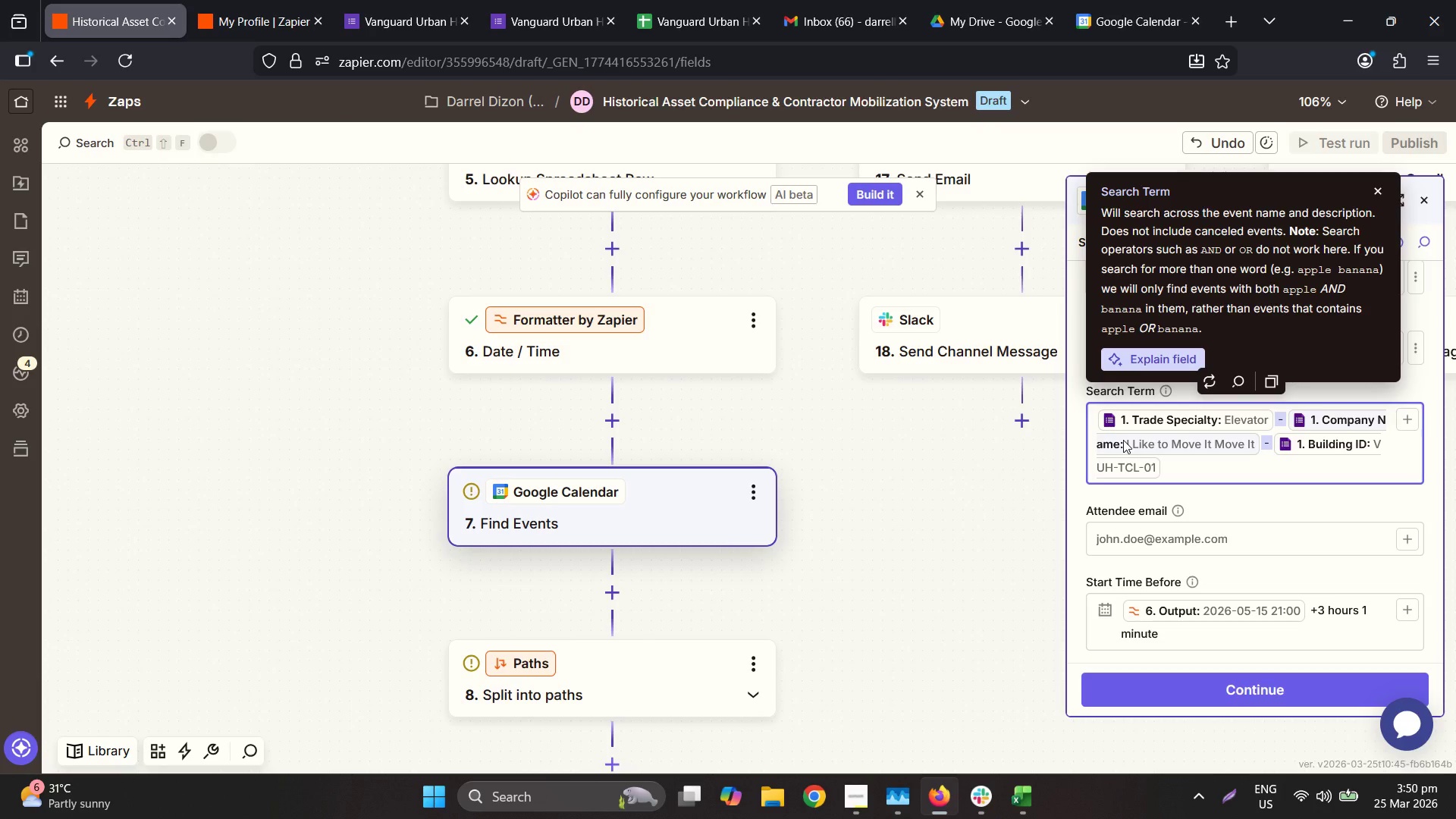 
wait(555.53)
 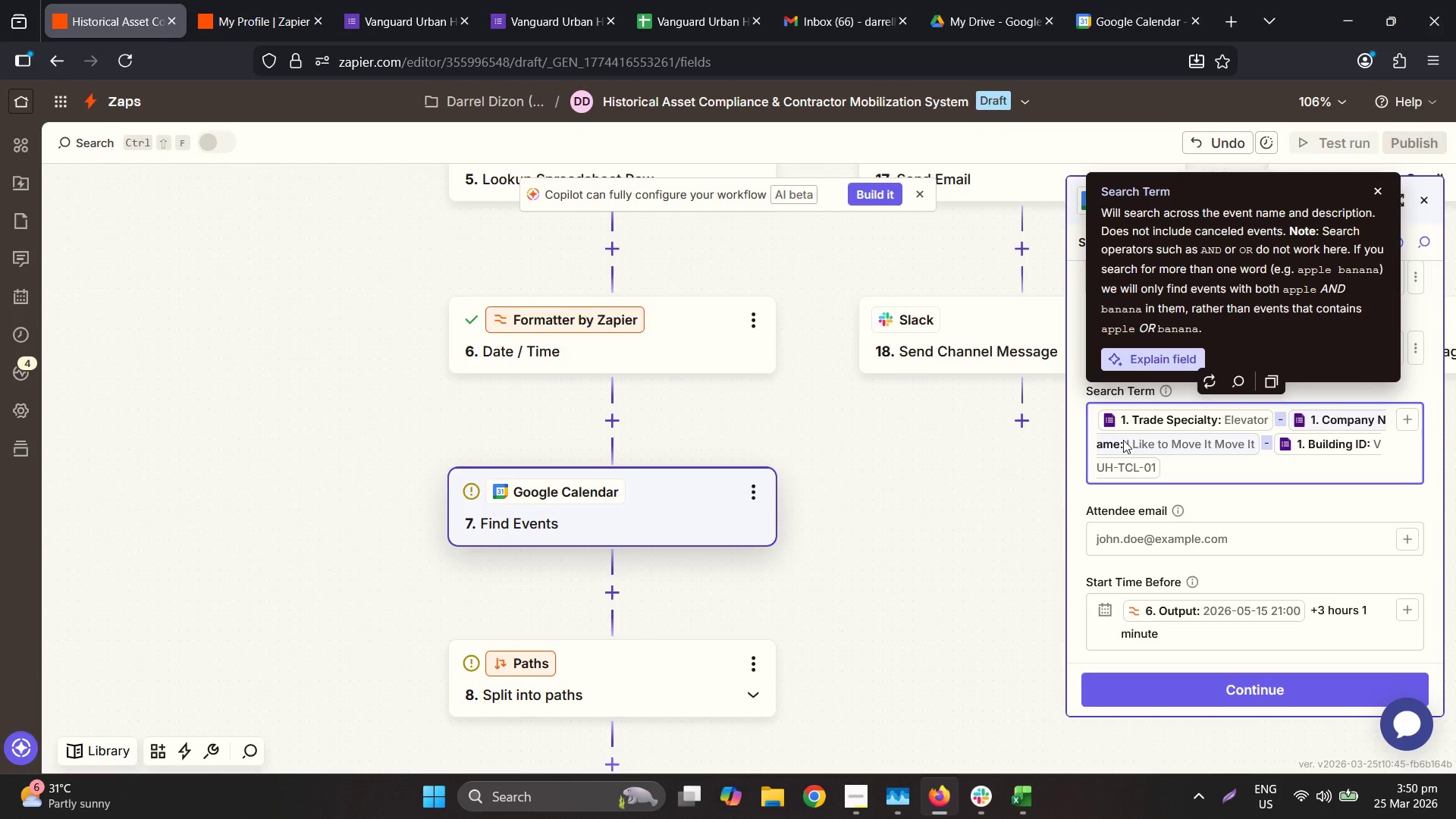 
left_click([1245, 463])
 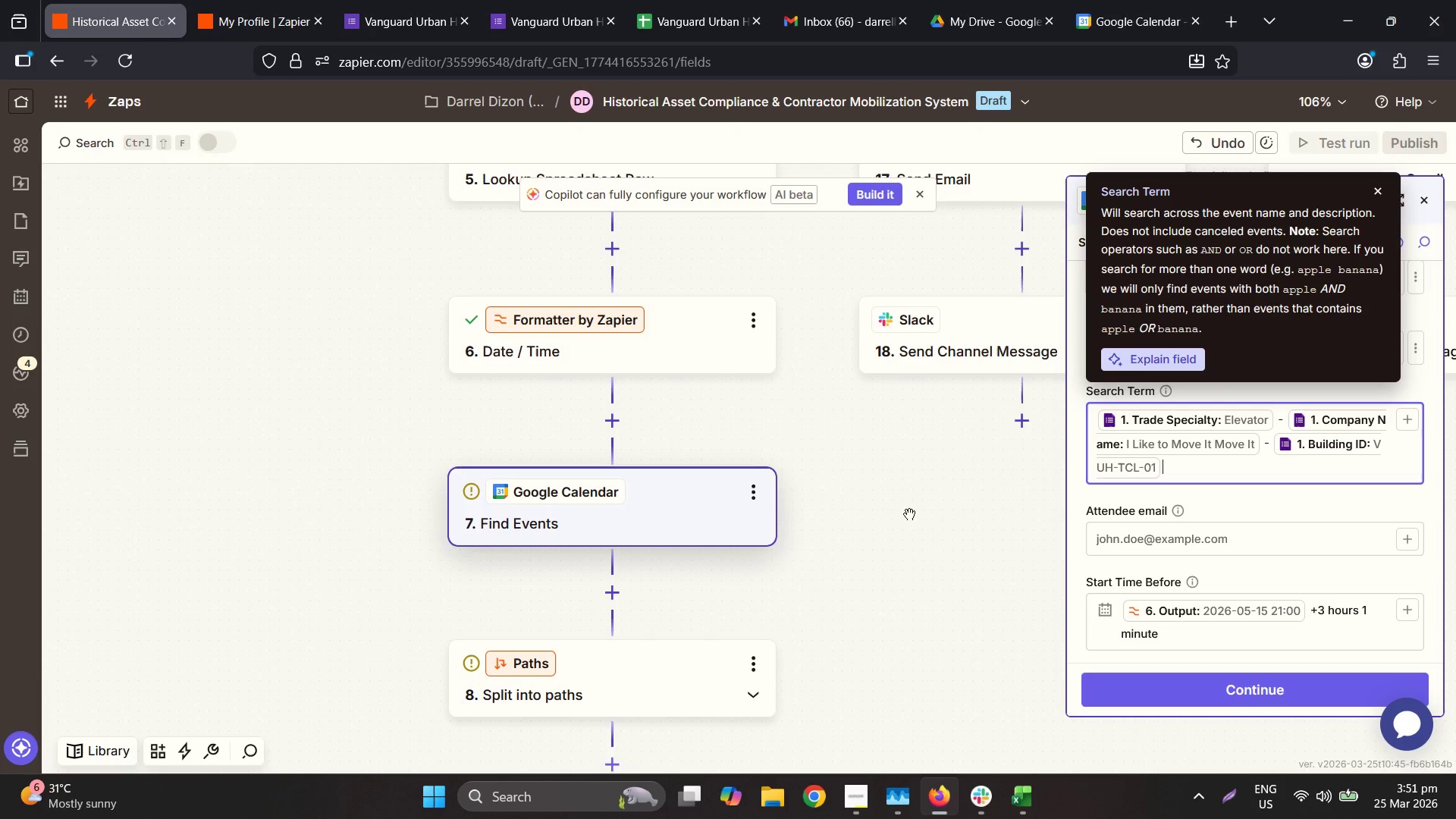 
wait(19.86)
 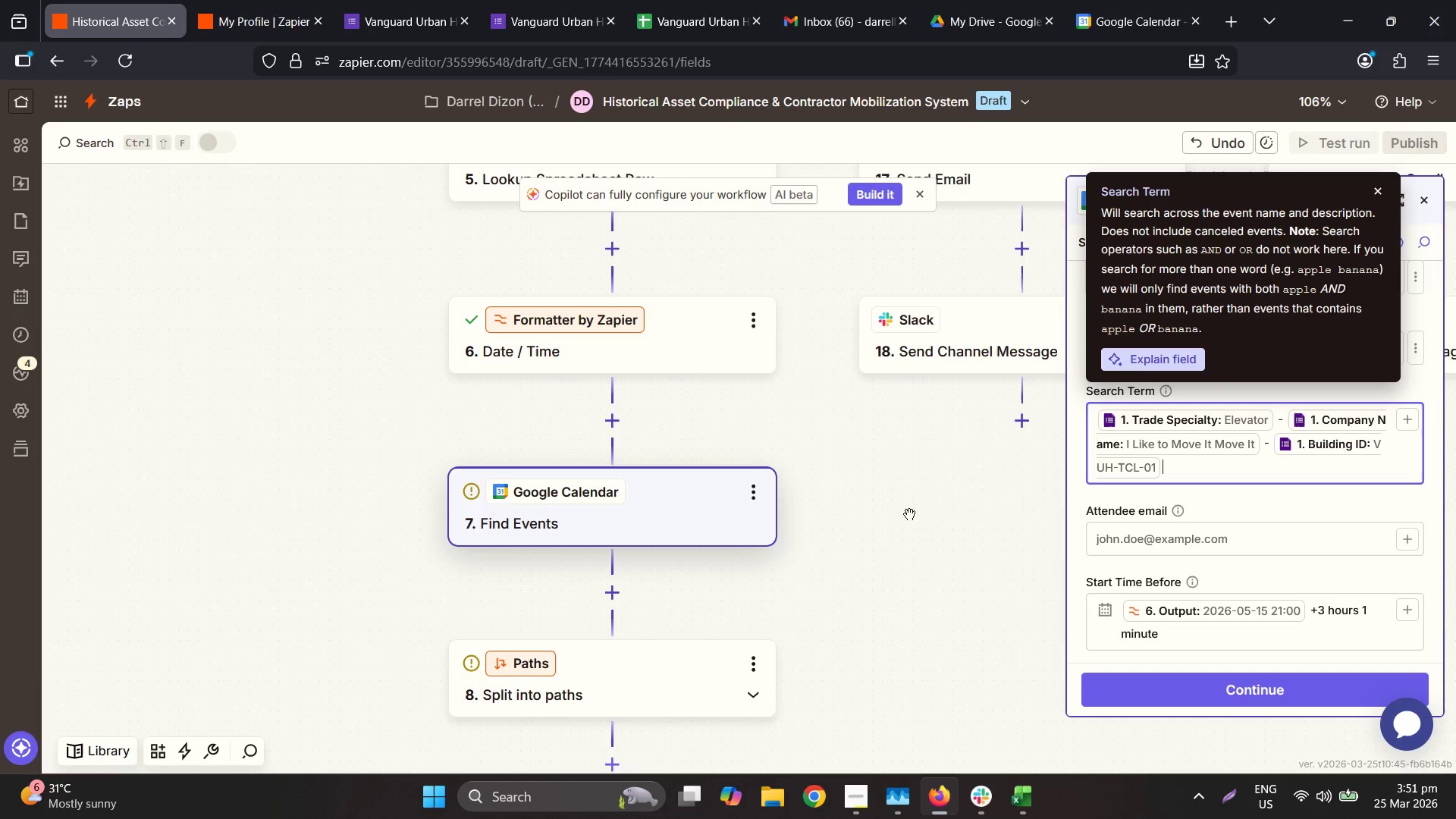 
left_click([1378, 186])
 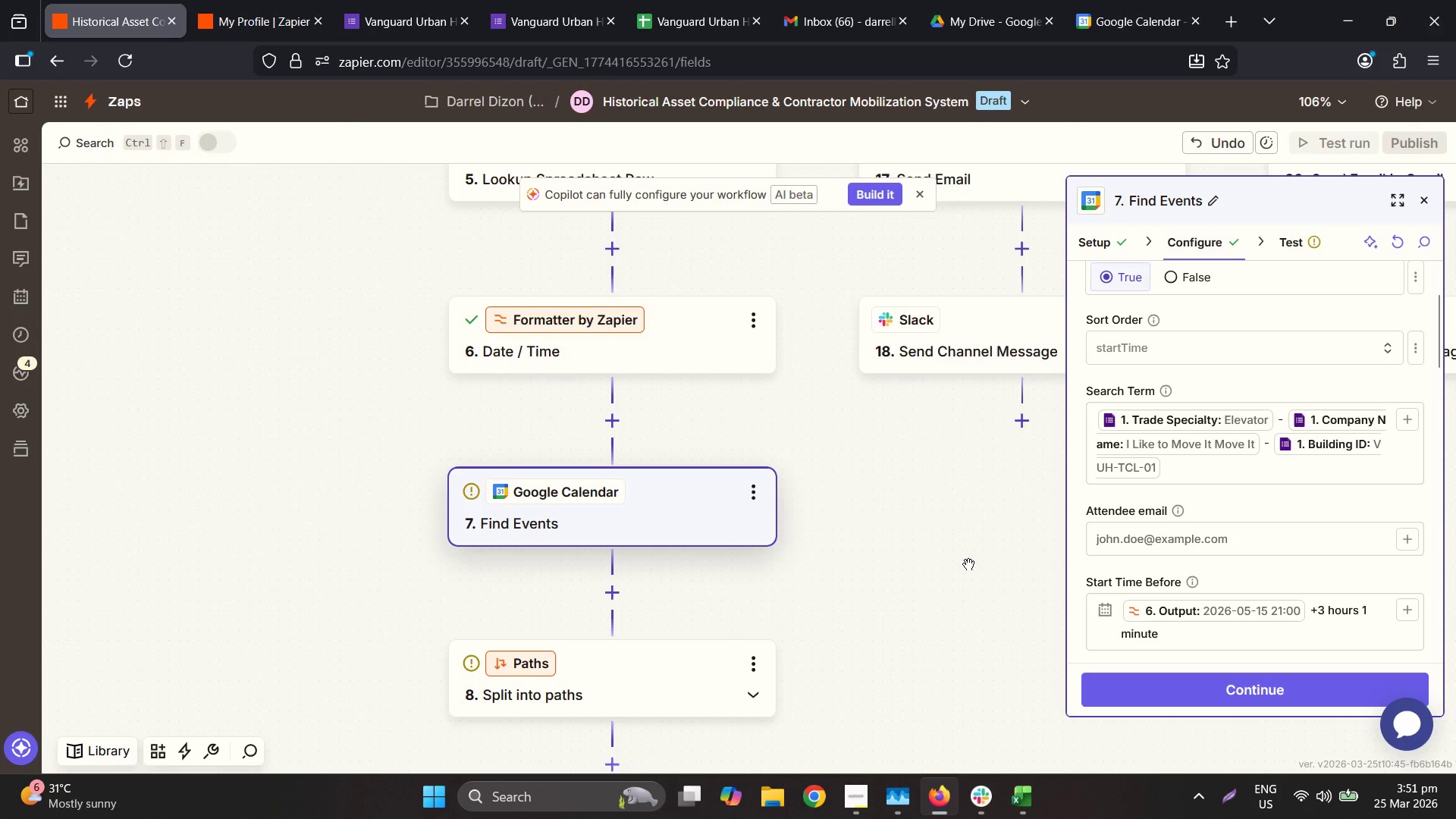 
scroll: coordinate [1246, 517], scroll_direction: down, amount: 2.0
 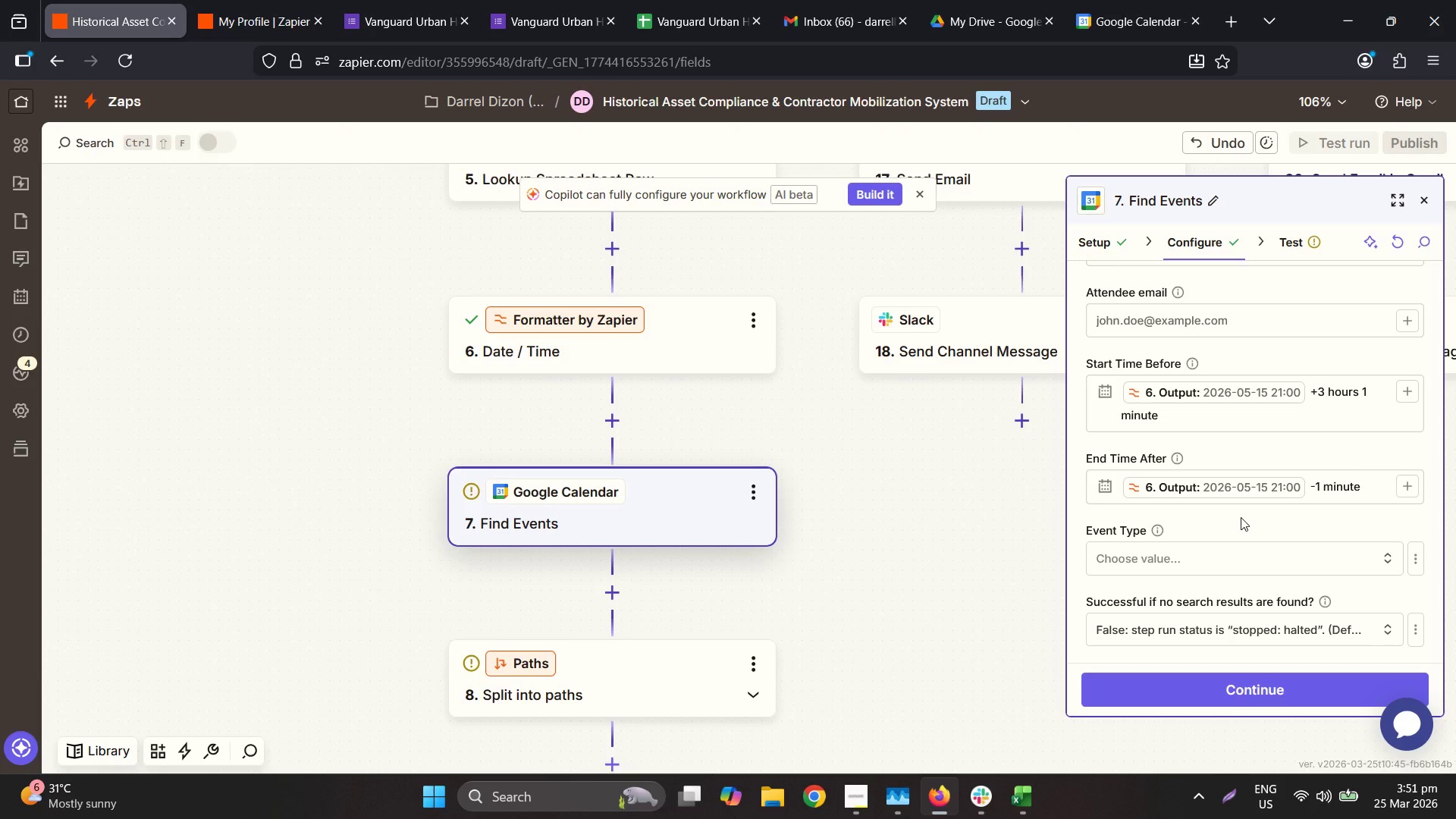 
wait(39.63)
 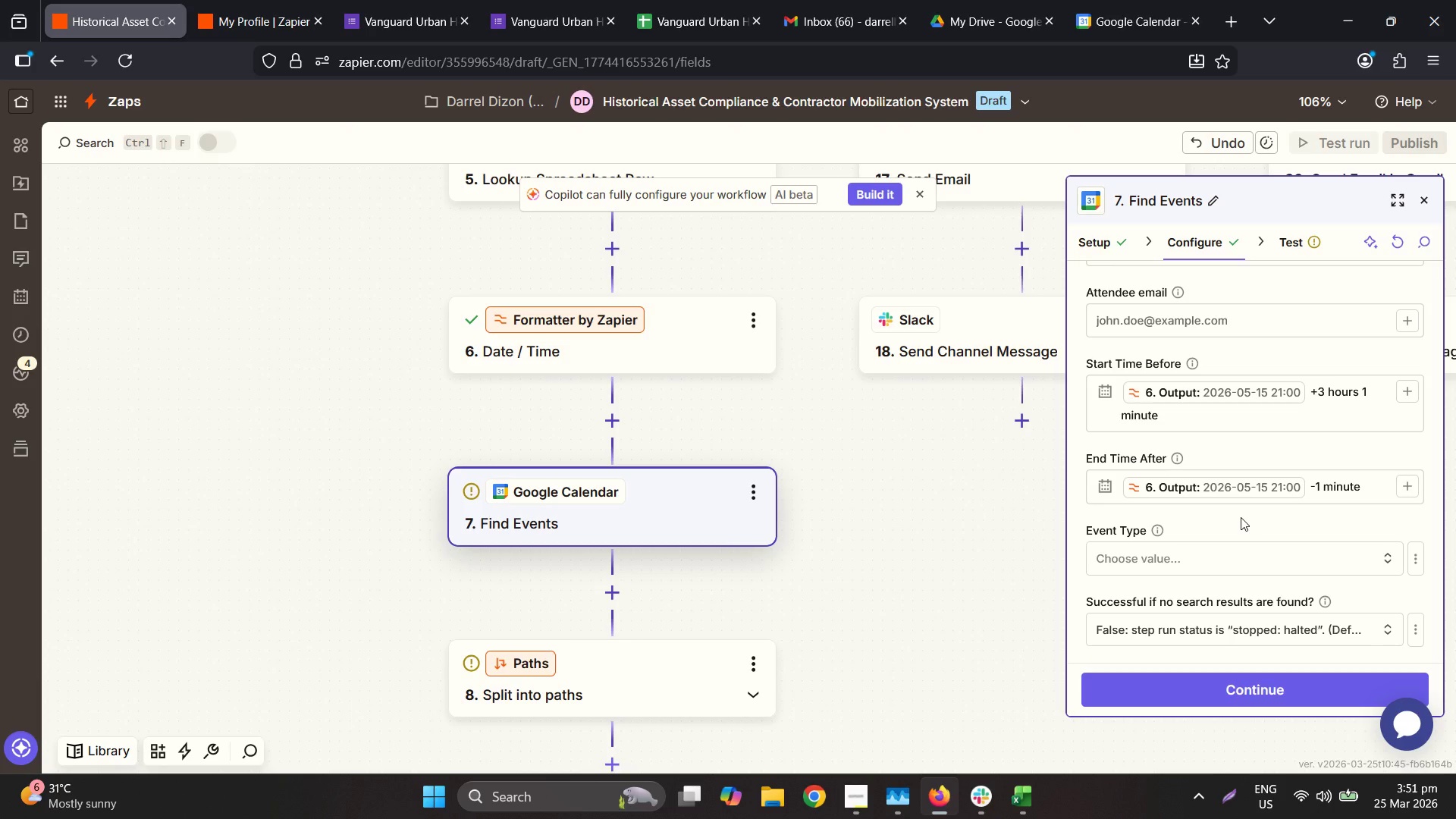 
scroll: coordinate [808, 598], scroll_direction: down, amount: 4.0
 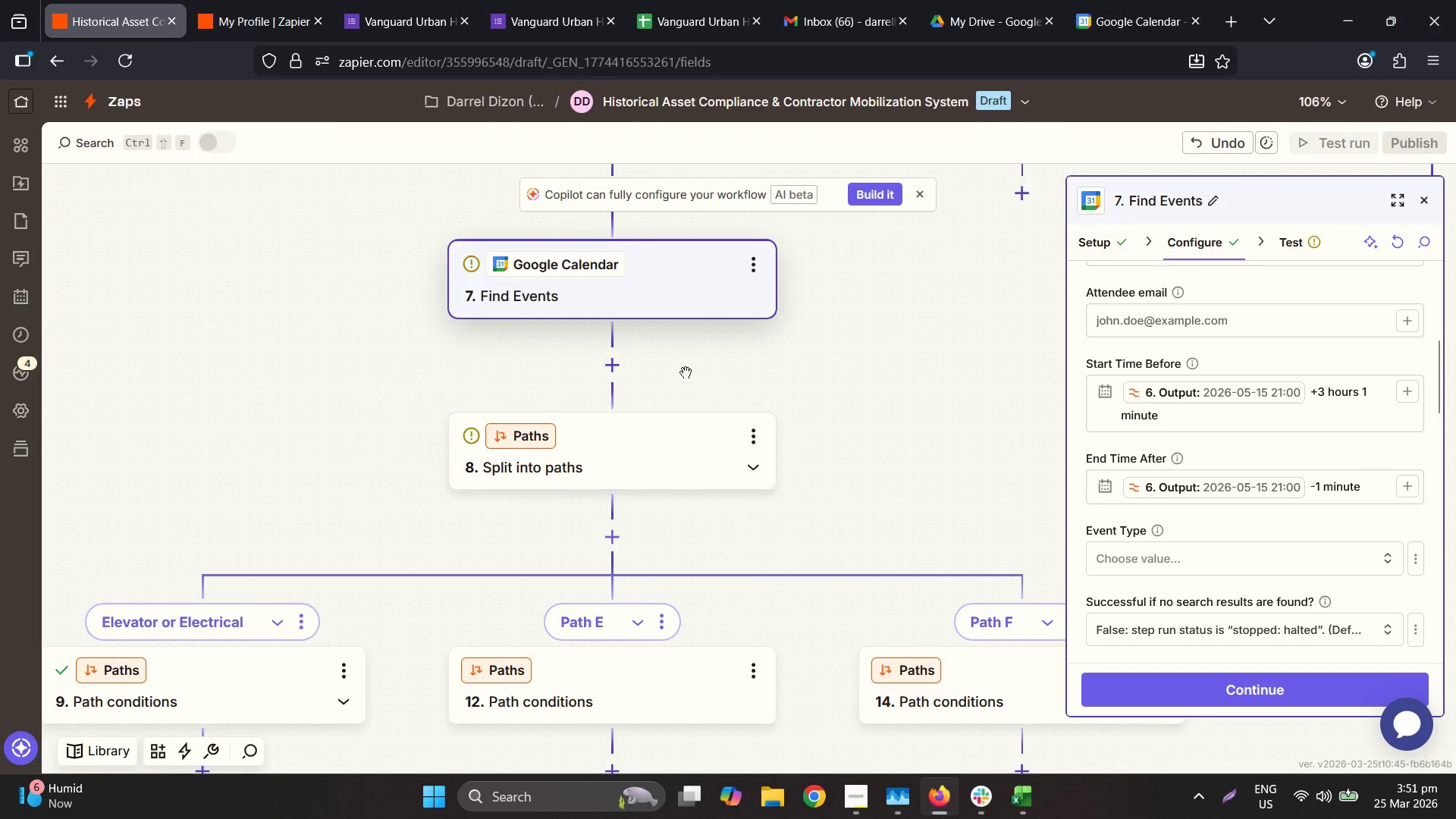 
left_click([614, 369])
 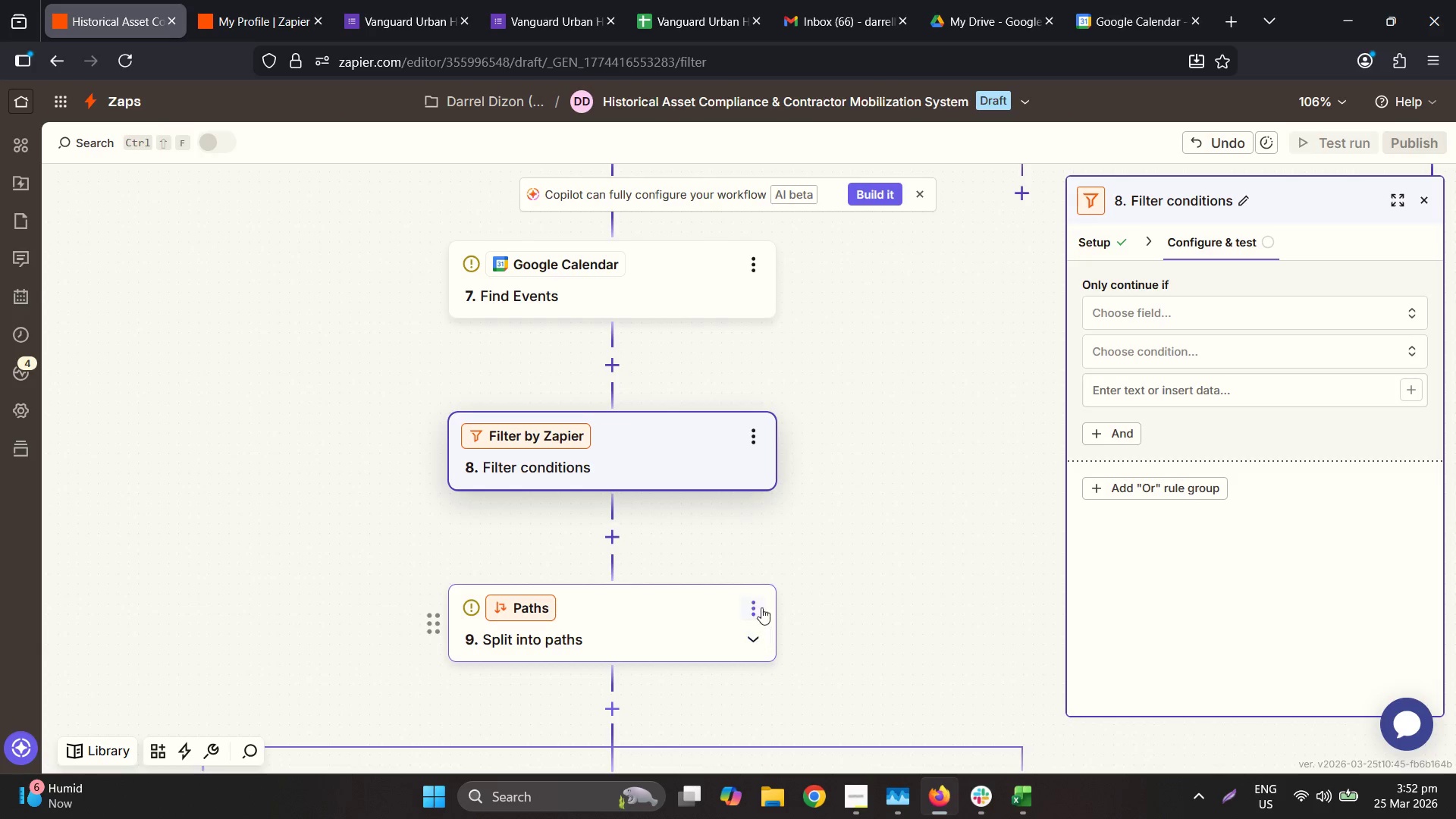 
wait(13.69)
 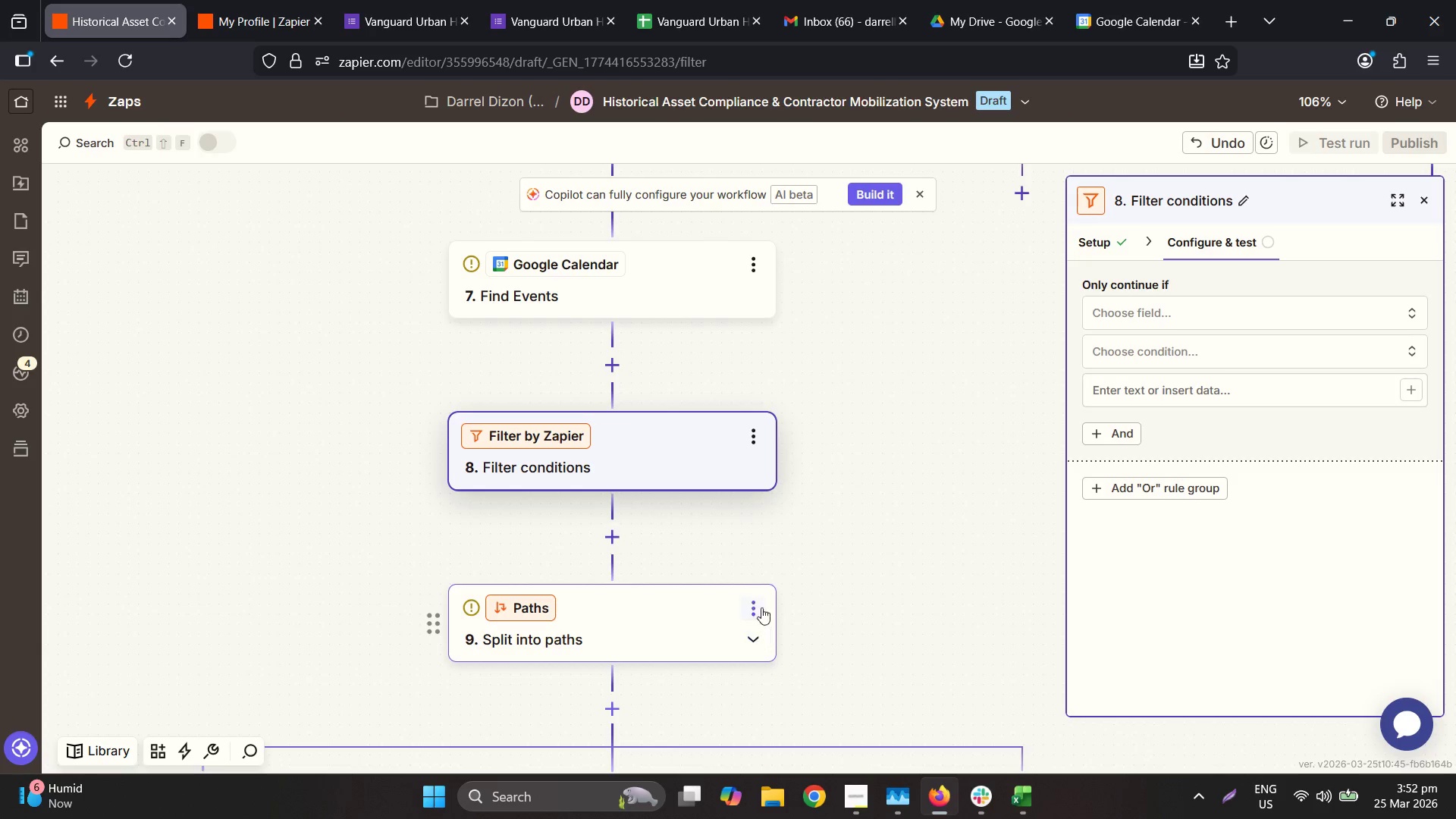 
left_click([1094, 253])
 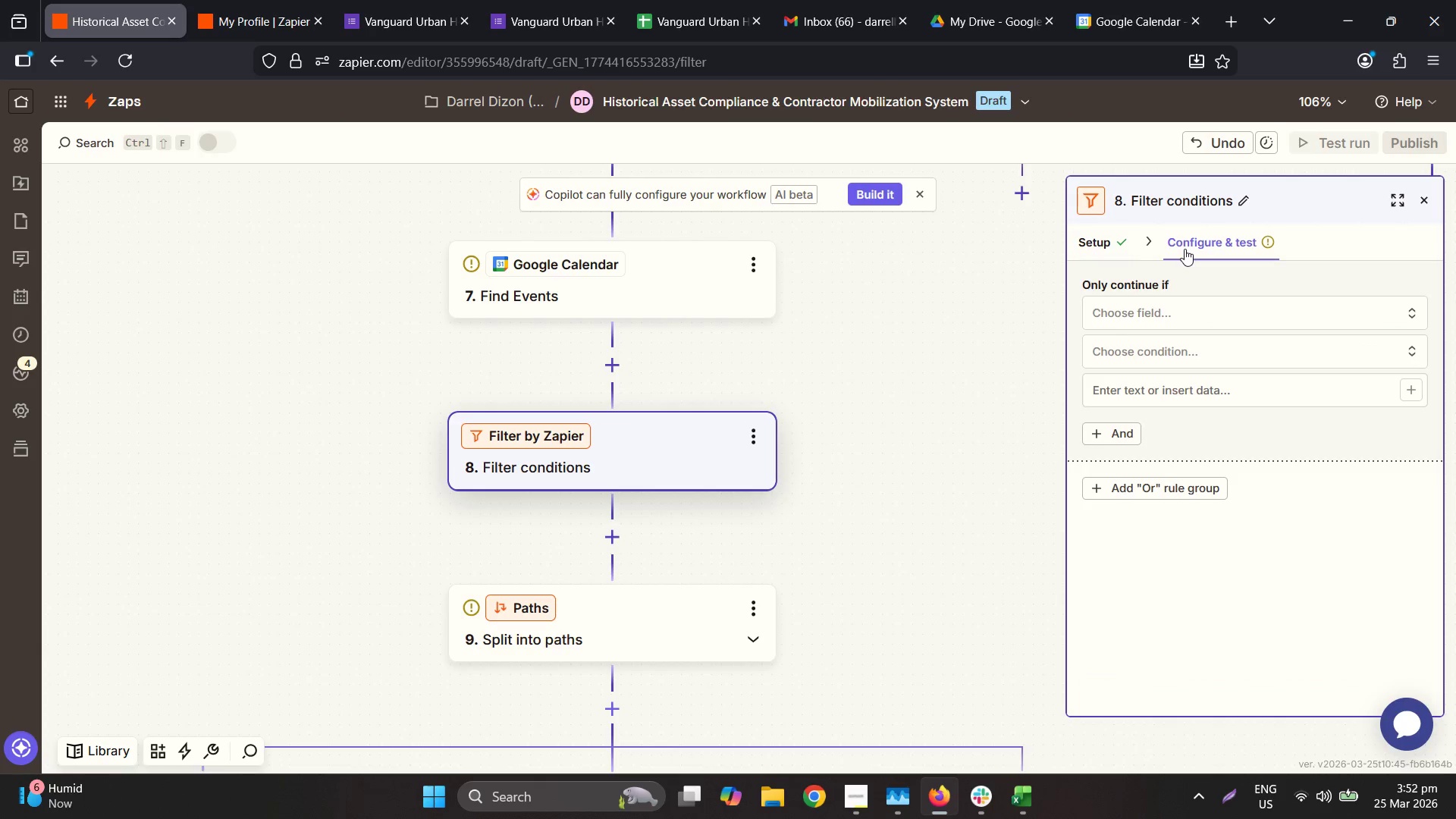 
left_click([1190, 328])
 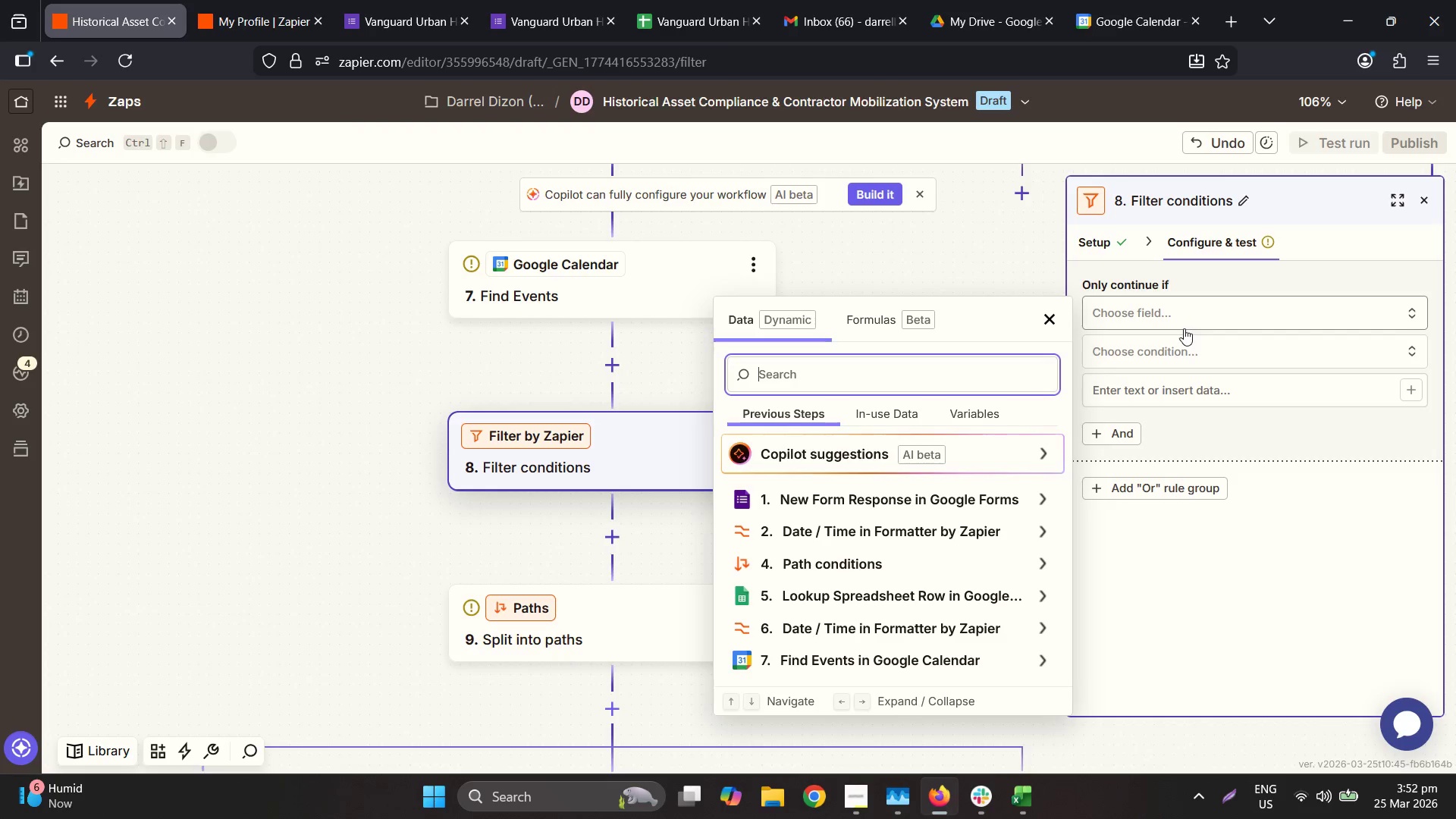 
left_click([1058, 318])
 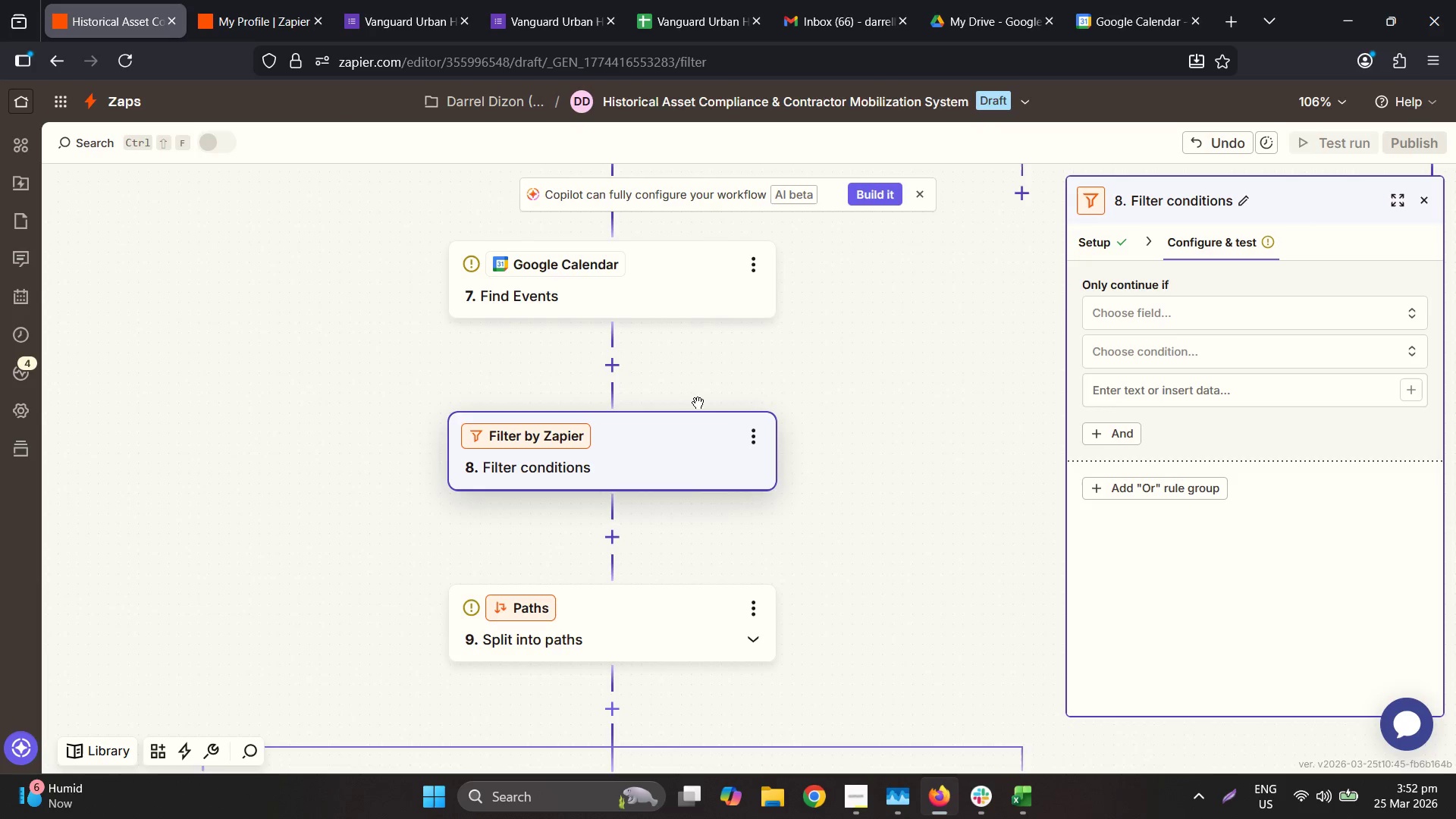 
left_click([752, 435])
 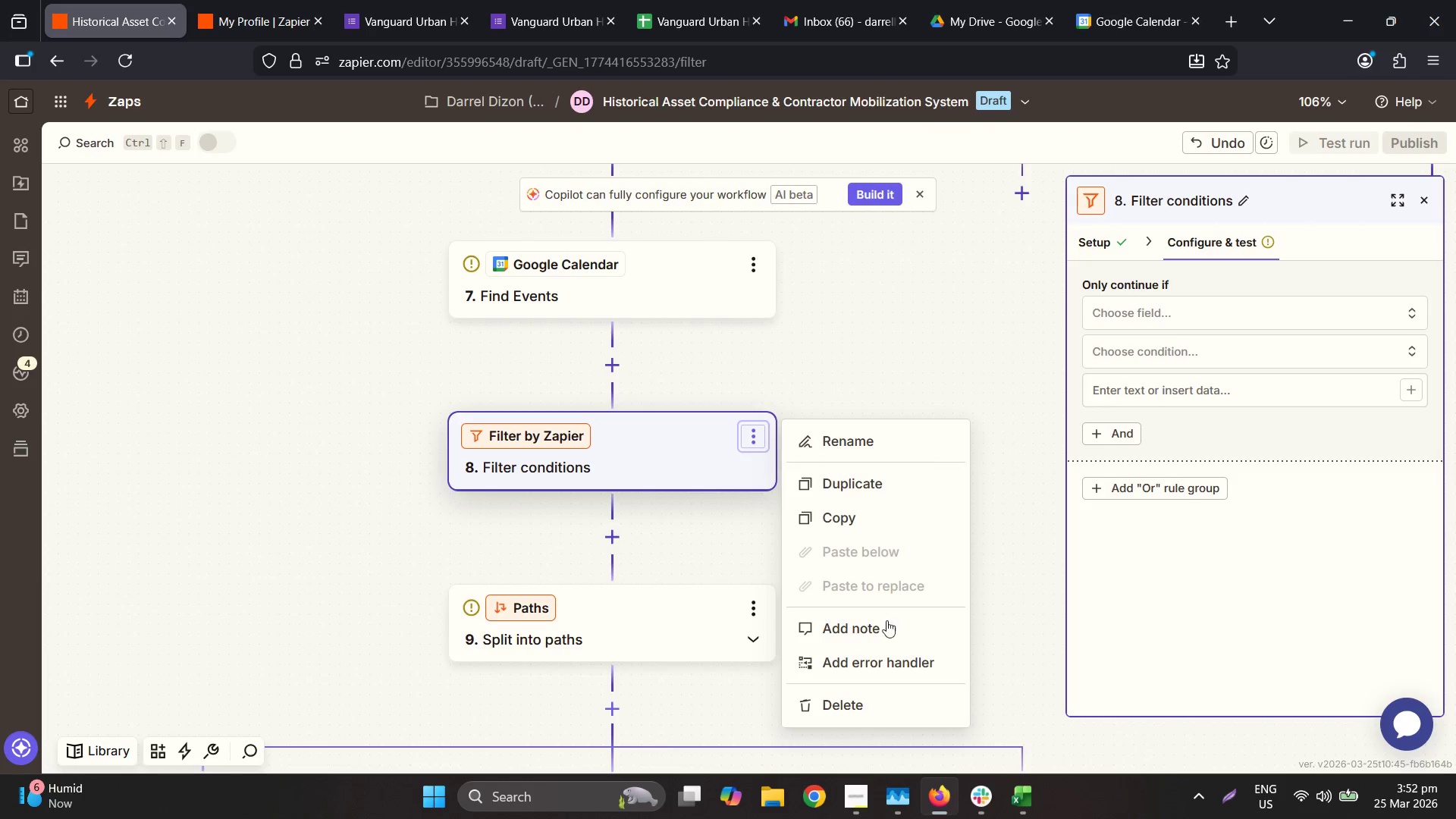 
left_click([856, 701])
 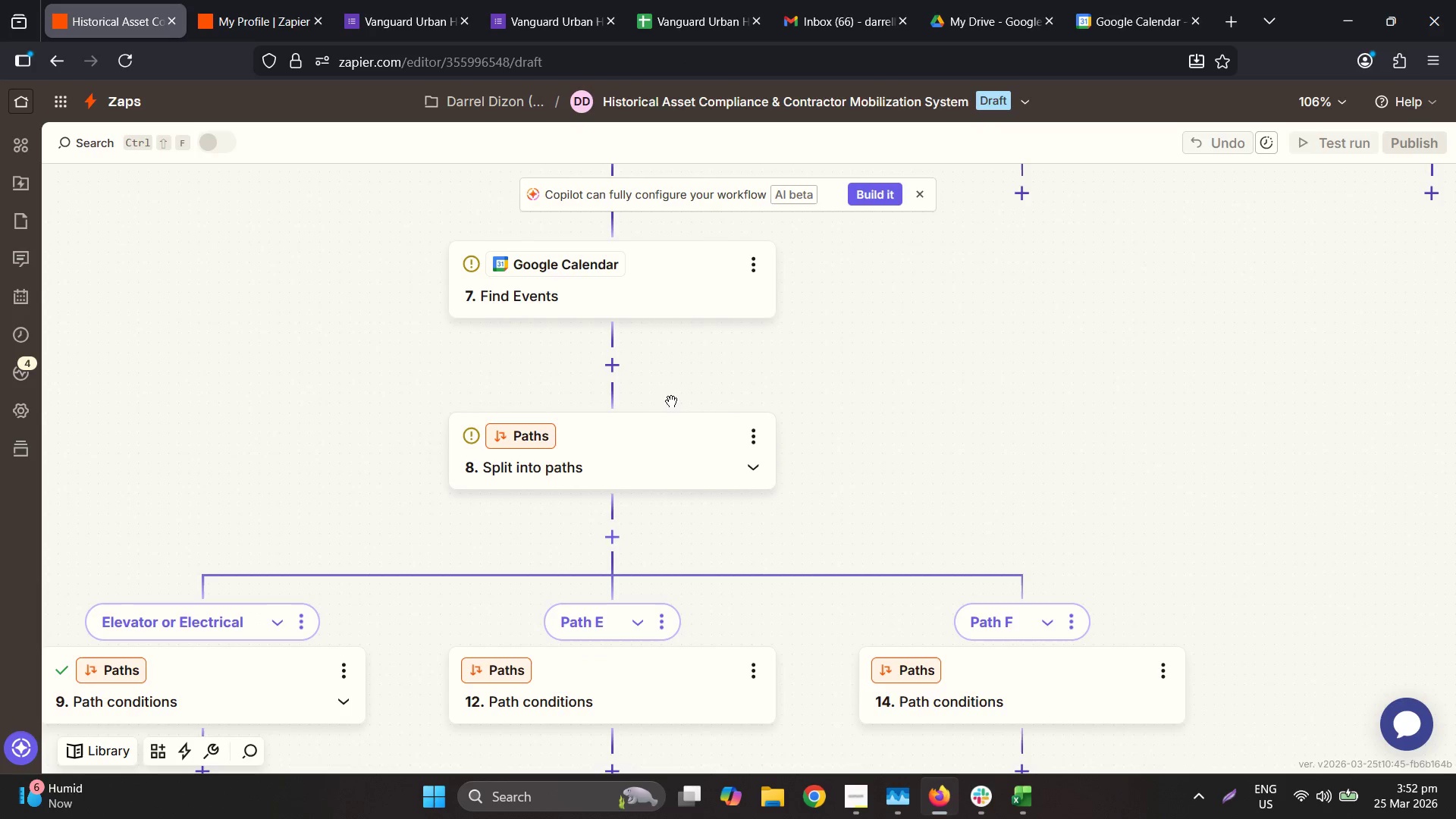 
left_click([613, 360])
 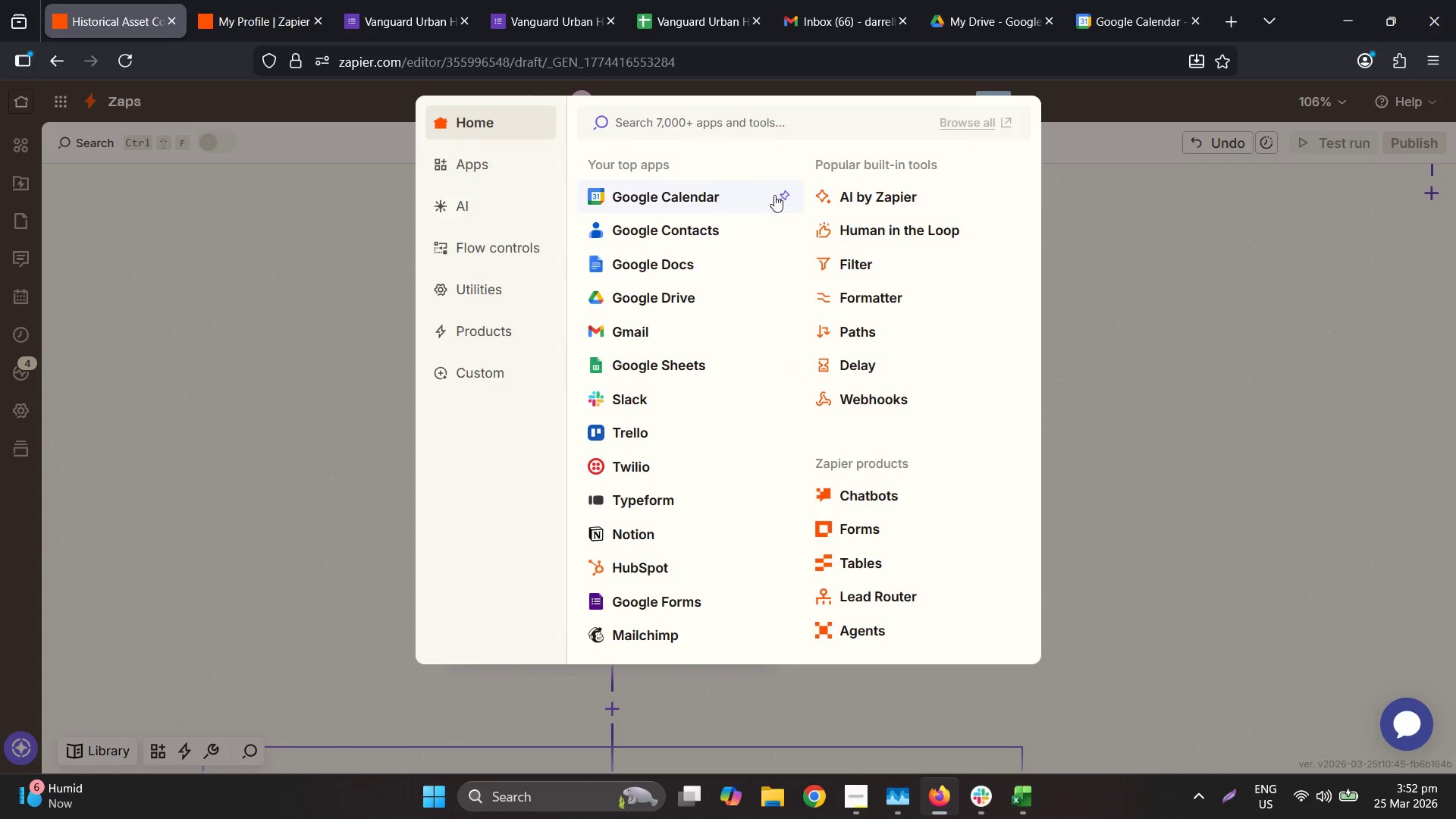 
left_click([880, 335])
 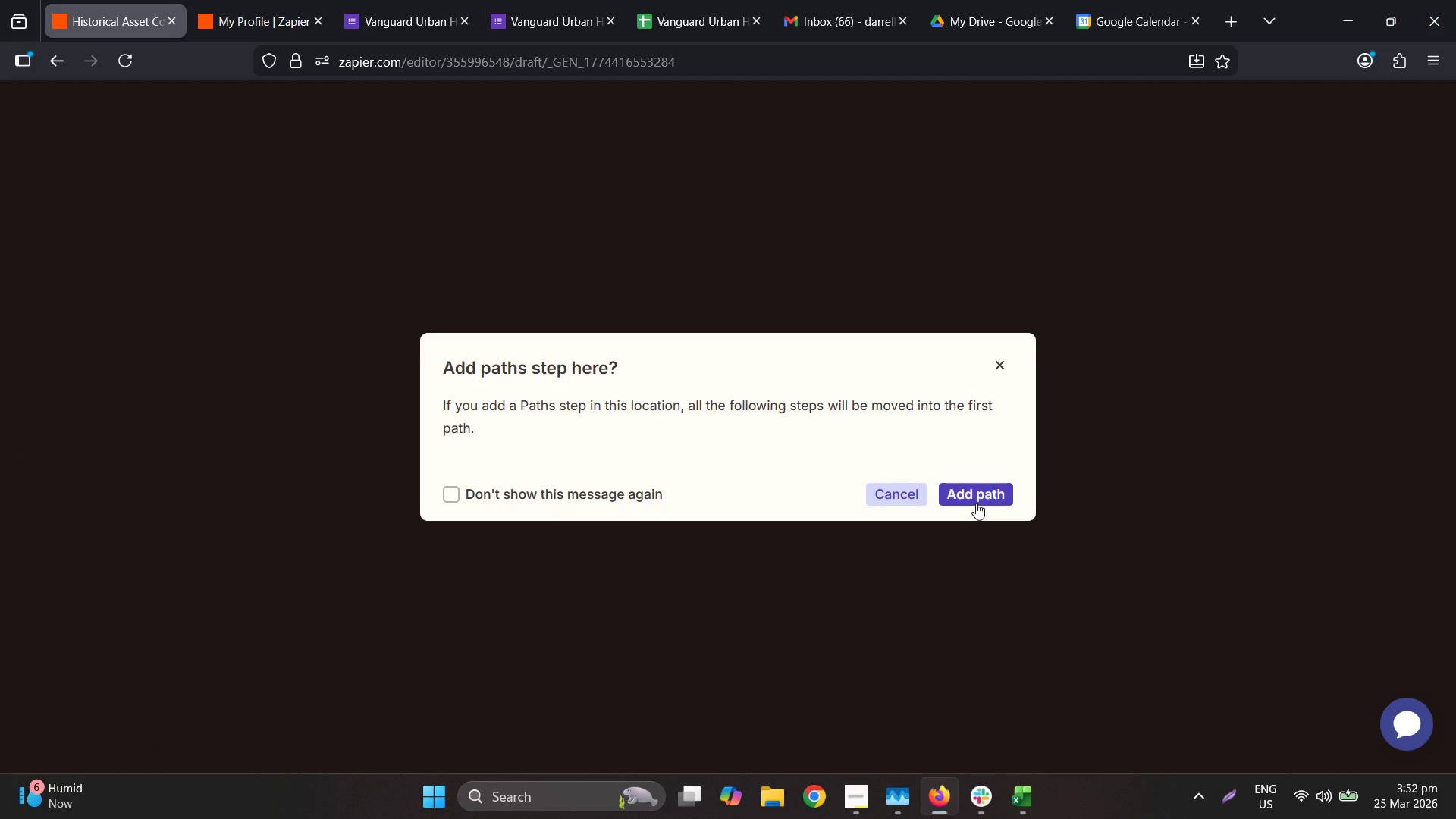 
left_click([976, 503])
 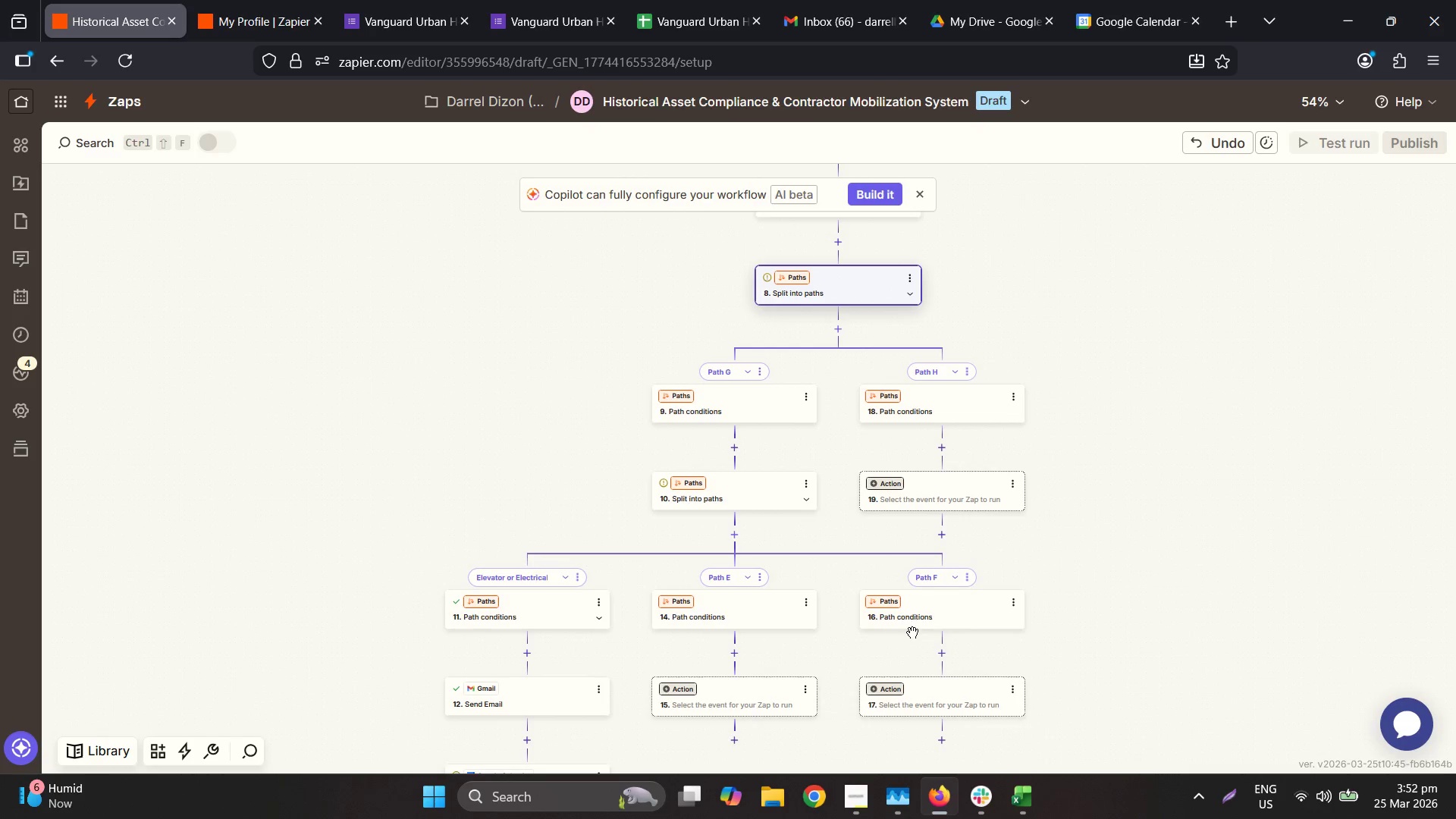 
wait(5.36)
 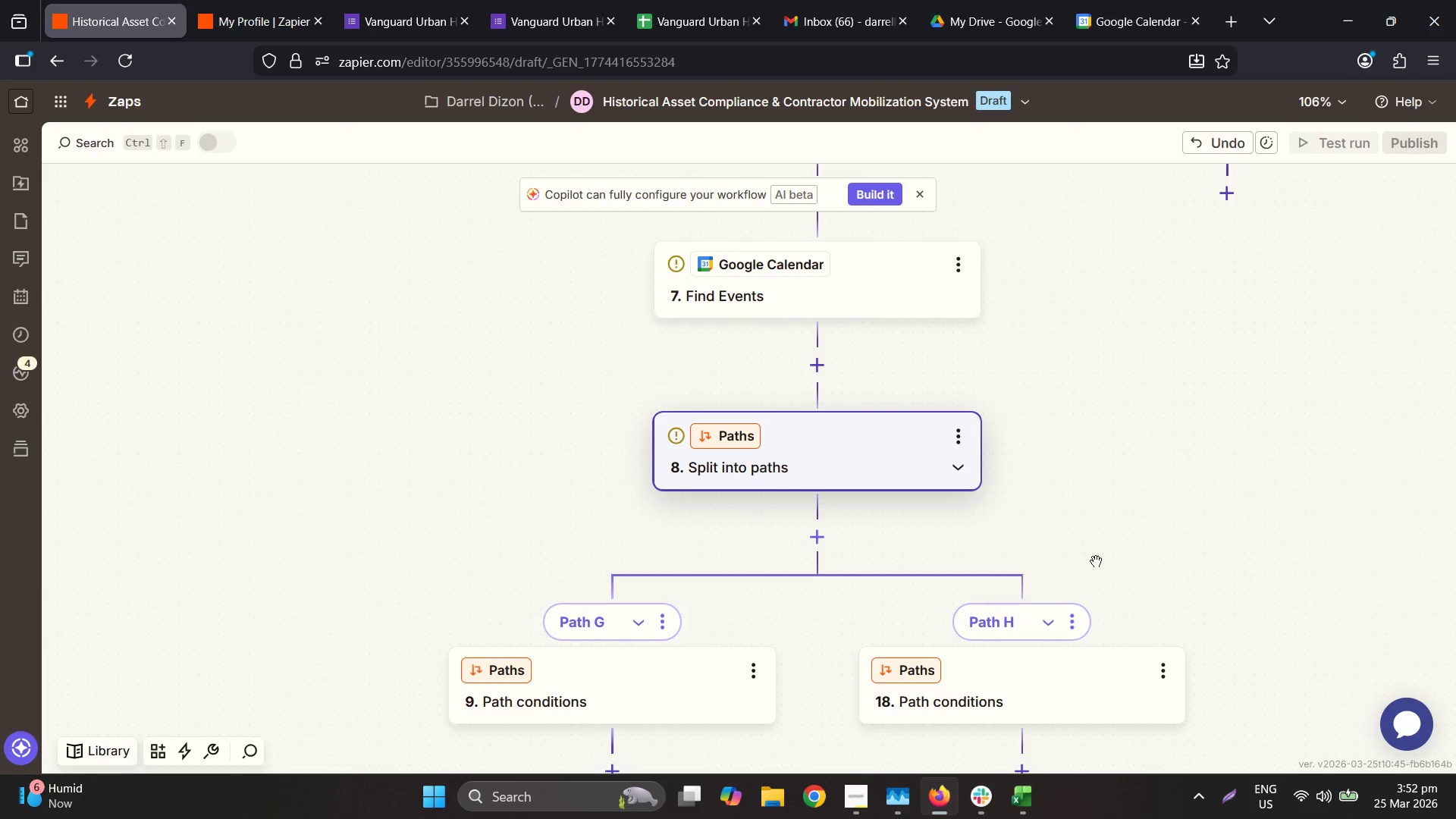 
hold_key(key=ControlLeft, duration=1.5)
 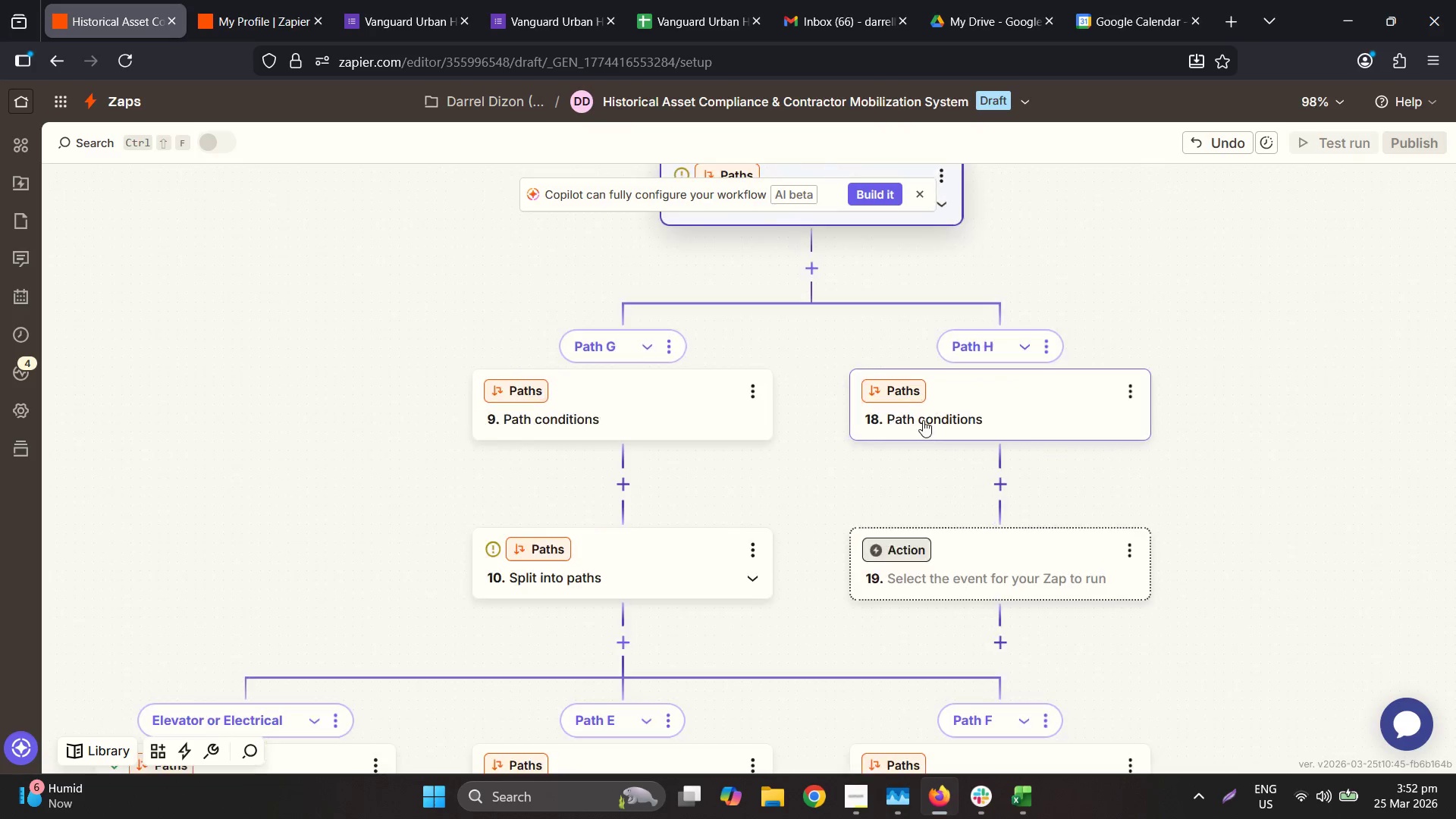 
hold_key(key=ControlLeft, duration=0.69)
 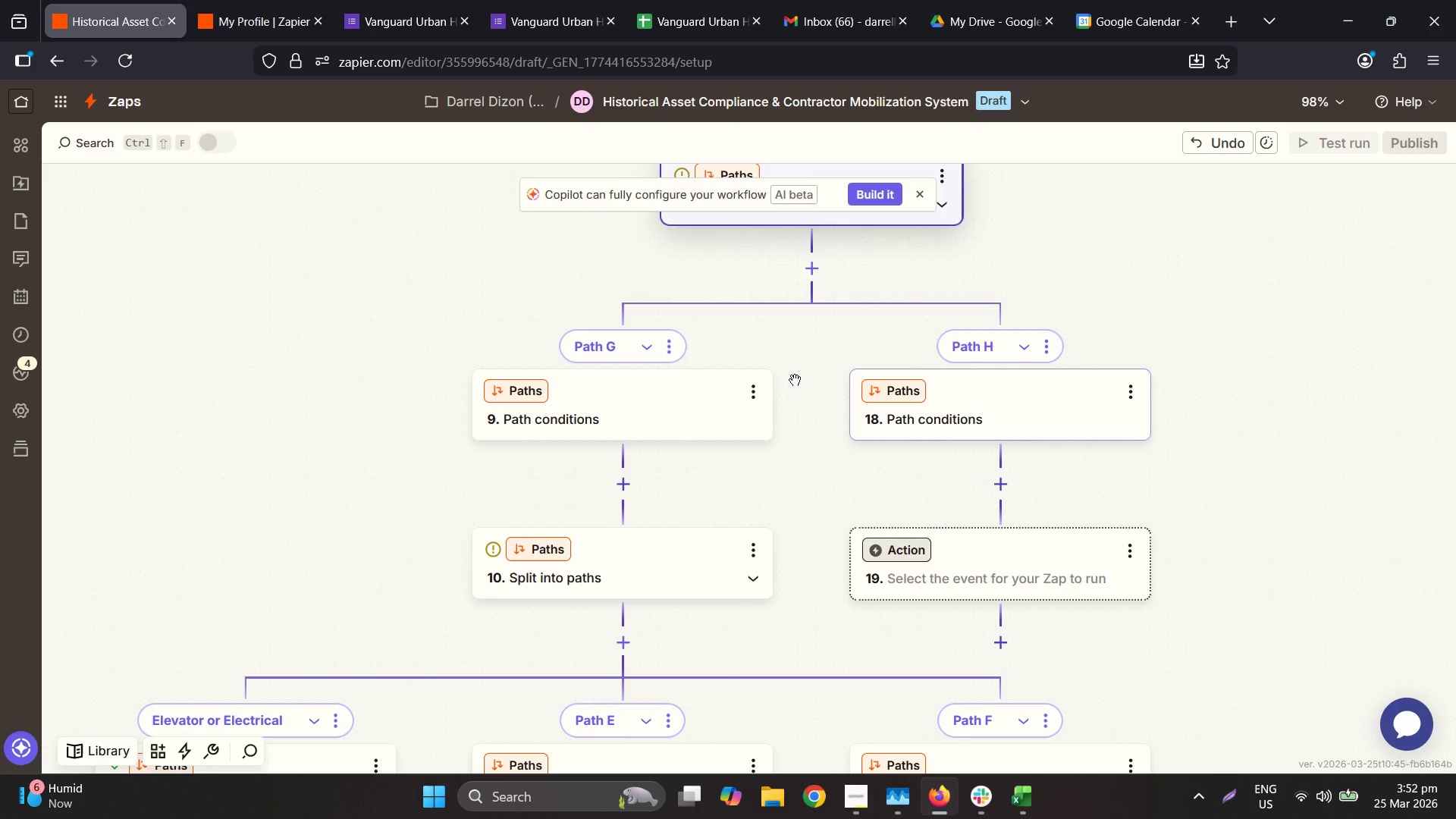 
scroll: coordinate [922, 420], scroll_direction: up, amount: 4.0
 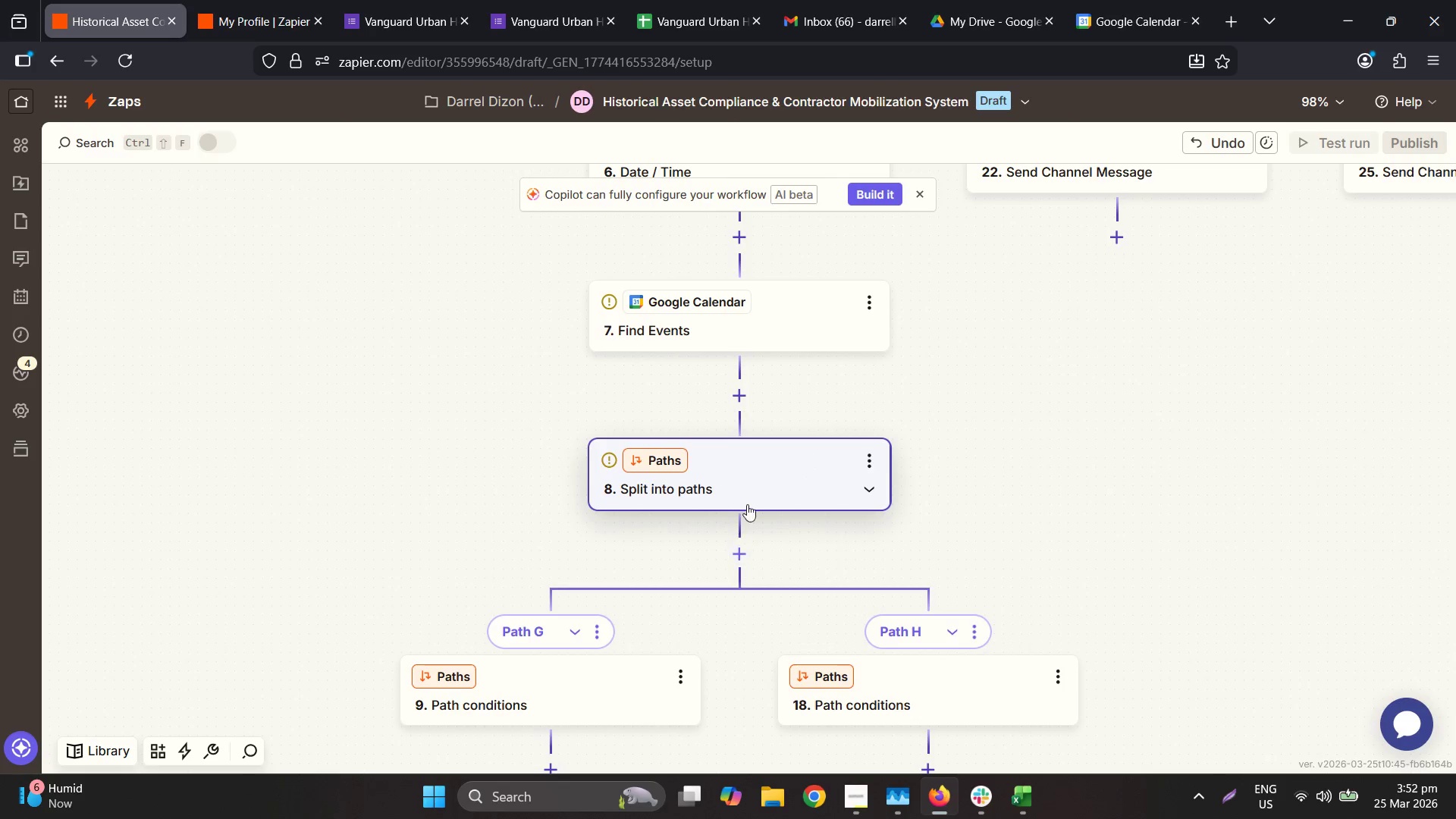 
left_click([762, 347])
 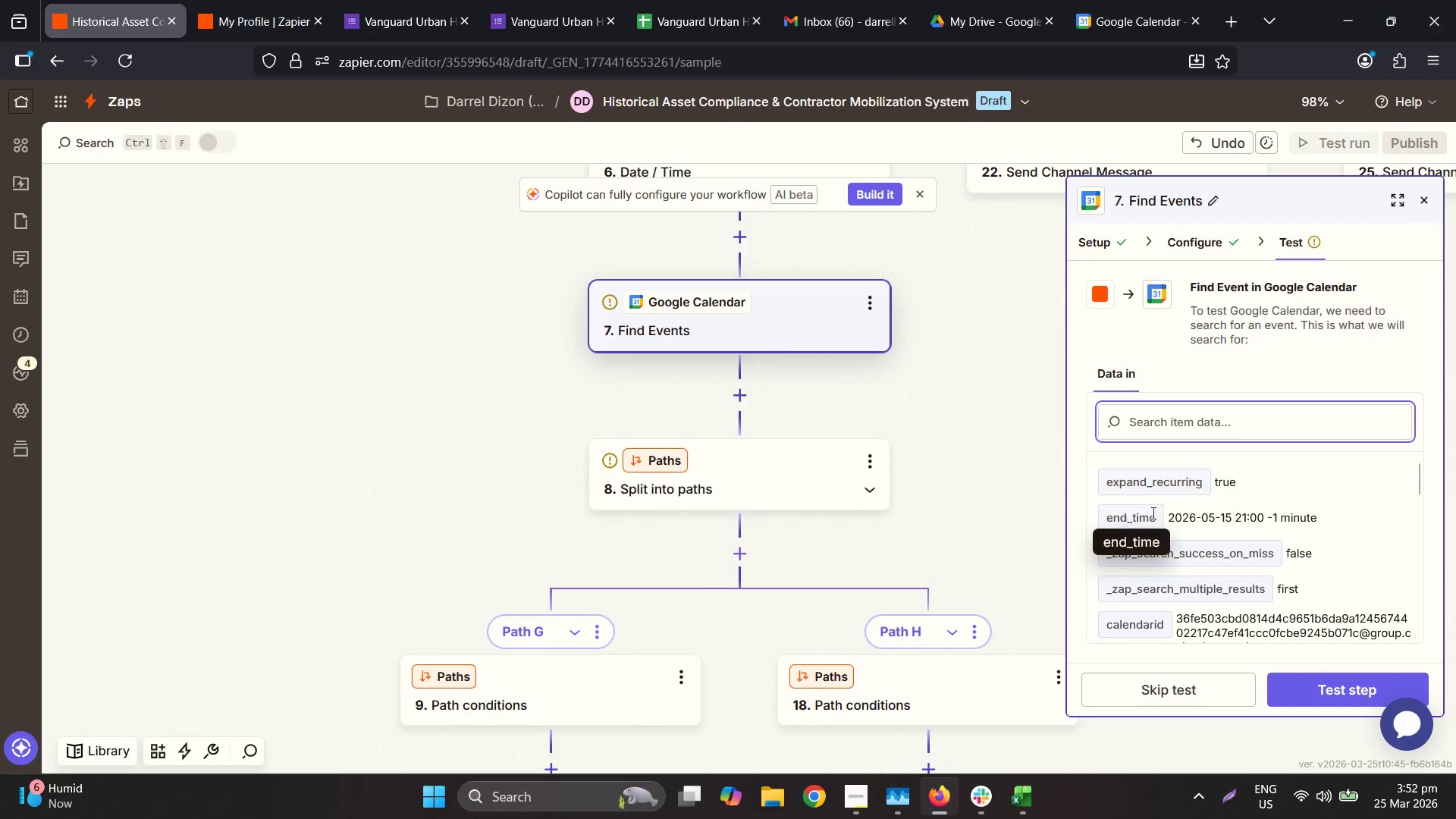 
left_click([767, 474])
 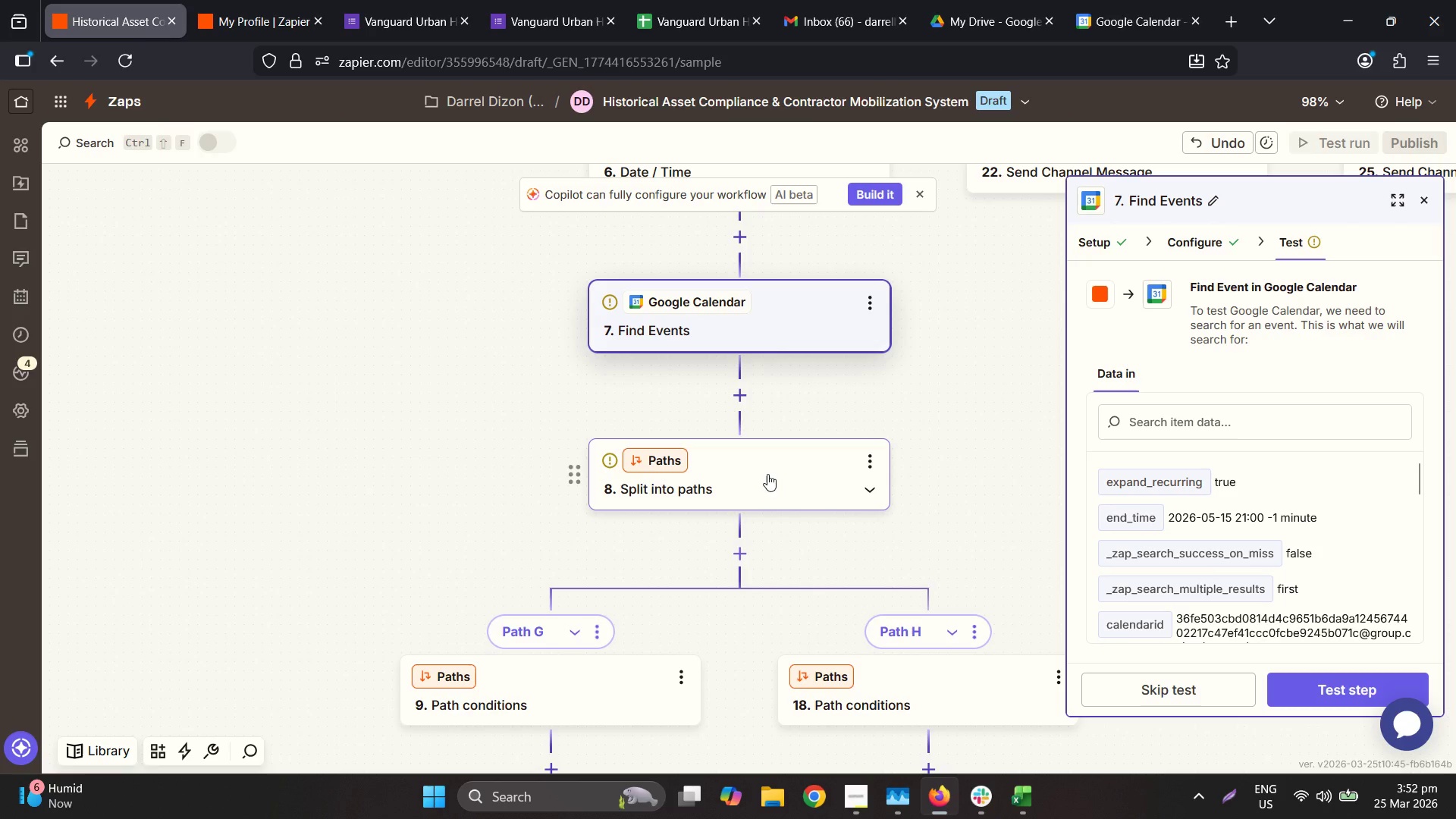 
left_click([767, 474])
 